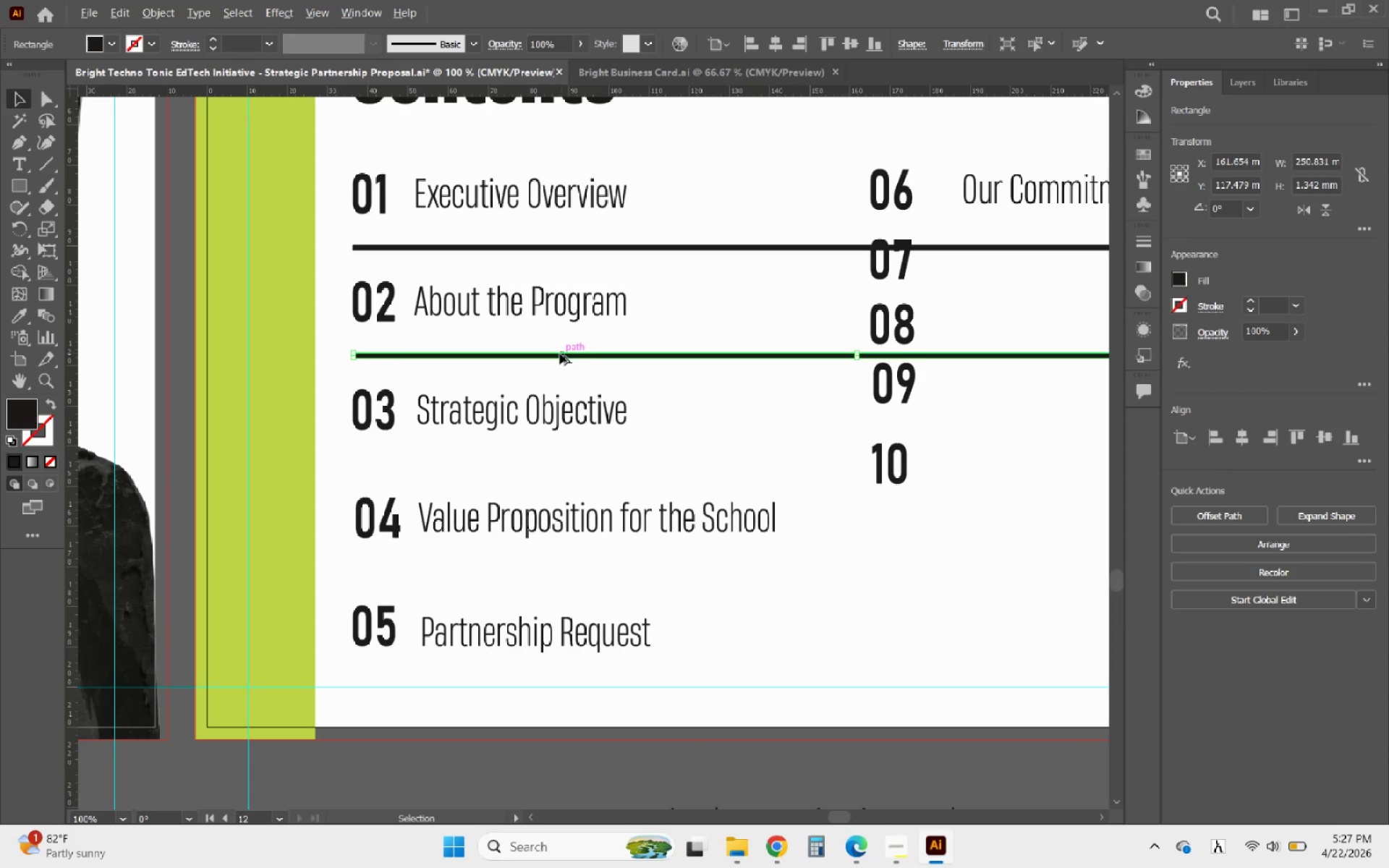 
left_click_drag(start_coordinate=[560, 354], to_coordinate=[538, 462])
 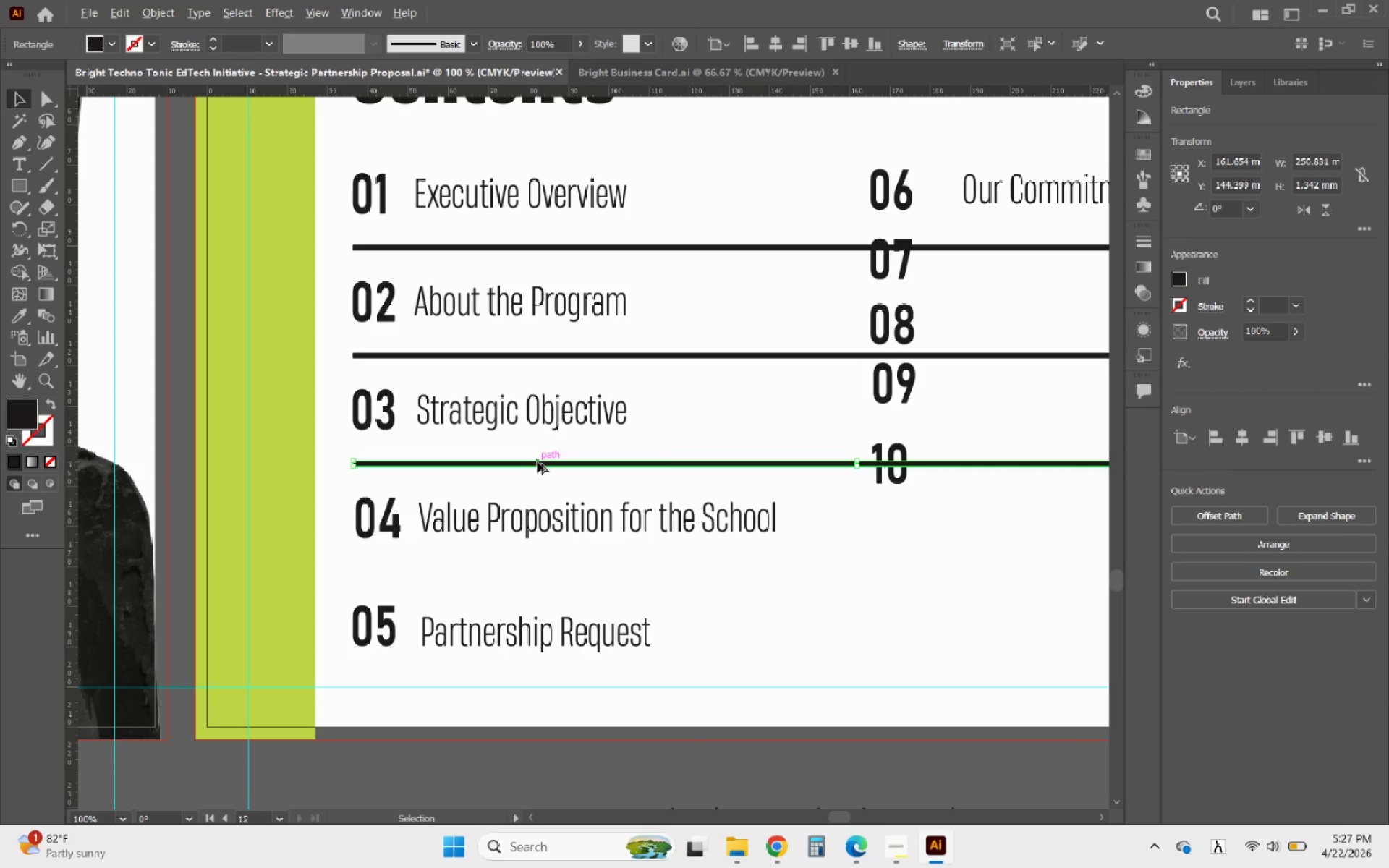 
hold_key(key=ShiftLeft, duration=1.0)
 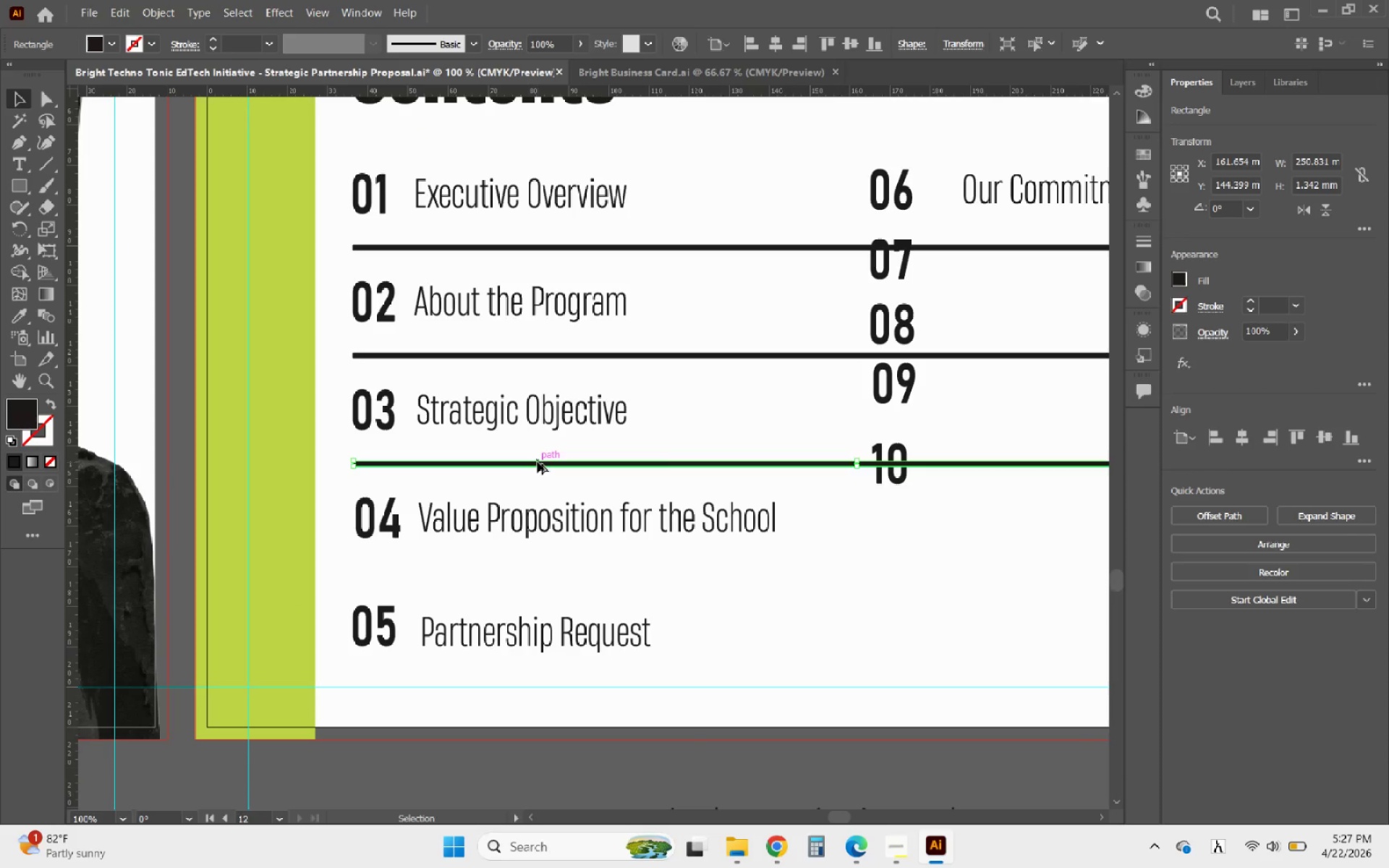 
hold_key(key=AltLeft, duration=2.12)
left_click_drag(start_coordinate=[538, 462], to_coordinate=[552, 574])
 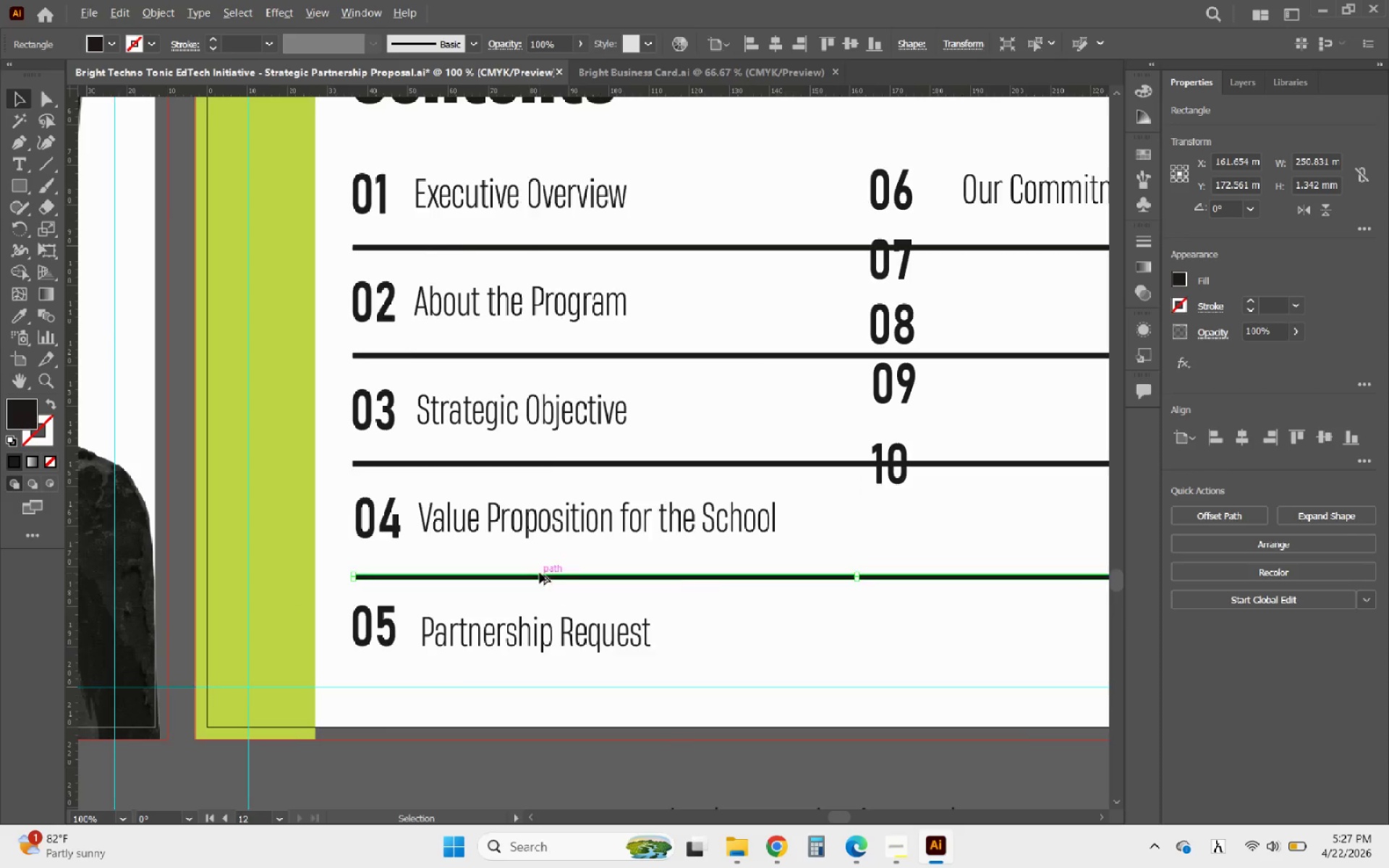 
hold_key(key=ShiftLeft, duration=1.72)
 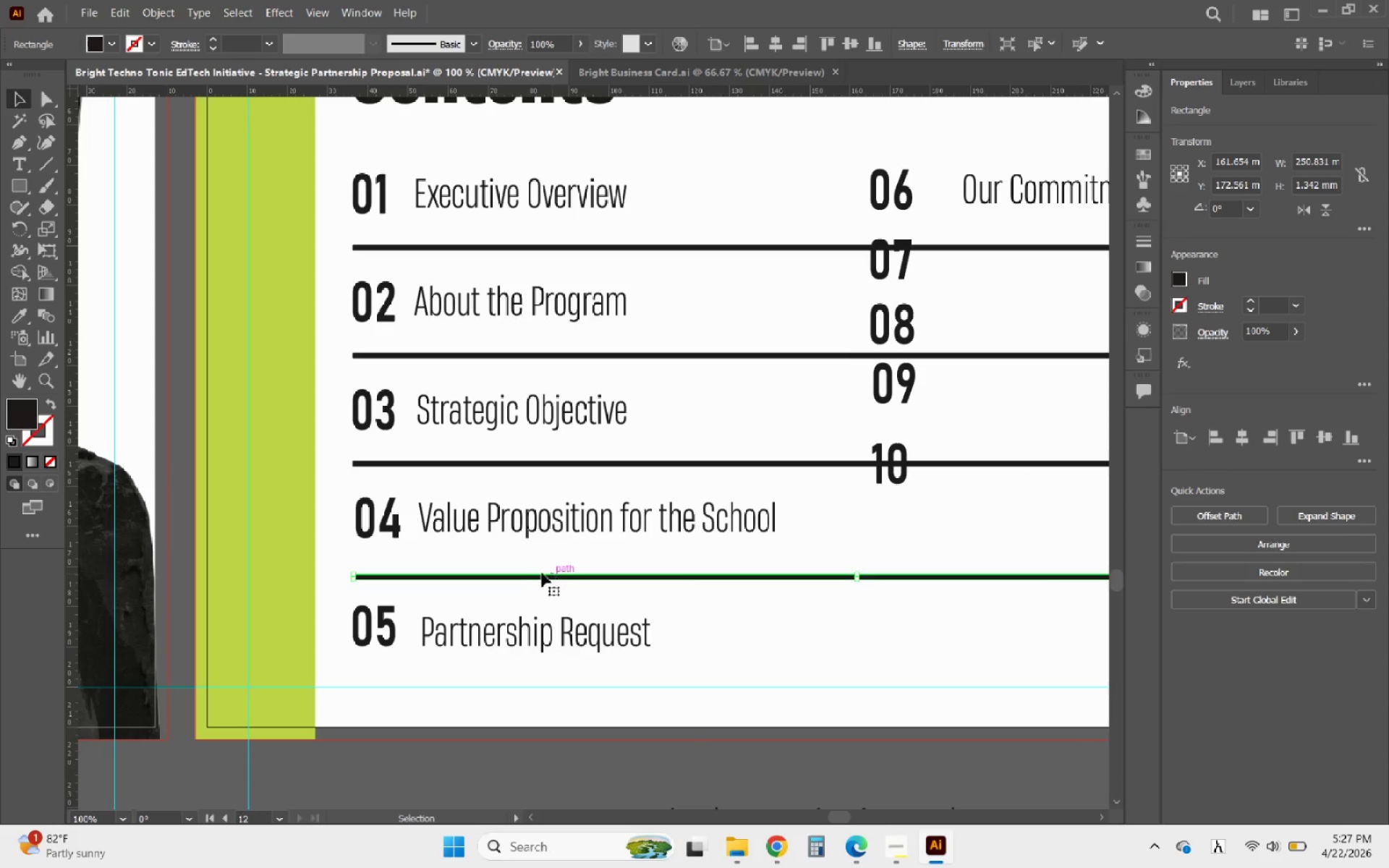 
hold_key(key=AltLeft, duration=0.47)
scroll: coordinate [538, 573], scroll_direction: down, amount: 2.0
 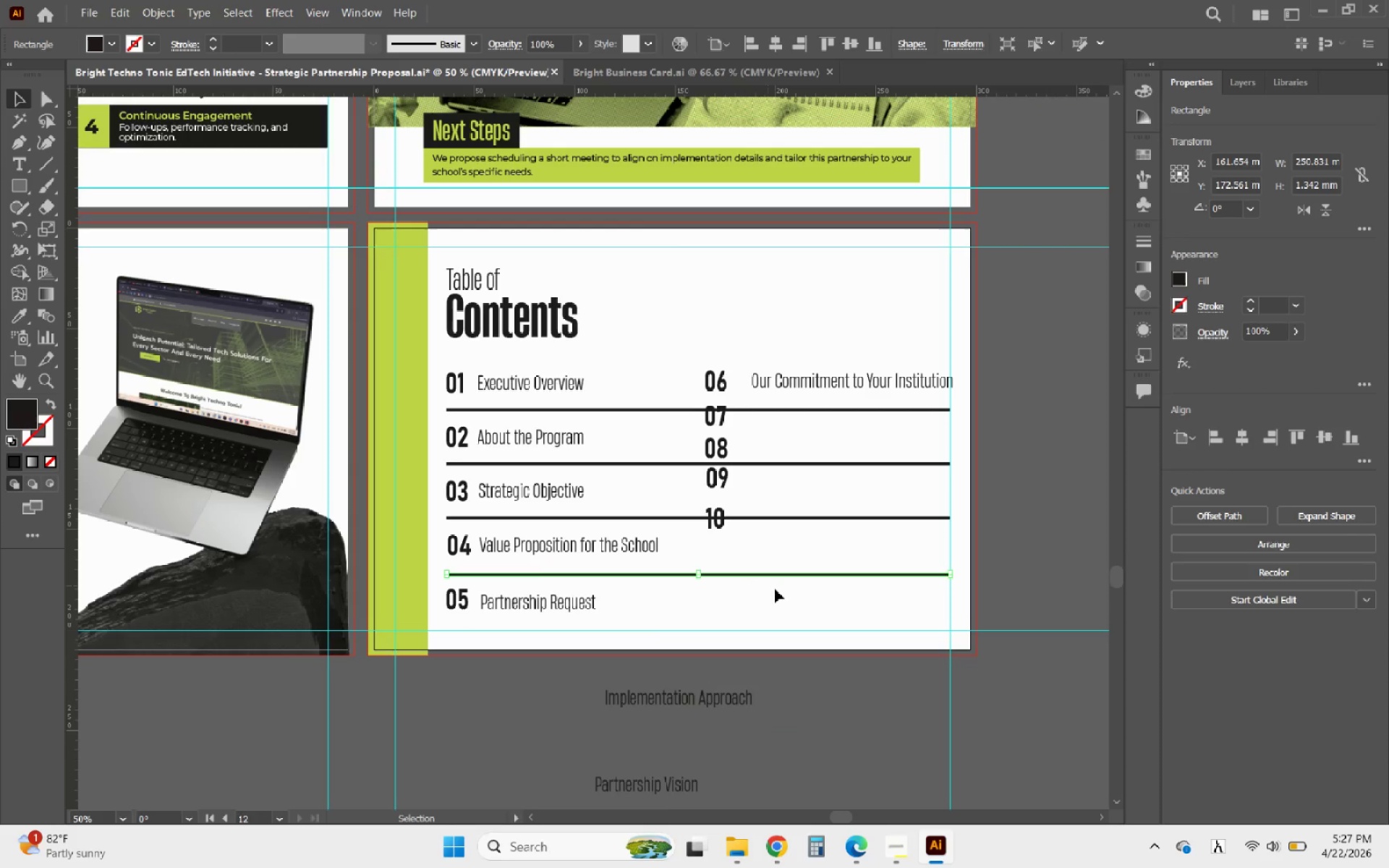 
left_click([791, 598])
 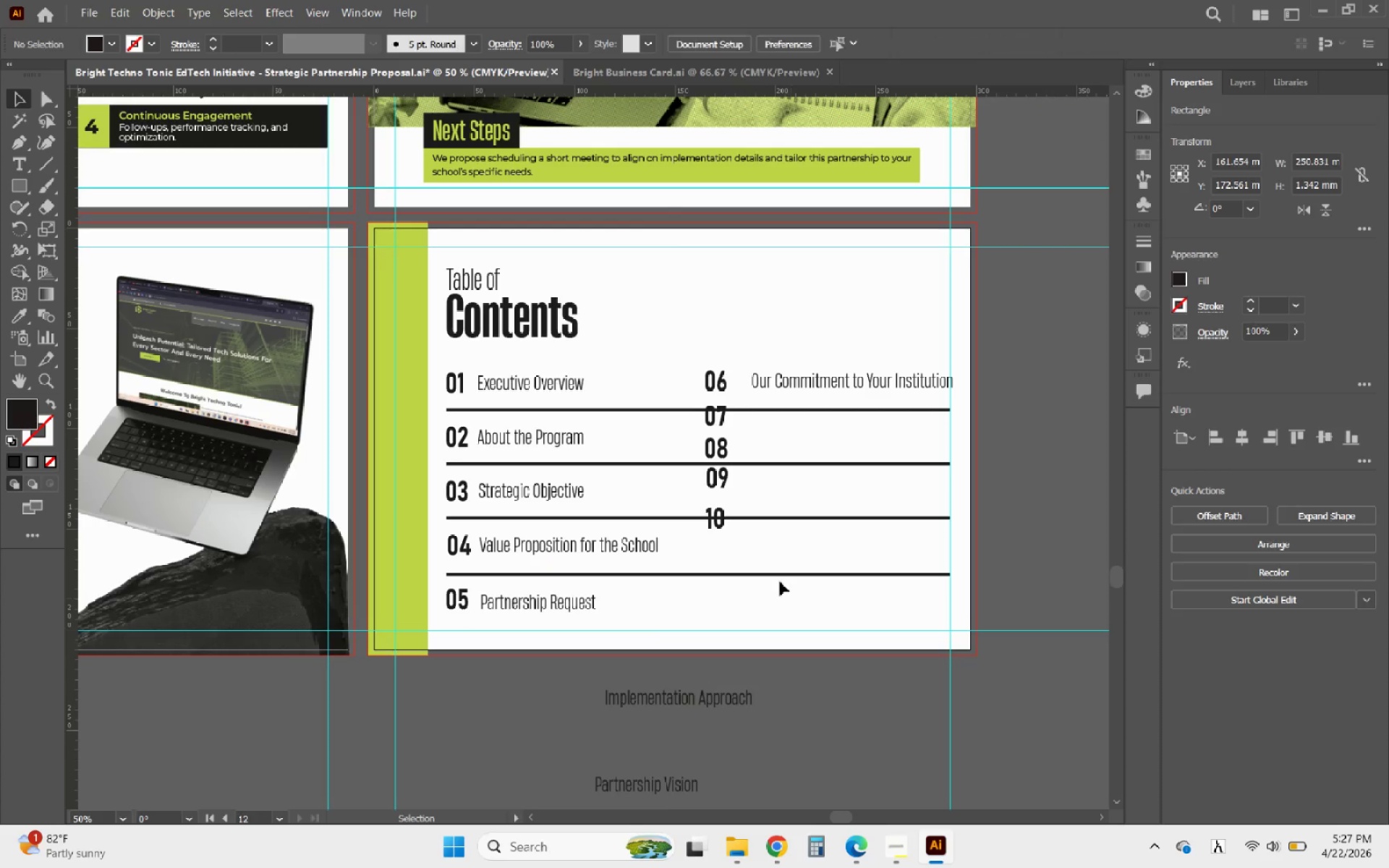 
hold_key(key=AltLeft, duration=0.5)
scroll: coordinate [730, 469], scroll_direction: up, amount: 1.0
 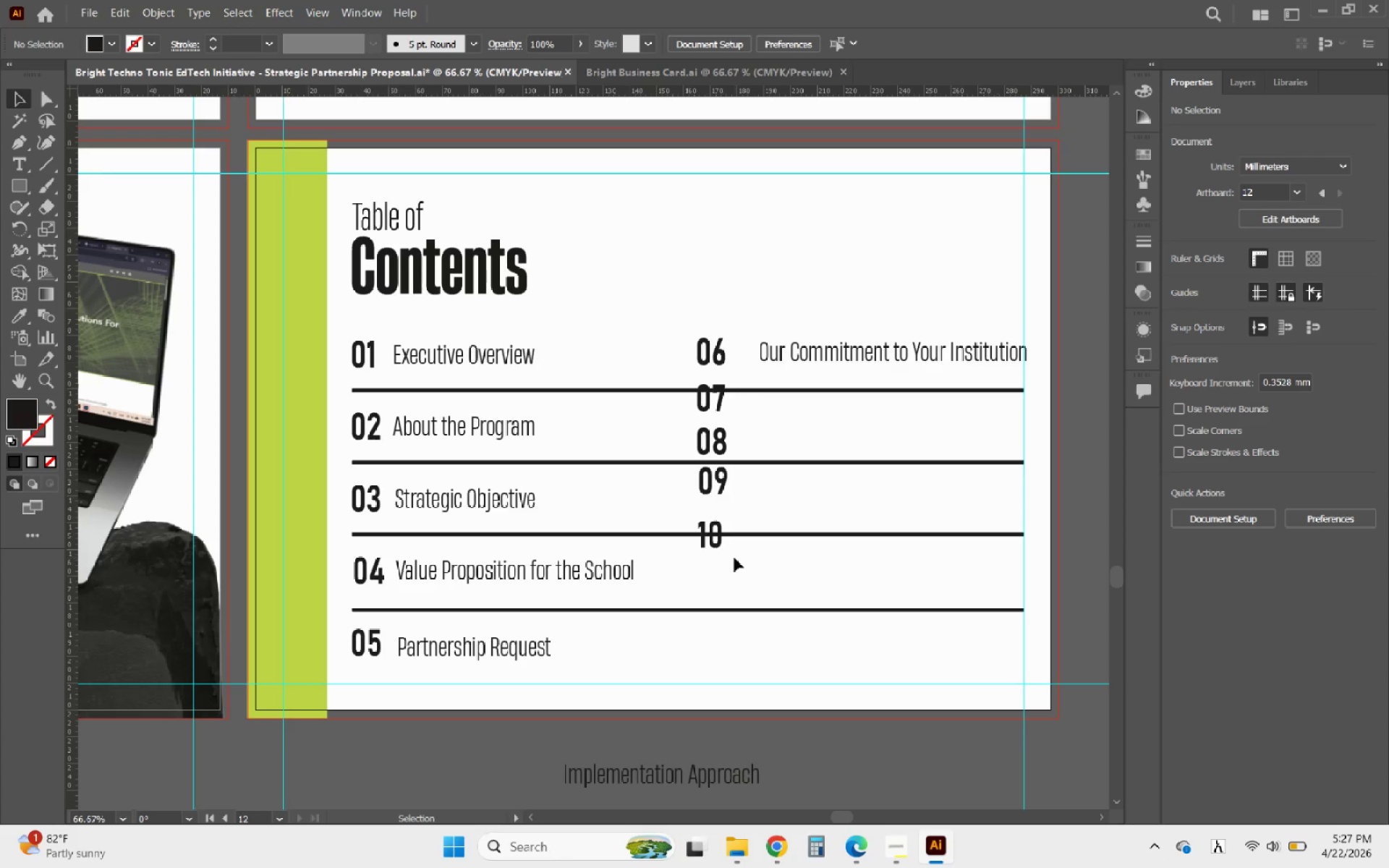 
left_click_drag(start_coordinate=[738, 571], to_coordinate=[700, 315])
 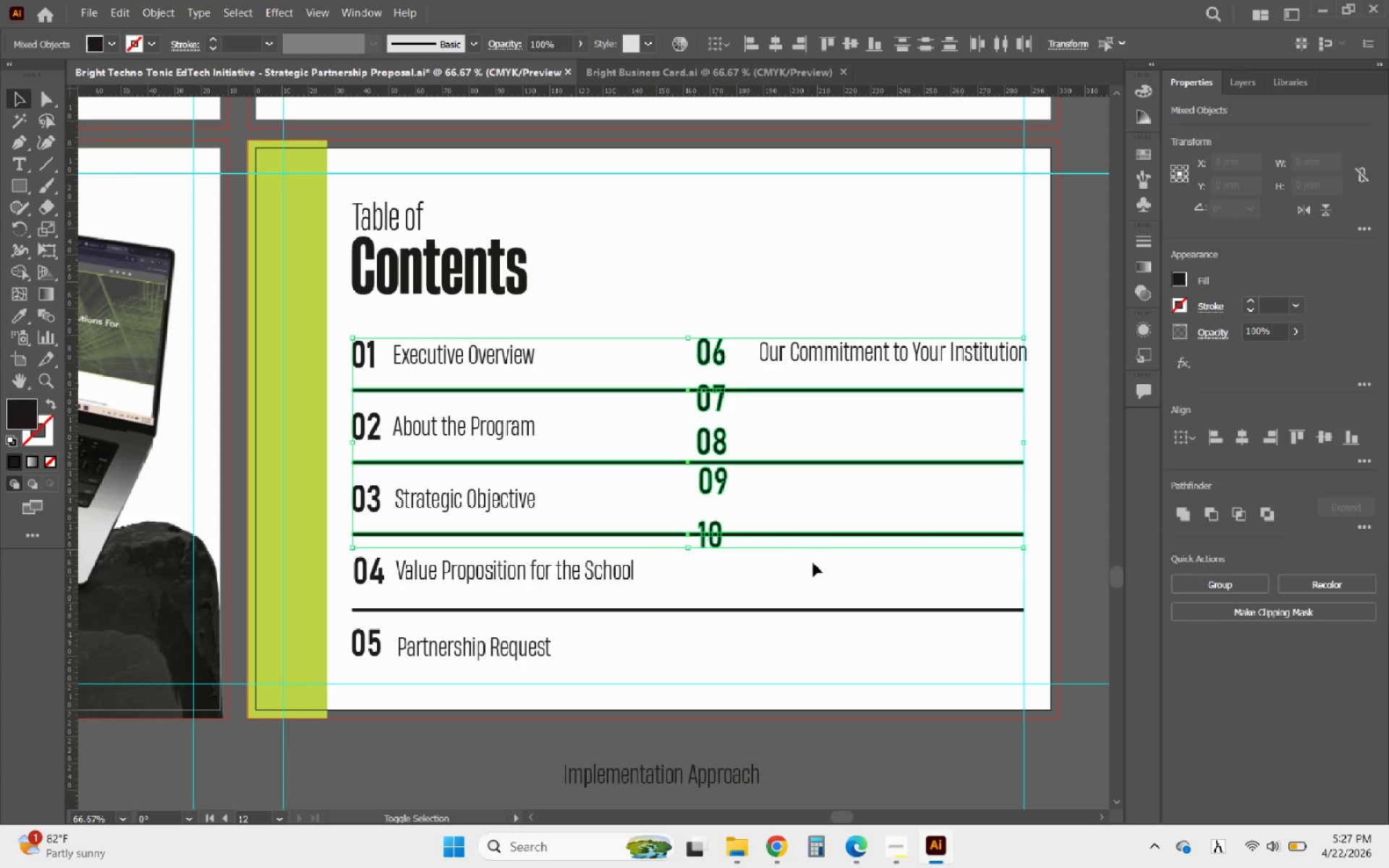 
hold_key(key=ShiftLeft, duration=1.72)
left_click_drag(start_coordinate=[820, 566], to_coordinate=[770, 383])
 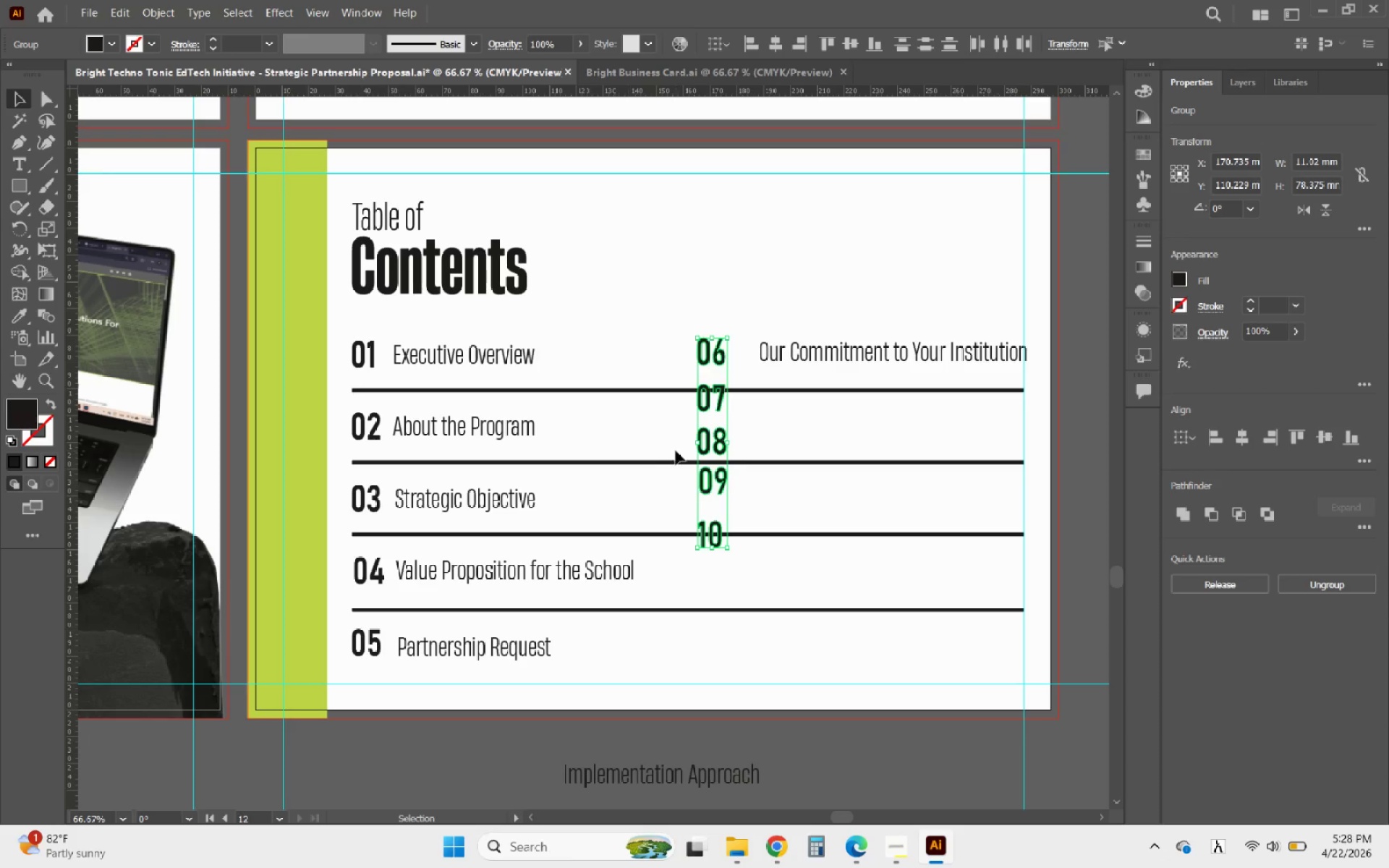 
left_click([787, 497])
 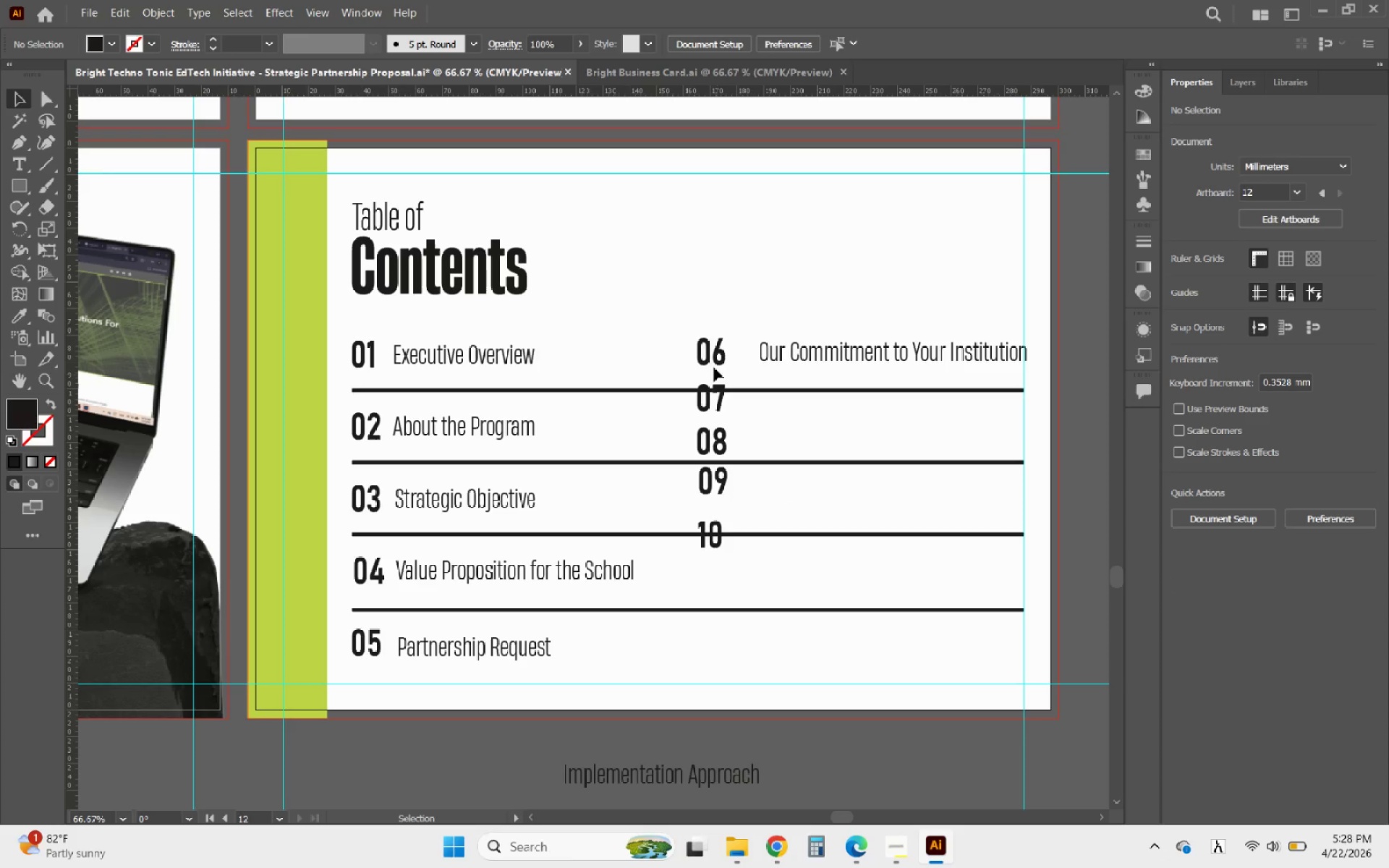 
left_click([708, 347])
 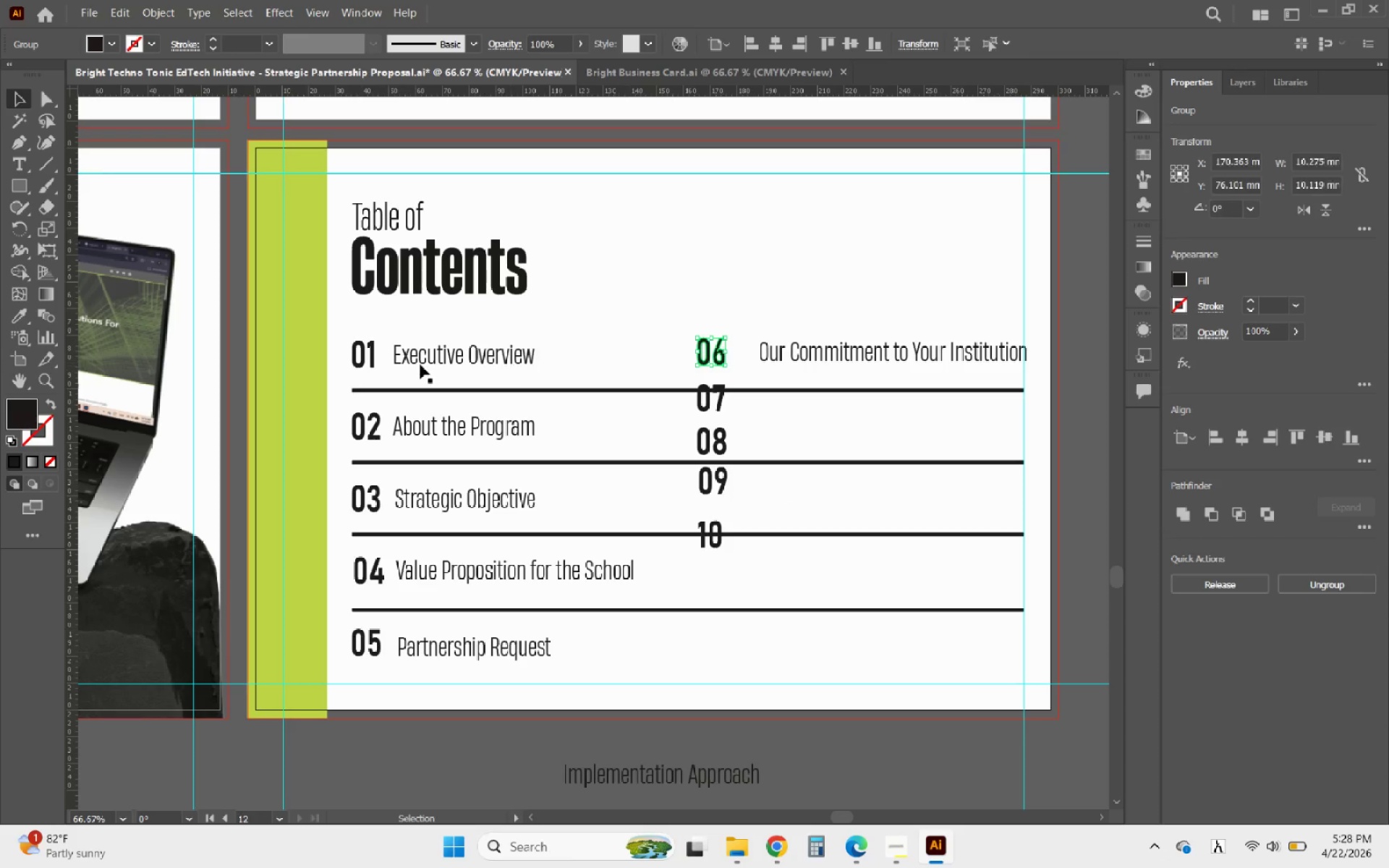 
hold_key(key=ShiftLeft, duration=0.67)
left_click([371, 357])
 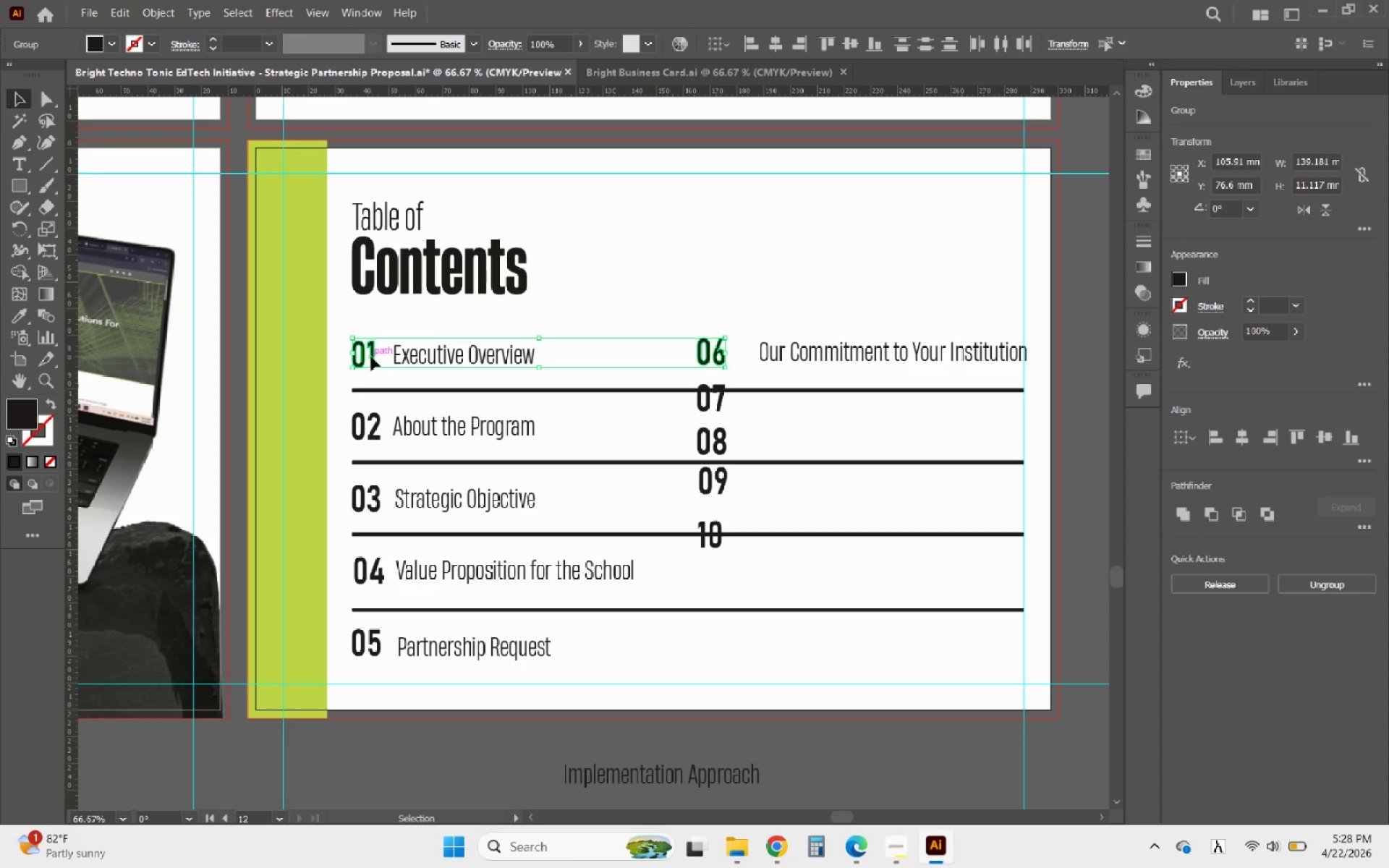 
left_click([371, 357])
 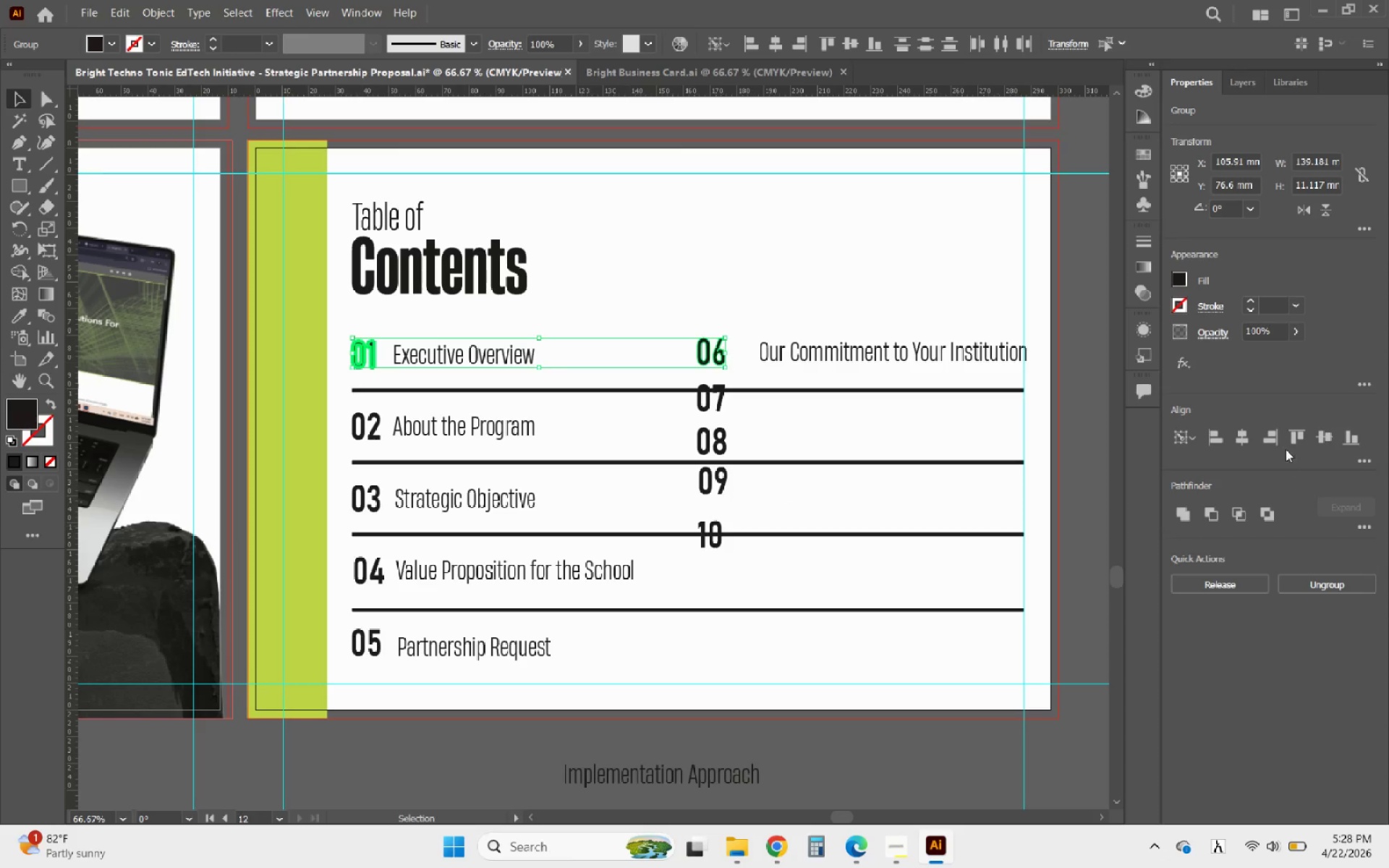 
left_click([1287, 443])
 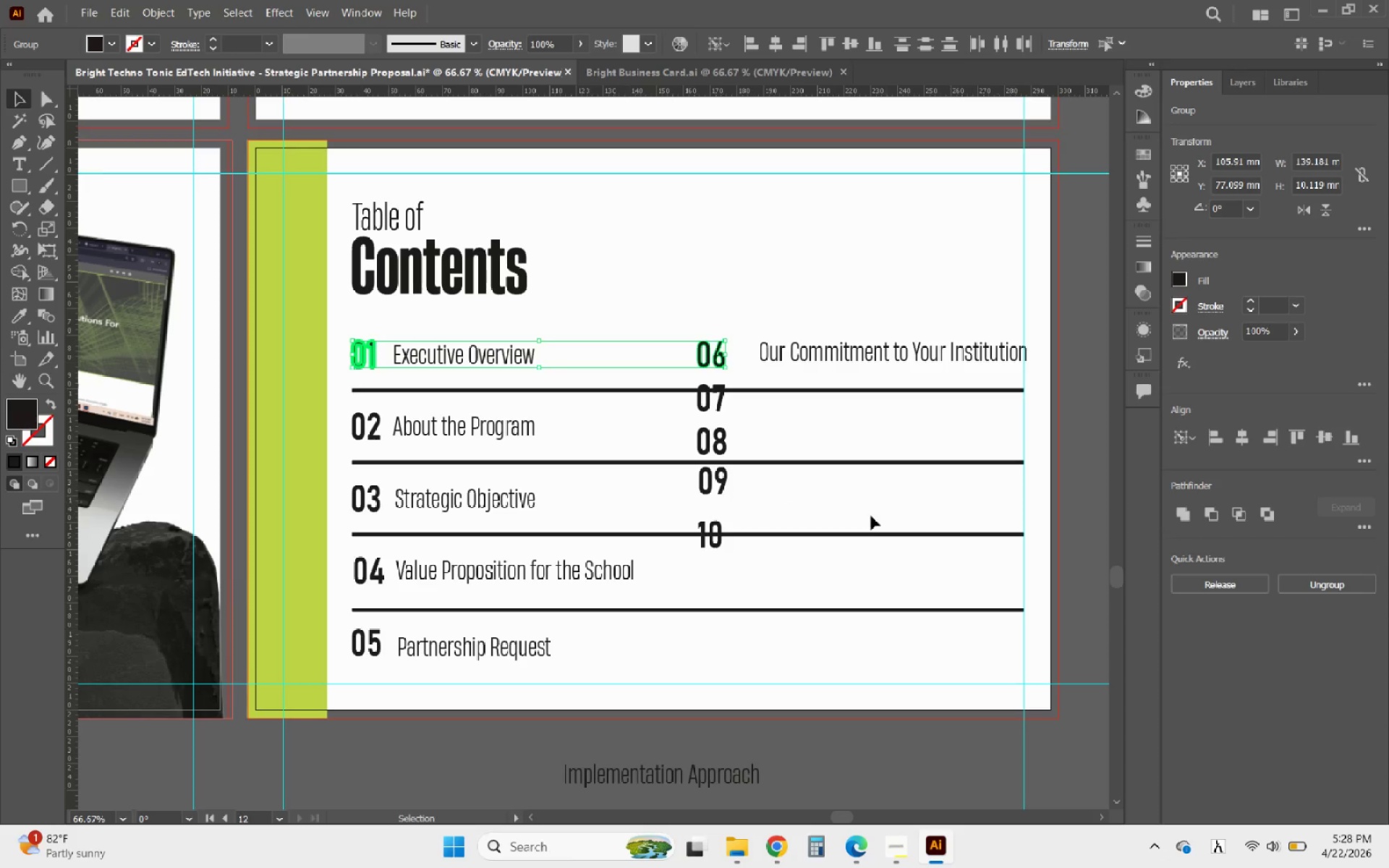 
left_click([870, 516])
 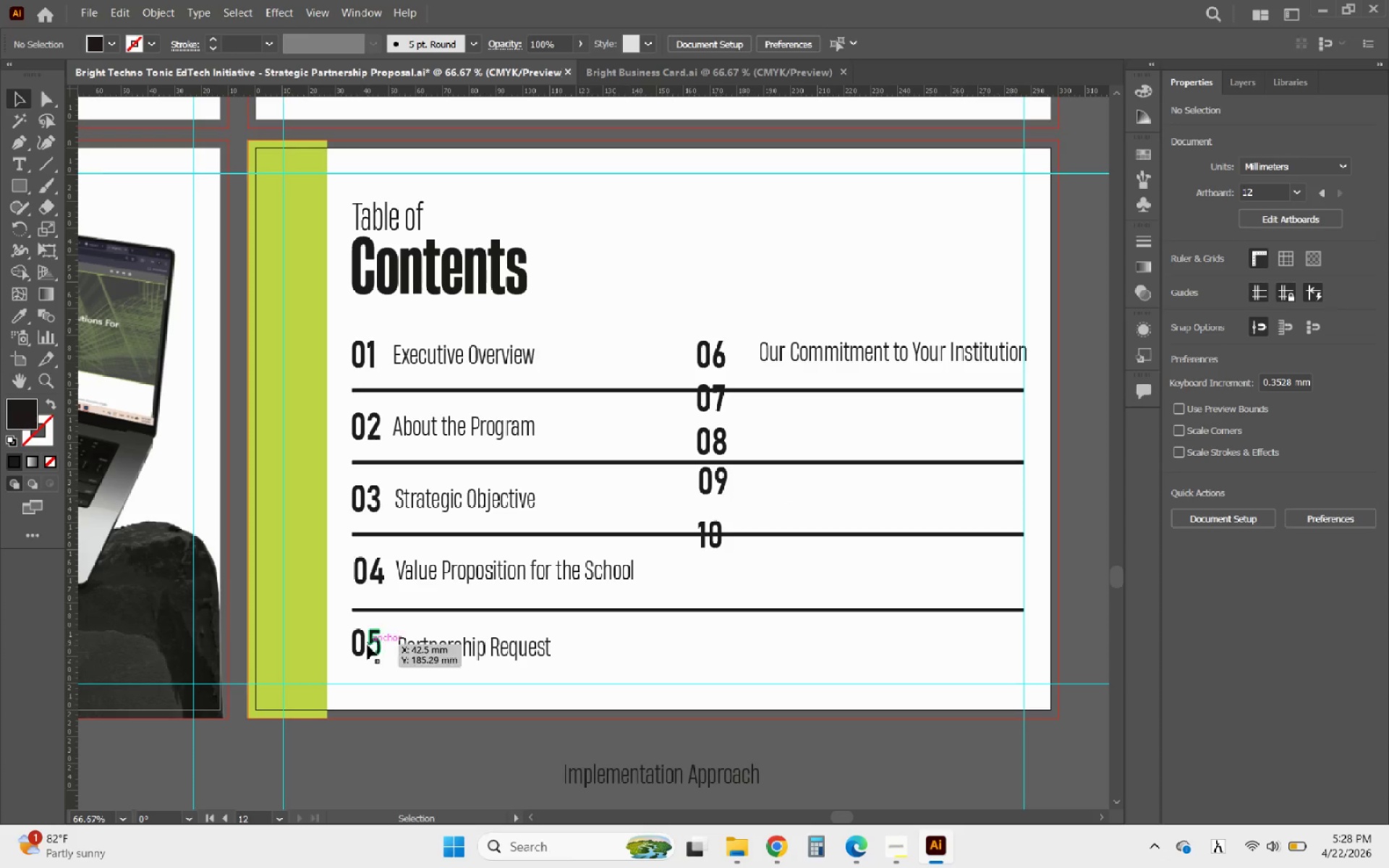 
left_click([365, 646])
 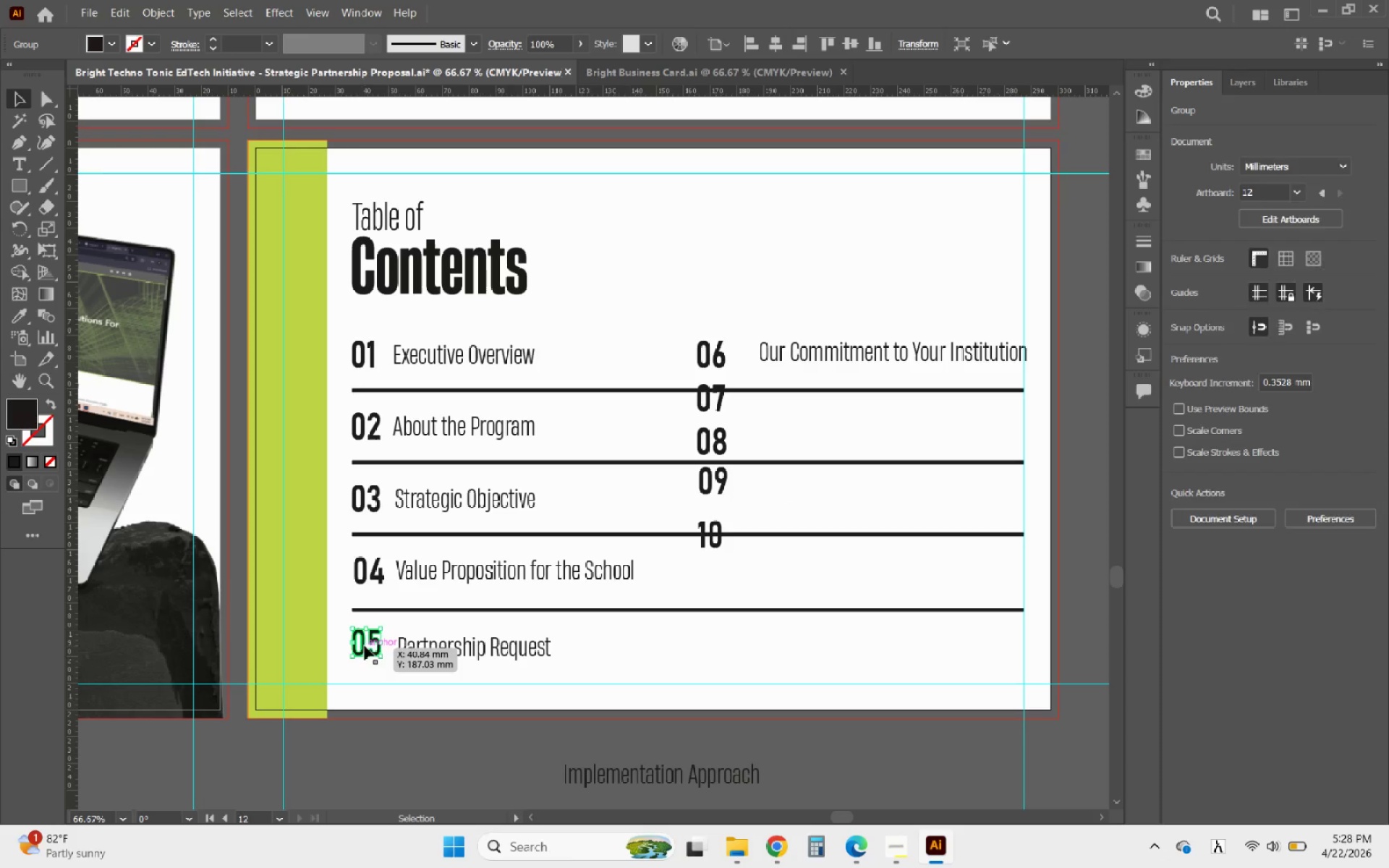 
hold_key(key=ShiftLeft, duration=1.12)
left_click([715, 548])
 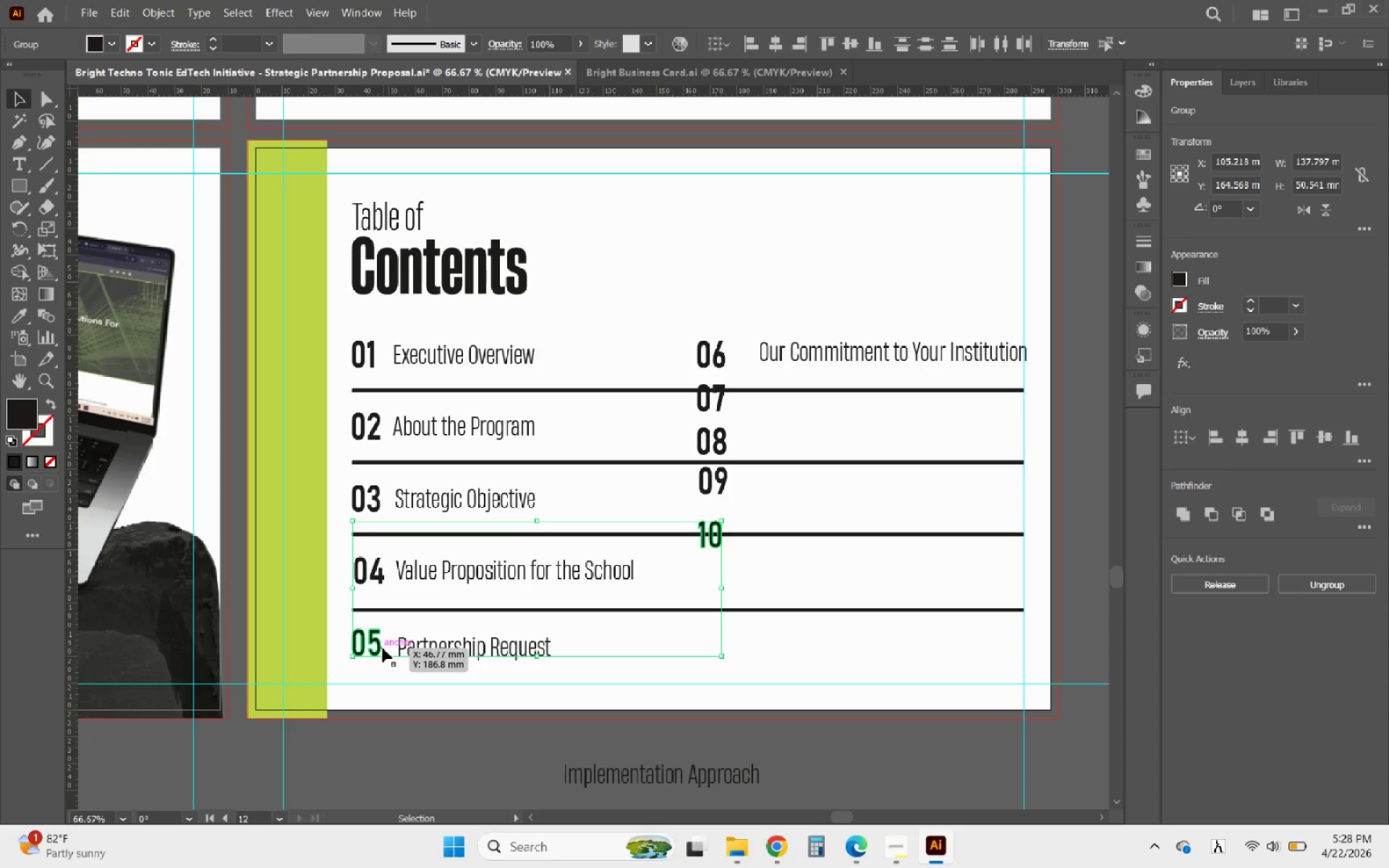 
left_click([376, 648])
 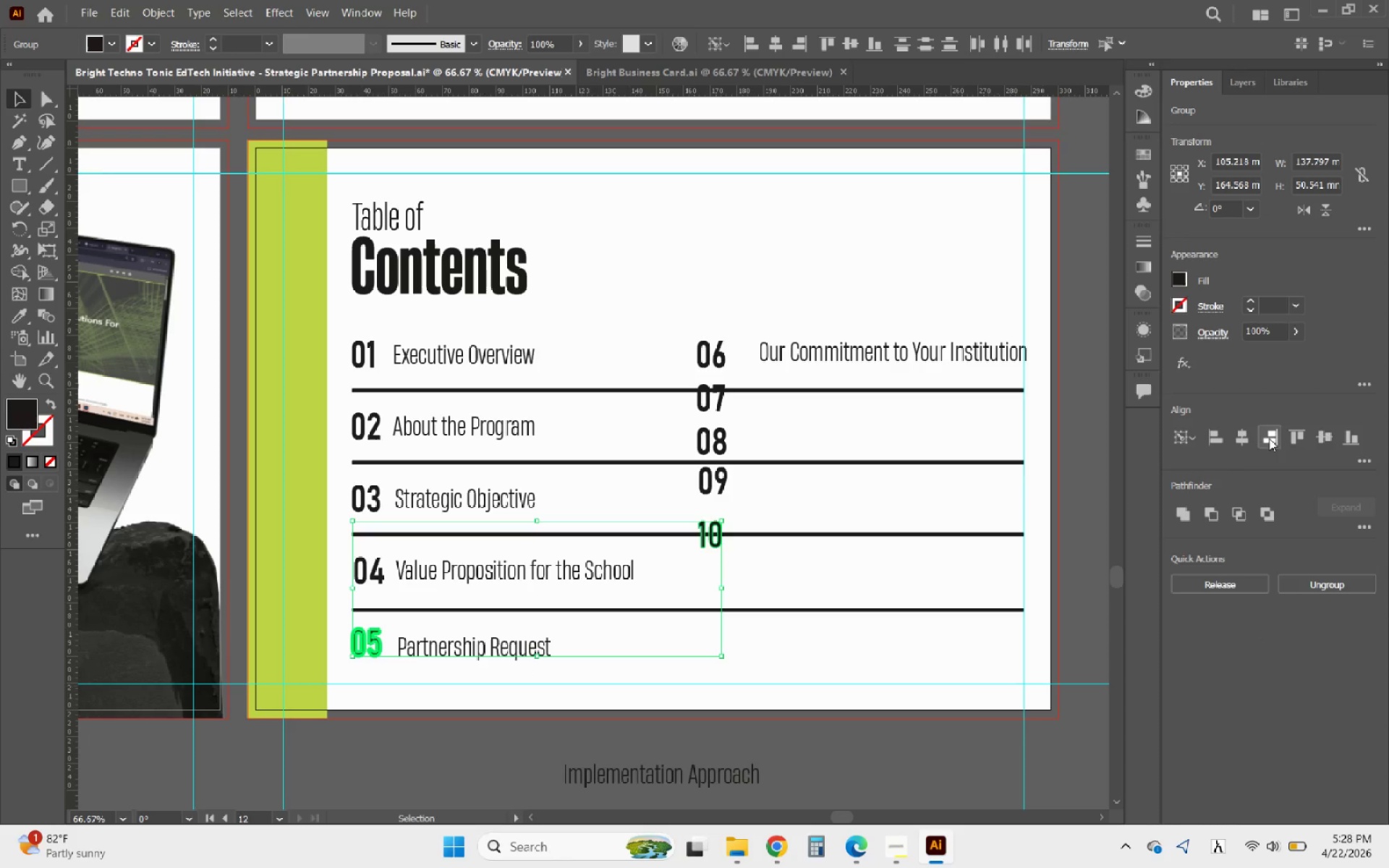 
left_click([1288, 435])
 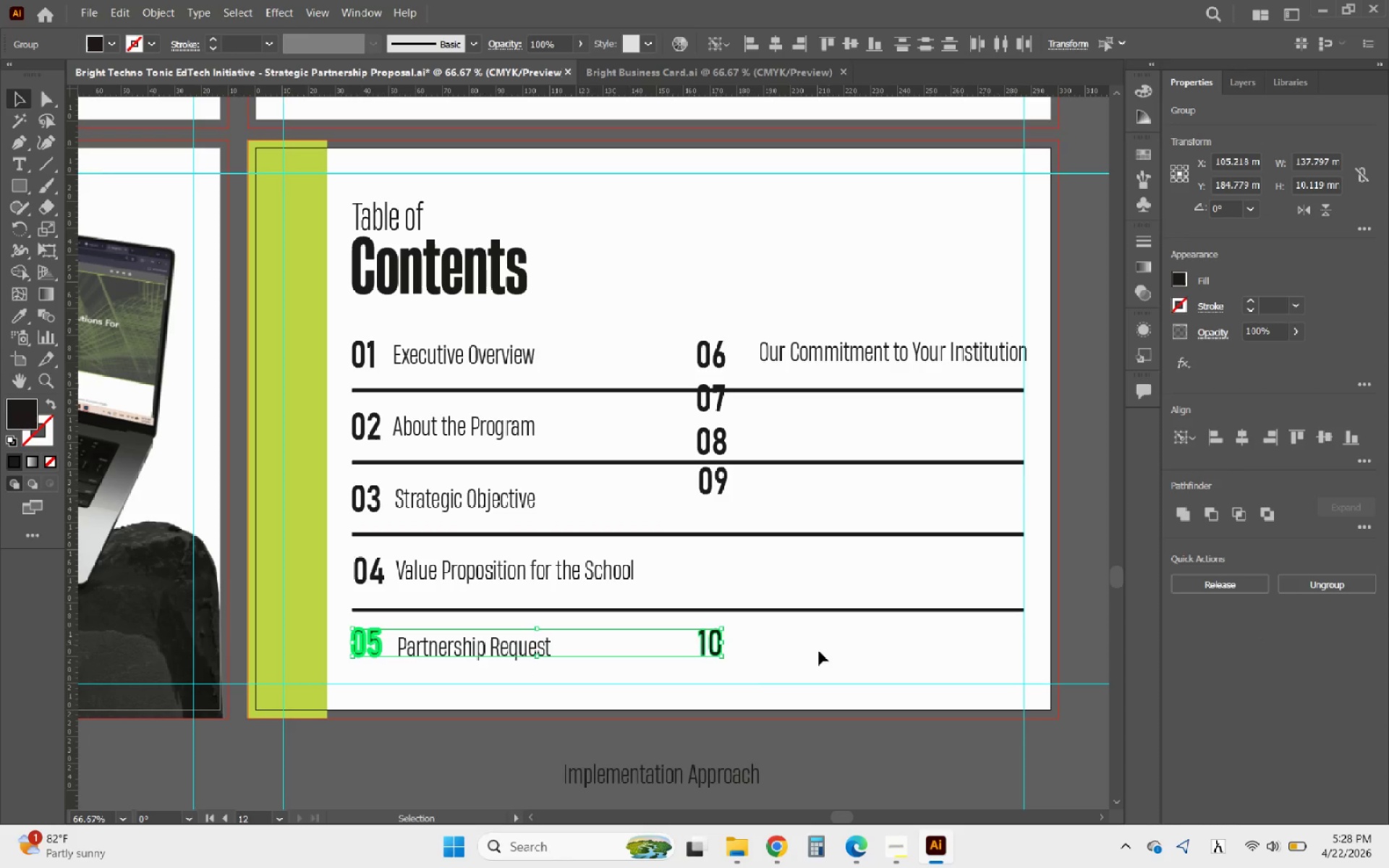 
left_click([742, 671])
 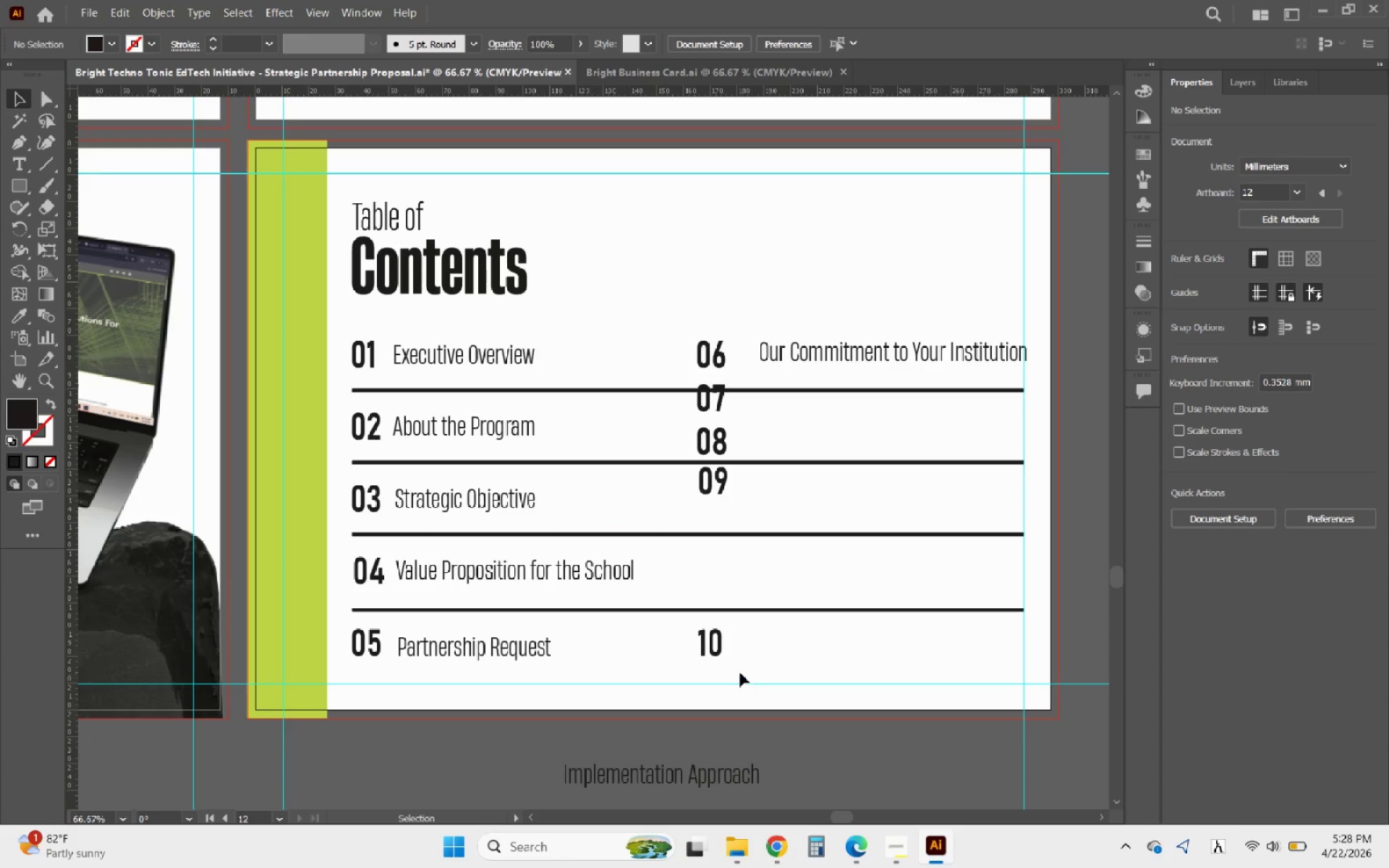 
left_click_drag(start_coordinate=[740, 673], to_coordinate=[702, 323])
 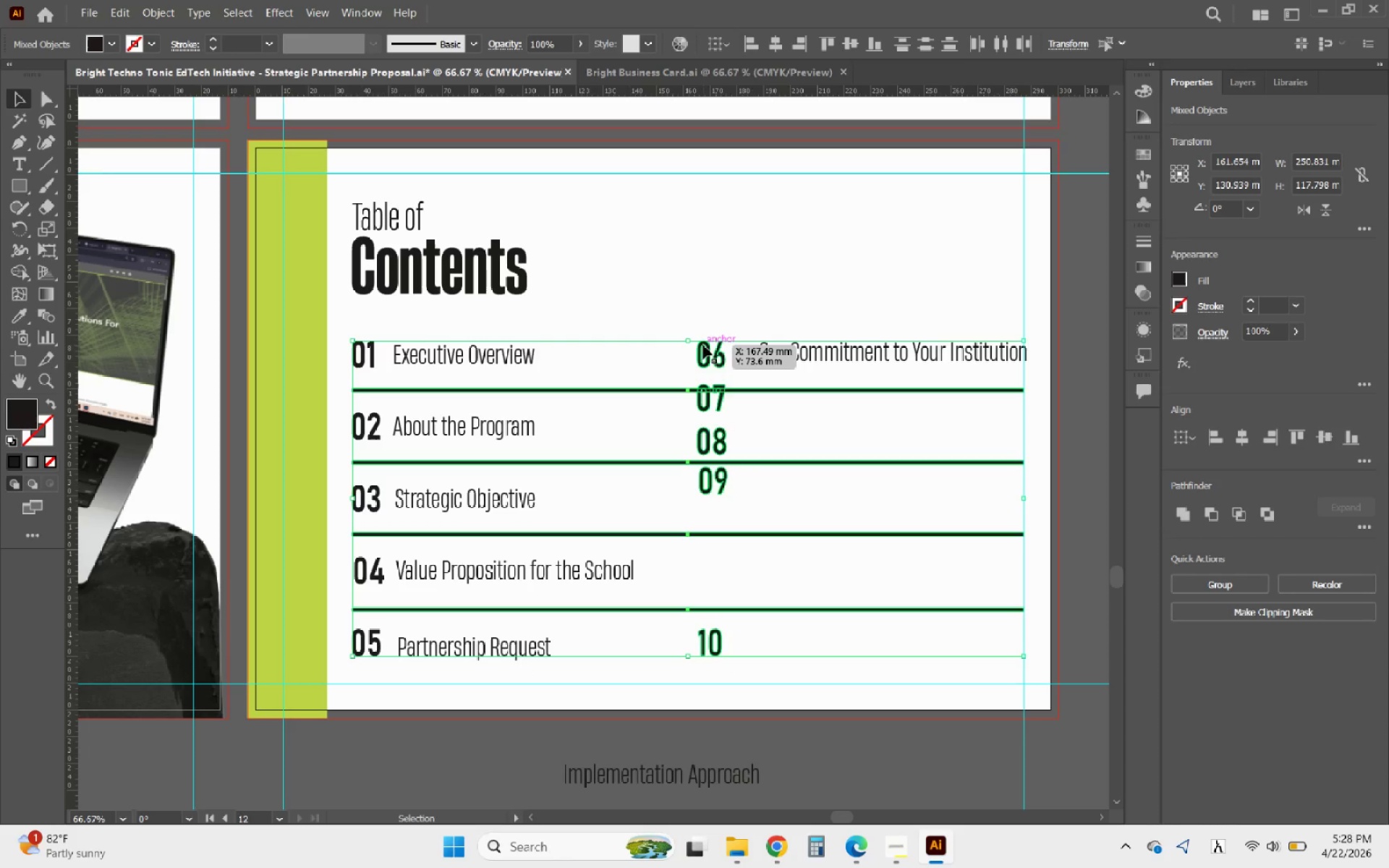 
hold_key(key=ShiftLeft, duration=1.59)
left_click_drag(start_coordinate=[786, 650], to_coordinate=[745, 379])
 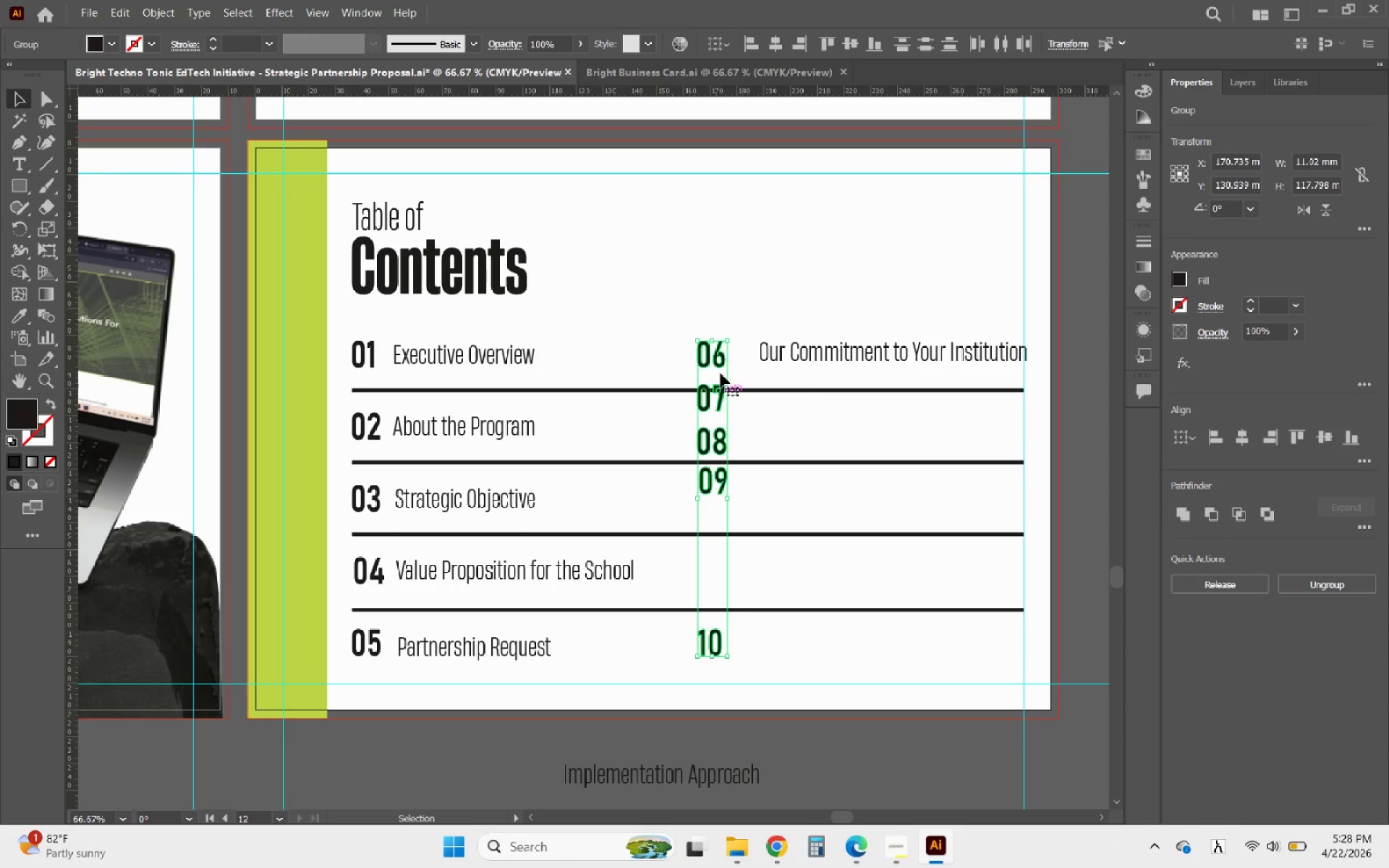 
left_click([718, 365])
 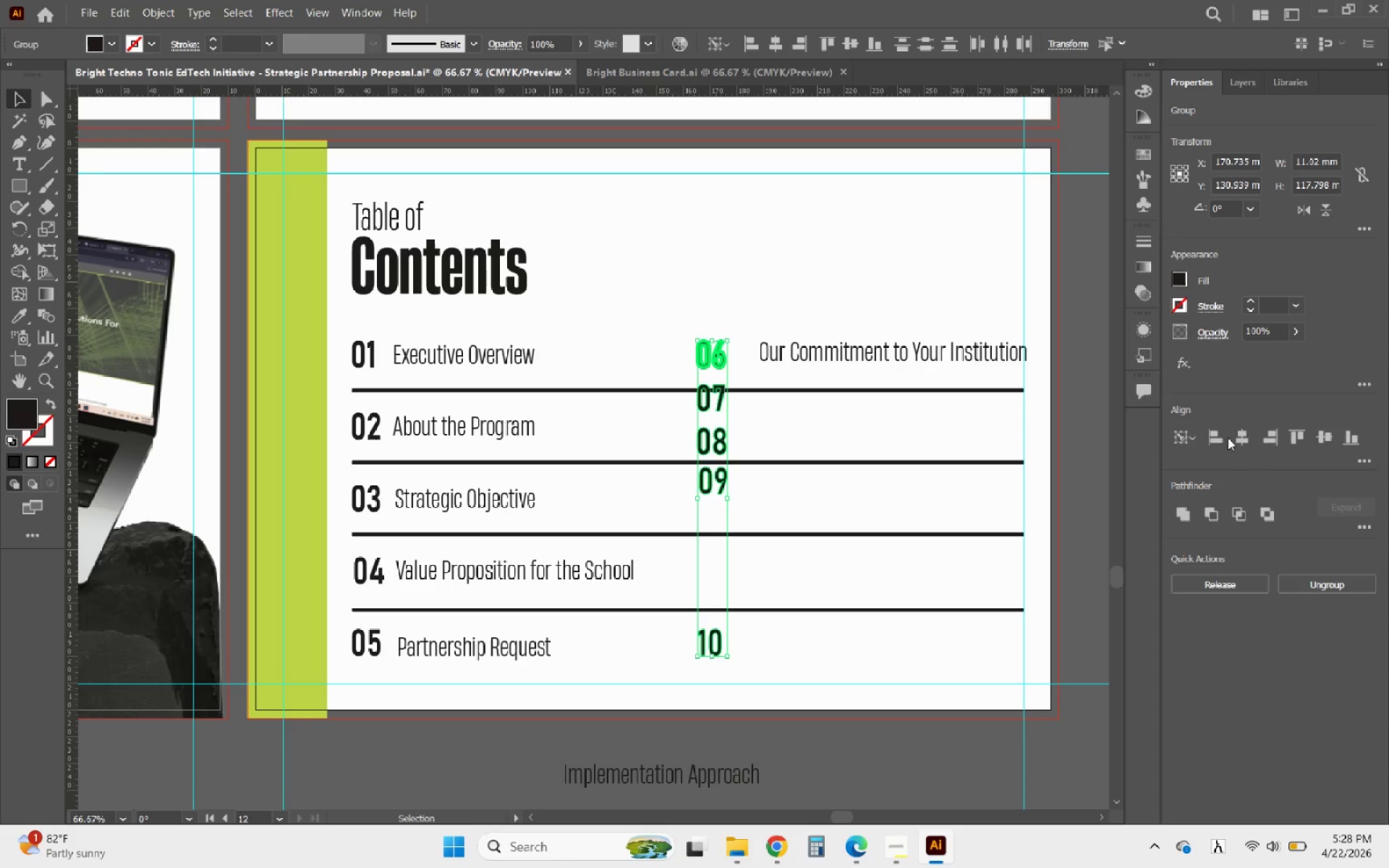 
left_click([1220, 436])
 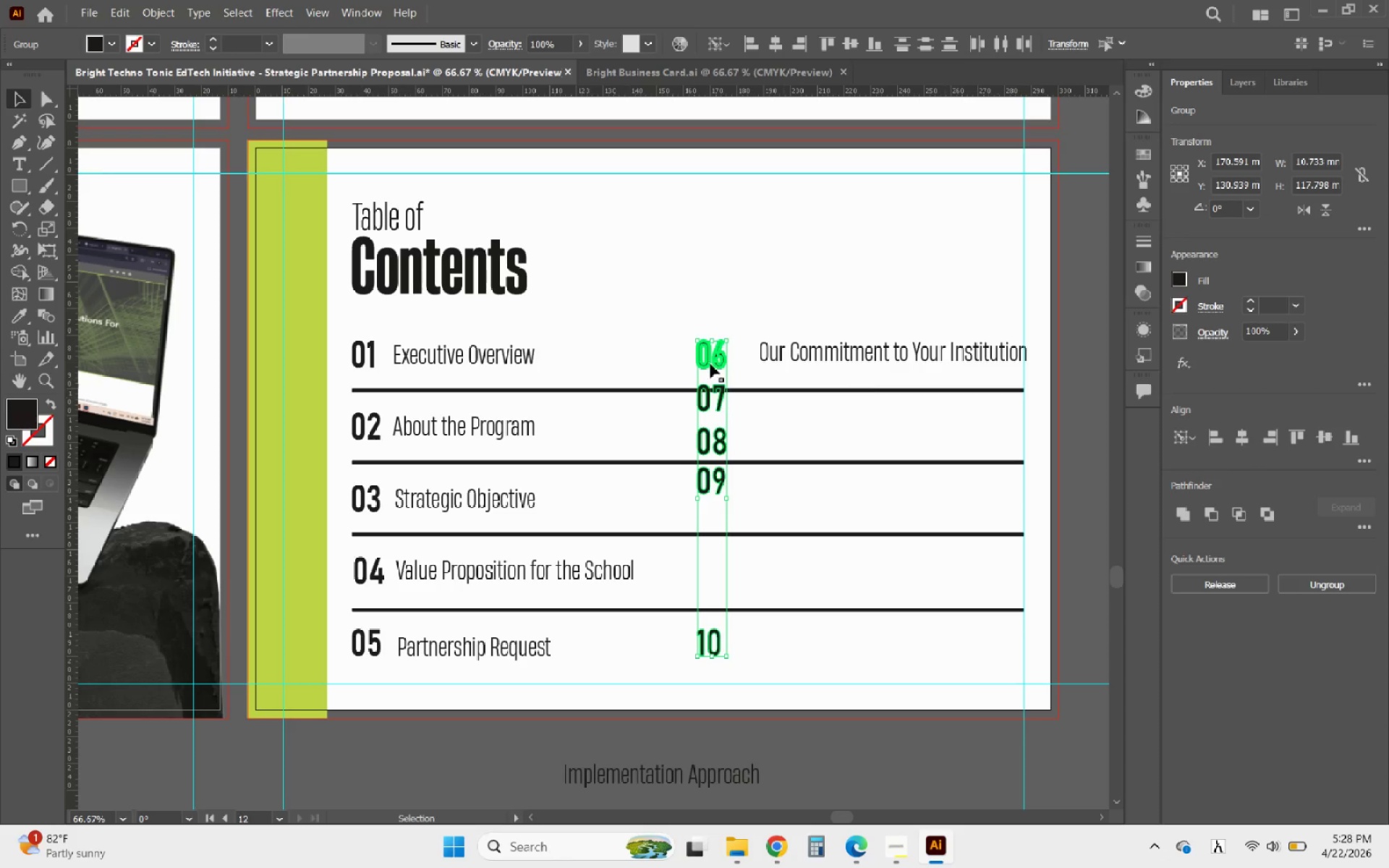 
left_click([713, 351])
 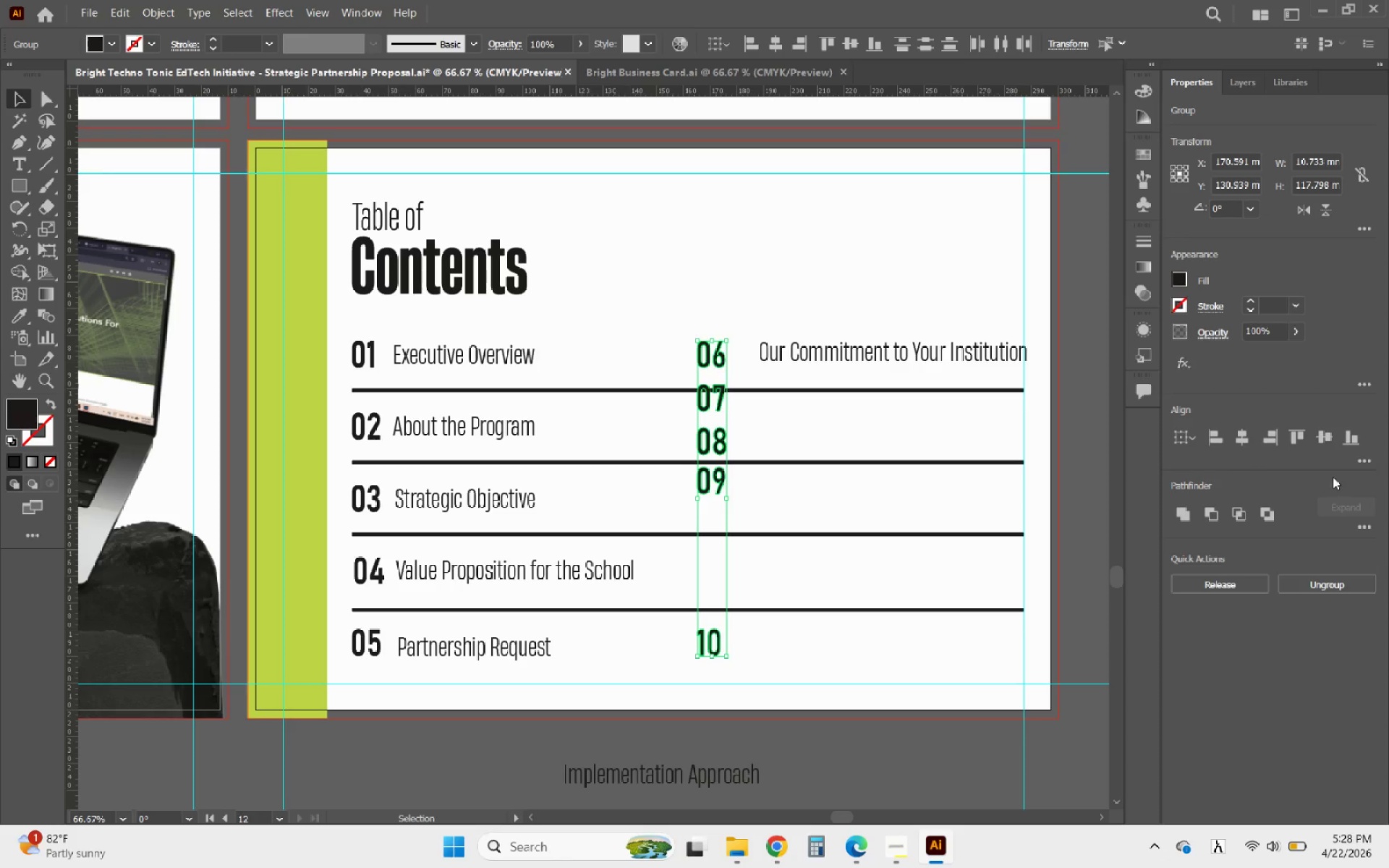 
left_click([1358, 459])
 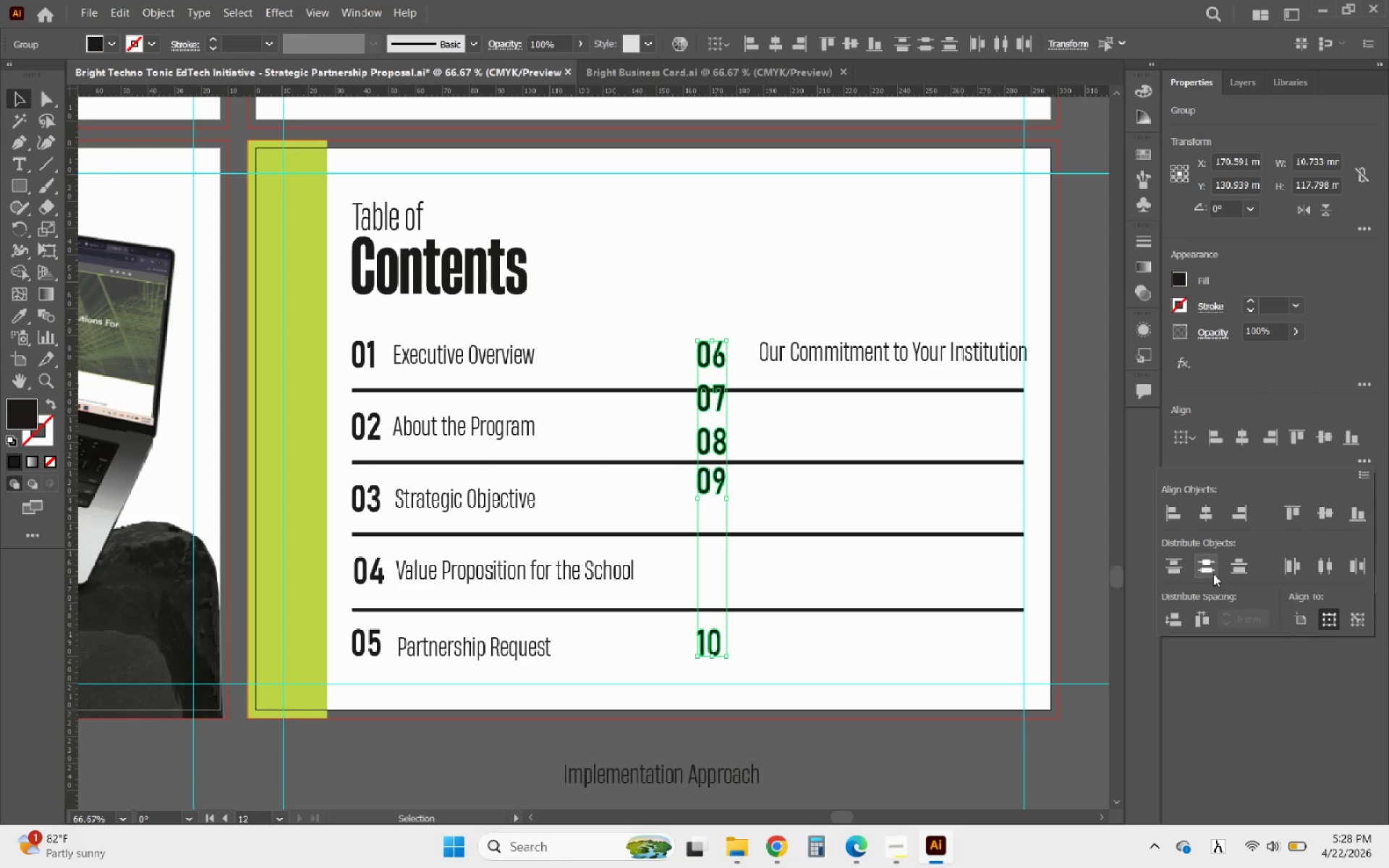 
left_click([1211, 573])
 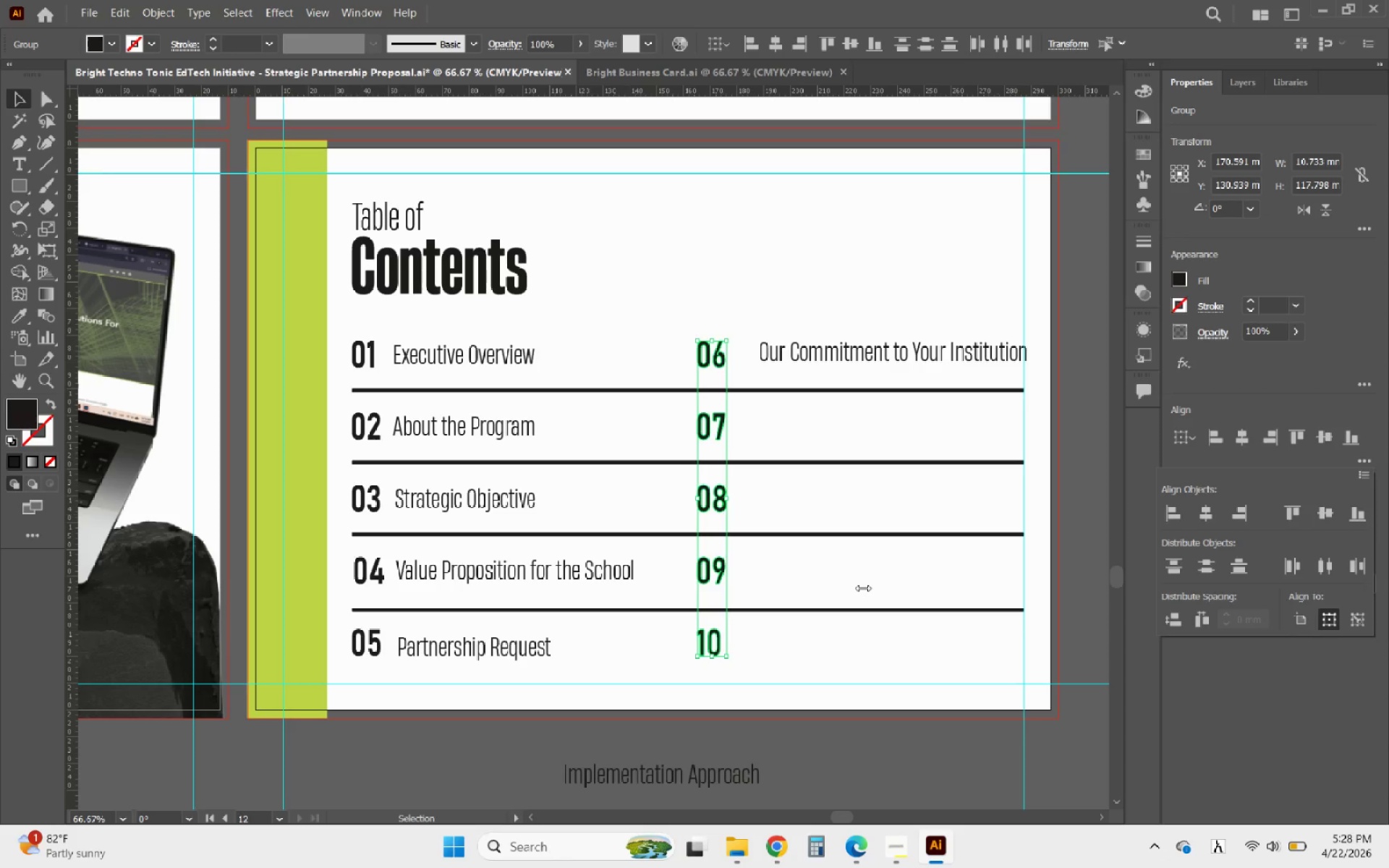 
left_click([863, 588])
 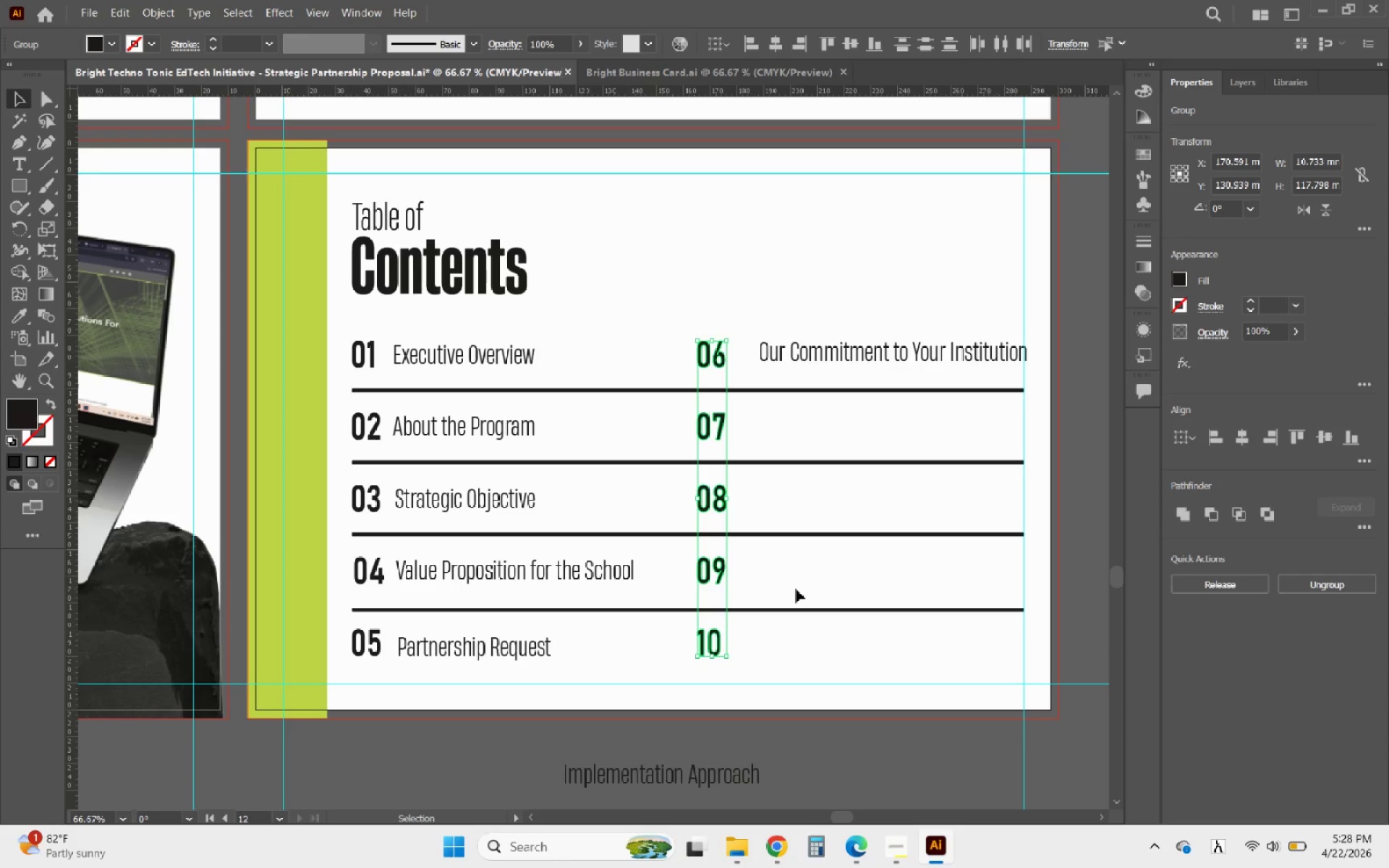 
left_click([796, 589])
 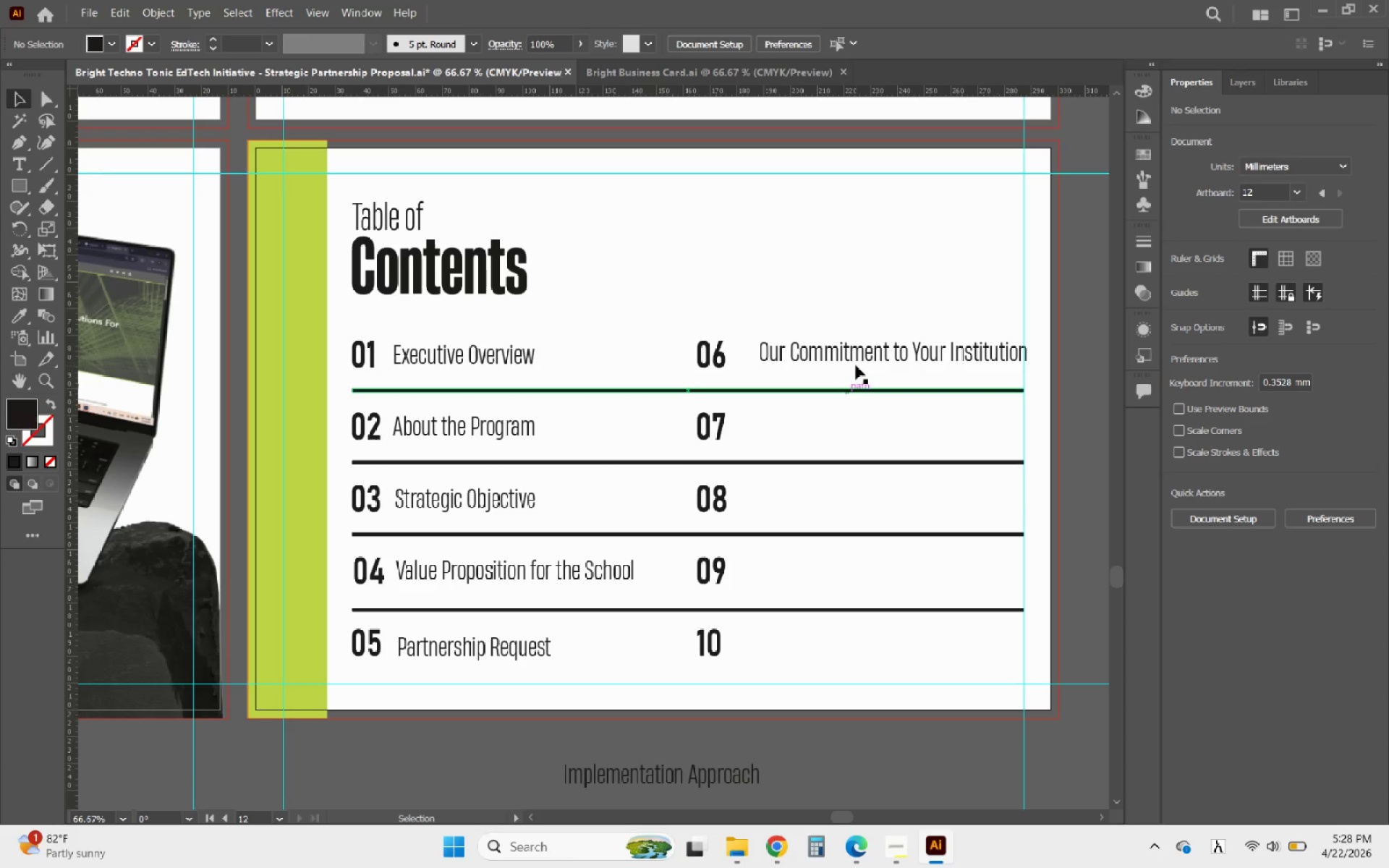 
left_click_drag(start_coordinate=[854, 357], to_coordinate=[849, 360])
 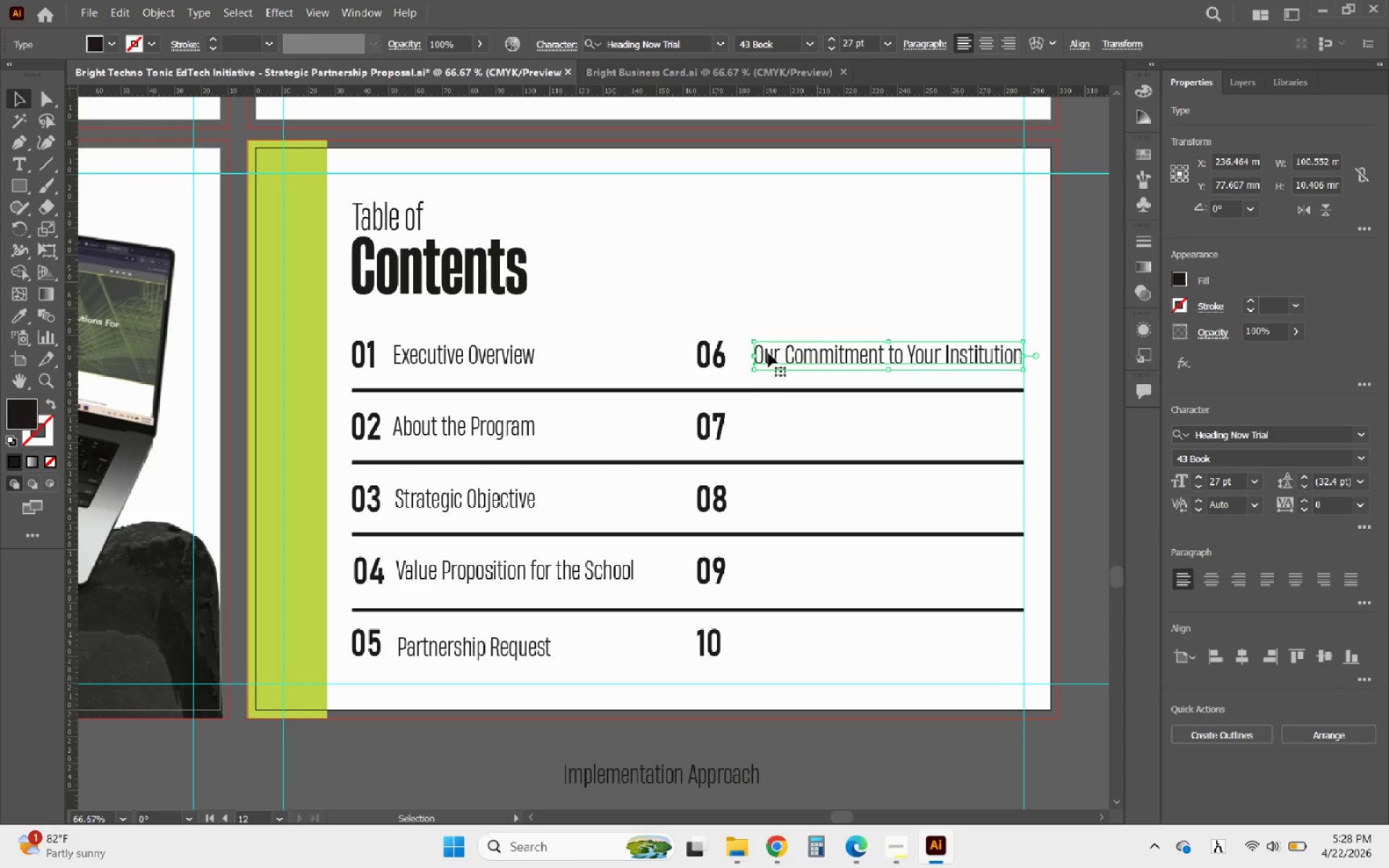 
hold_key(key=AltLeft, duration=0.45)
scroll: coordinate [765, 371], scroll_direction: down, amount: 2.0
 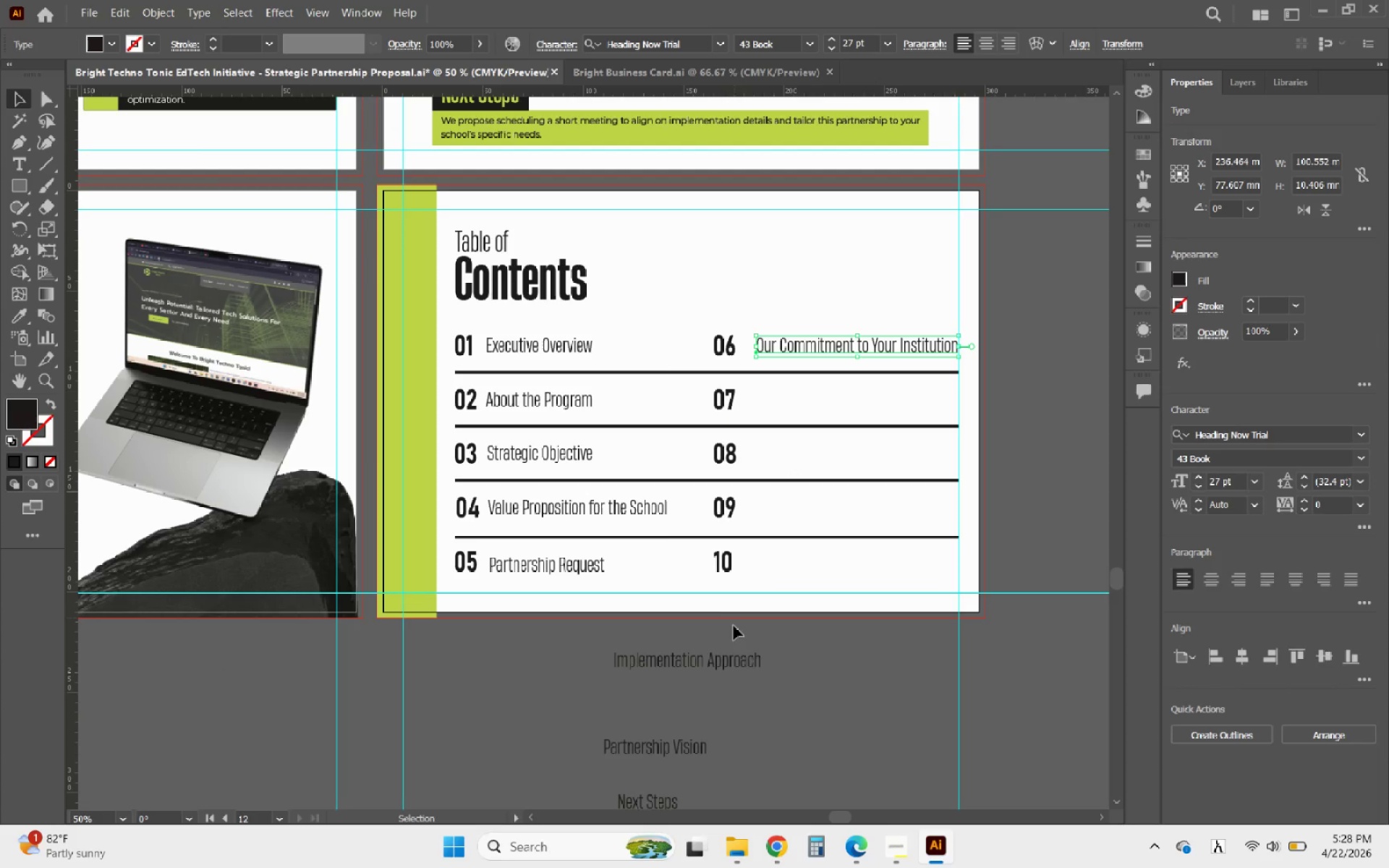 
left_click_drag(start_coordinate=[722, 663], to_coordinate=[863, 407])
 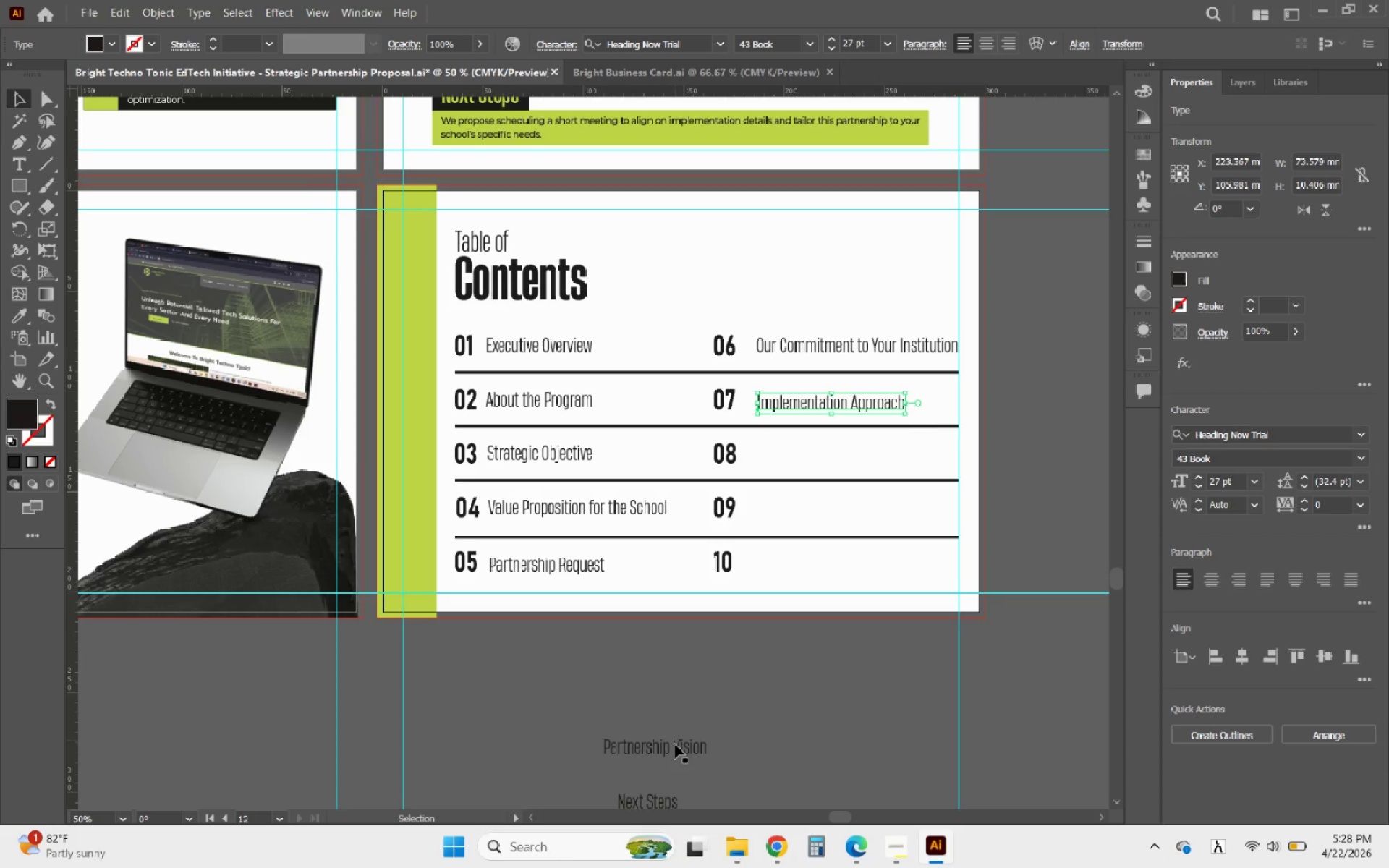 
left_click_drag(start_coordinate=[674, 747], to_coordinate=[830, 457])
 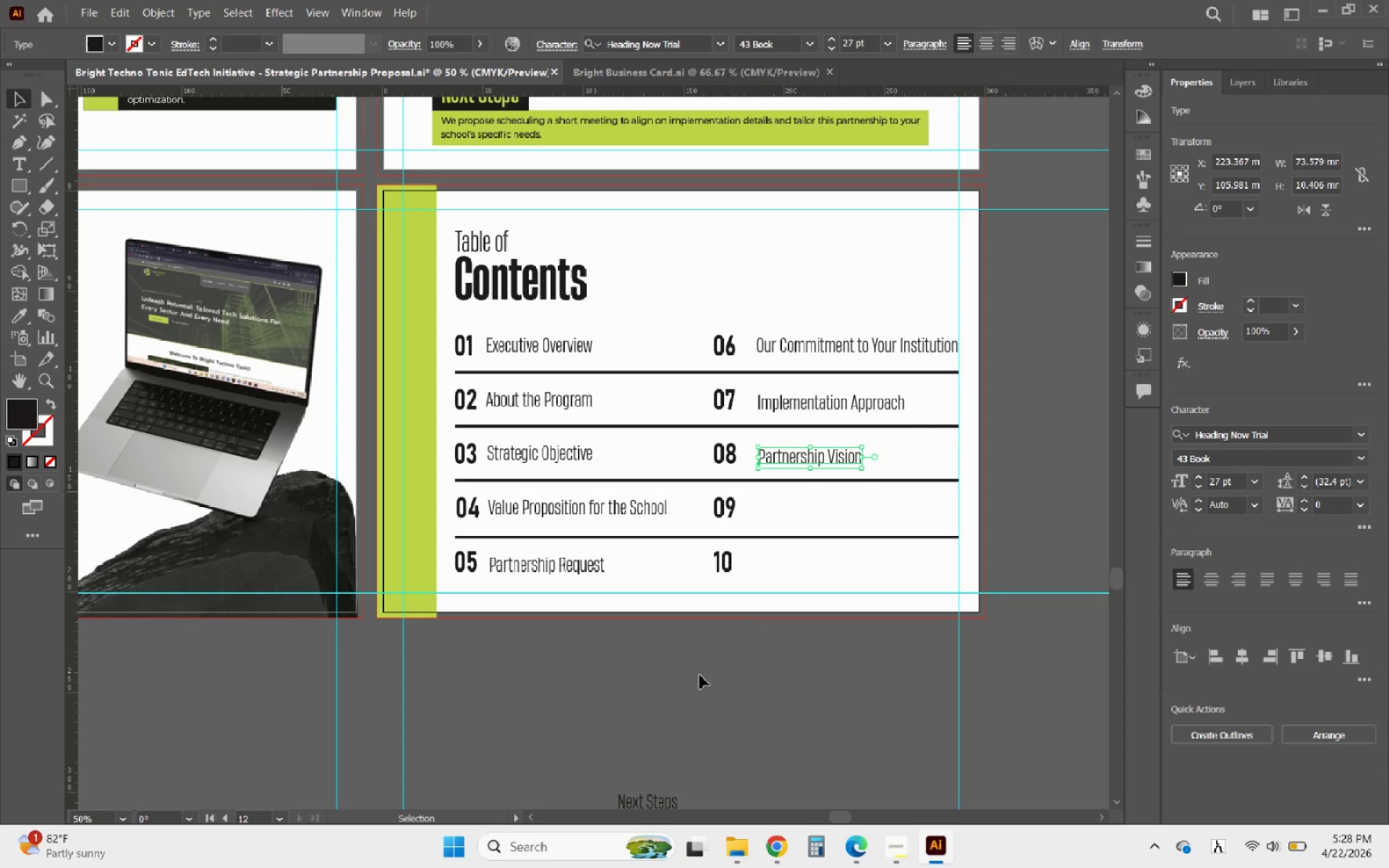 
scroll: coordinate [681, 687], scroll_direction: down, amount: 4.0
 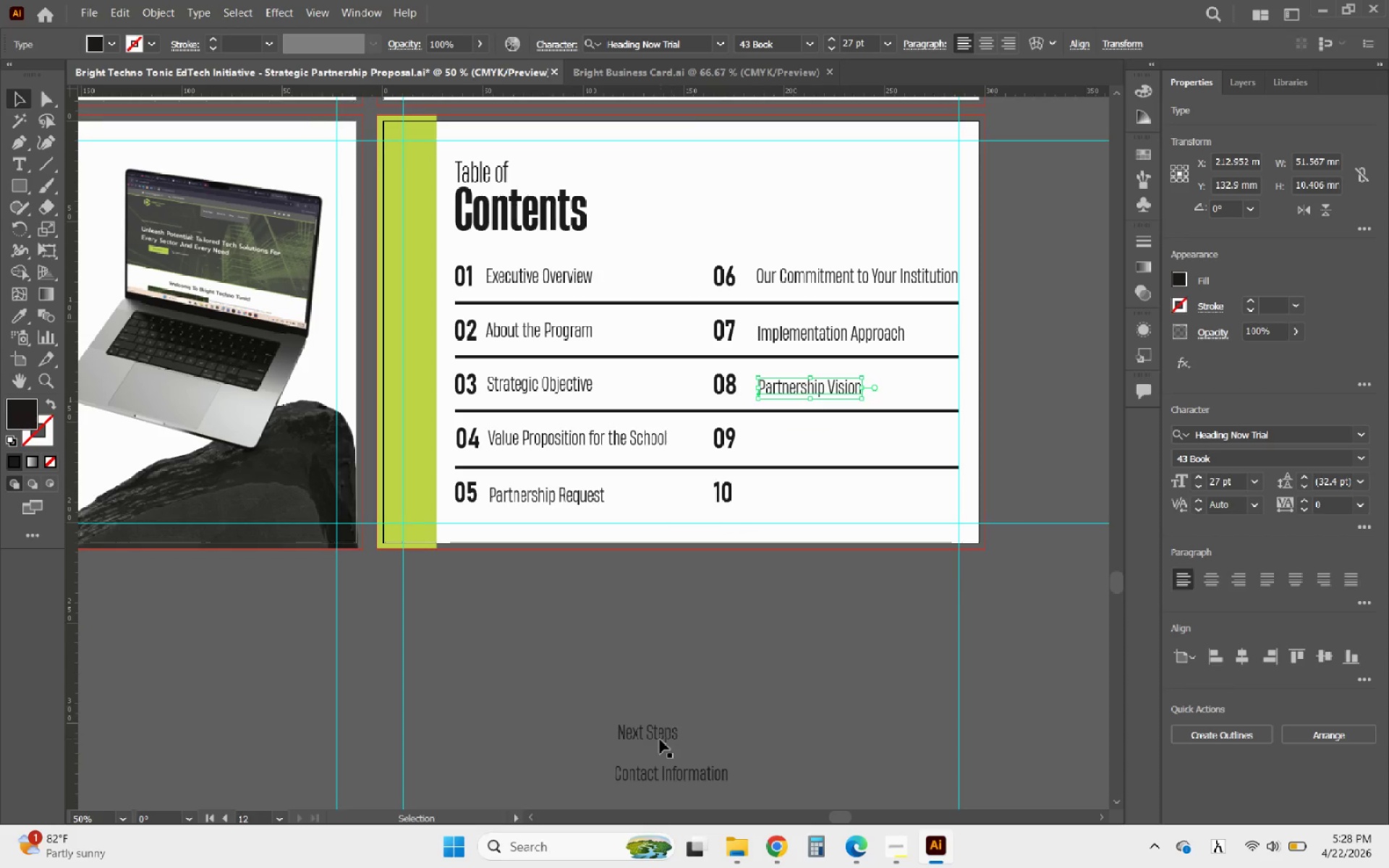 
left_click_drag(start_coordinate=[660, 739], to_coordinate=[800, 443])
 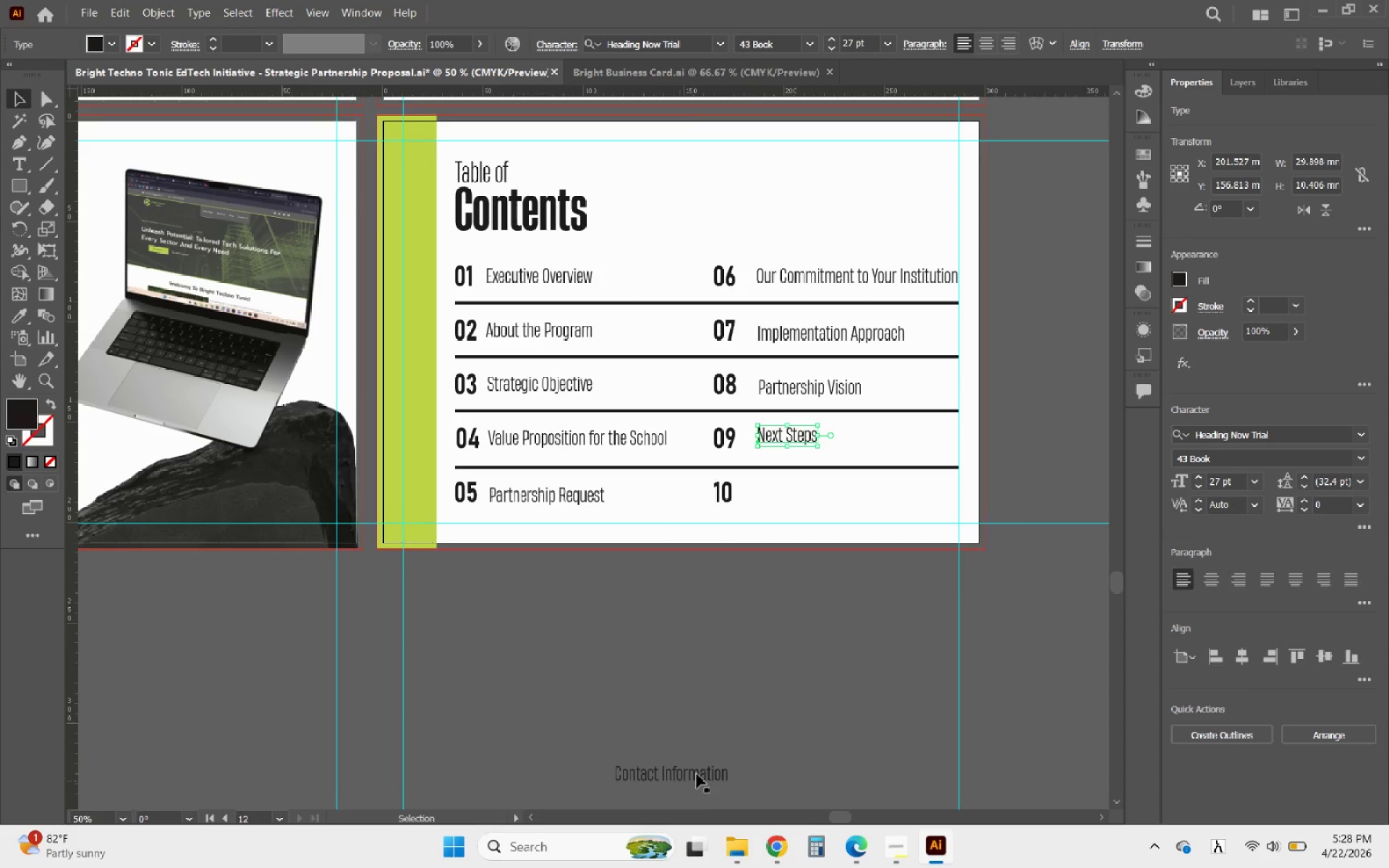 
left_click_drag(start_coordinate=[698, 773], to_coordinate=[841, 490])
 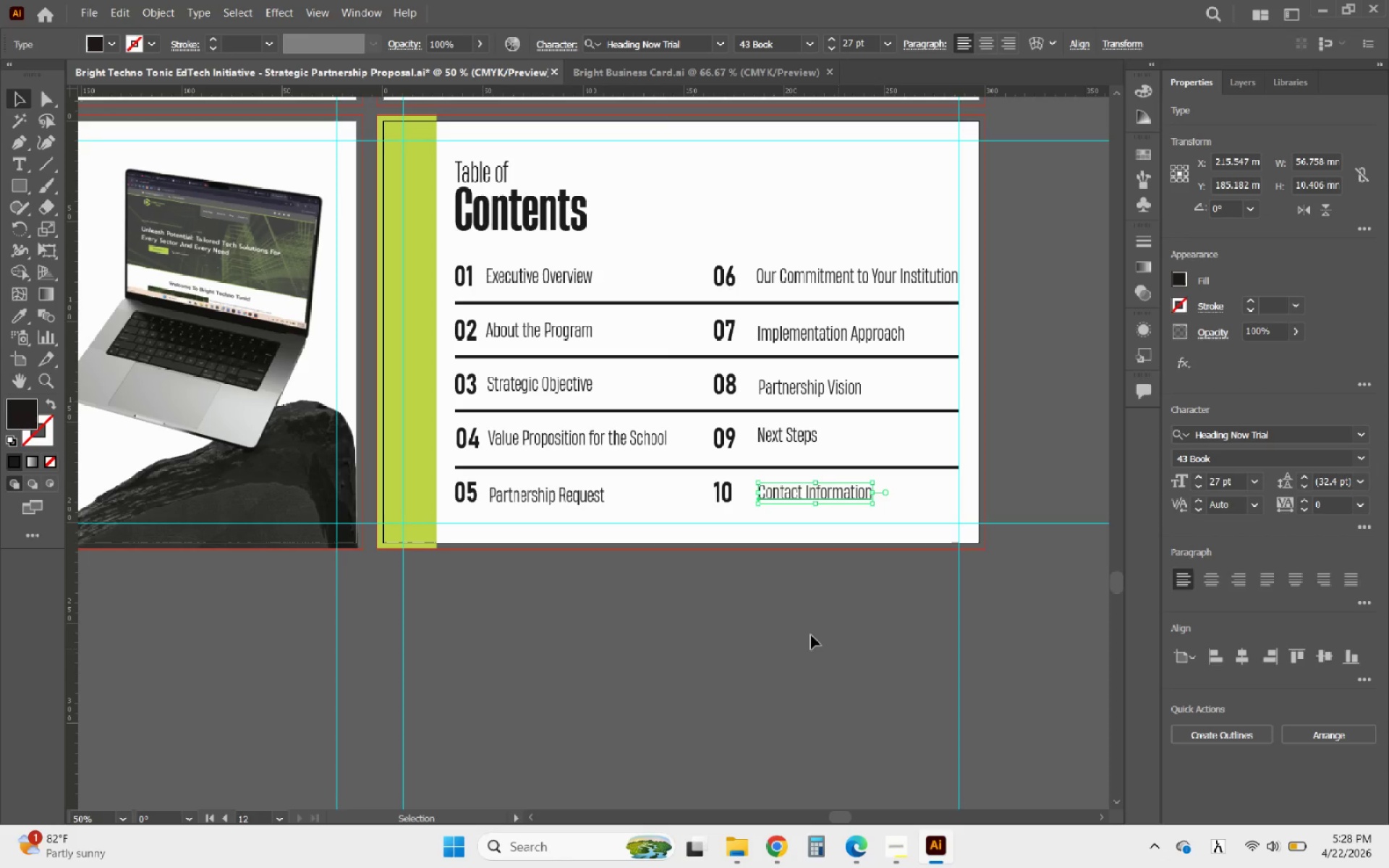 
hold_key(key=AltLeft, duration=0.47)
scroll: coordinate [804, 635], scroll_direction: down, amount: 3.0
 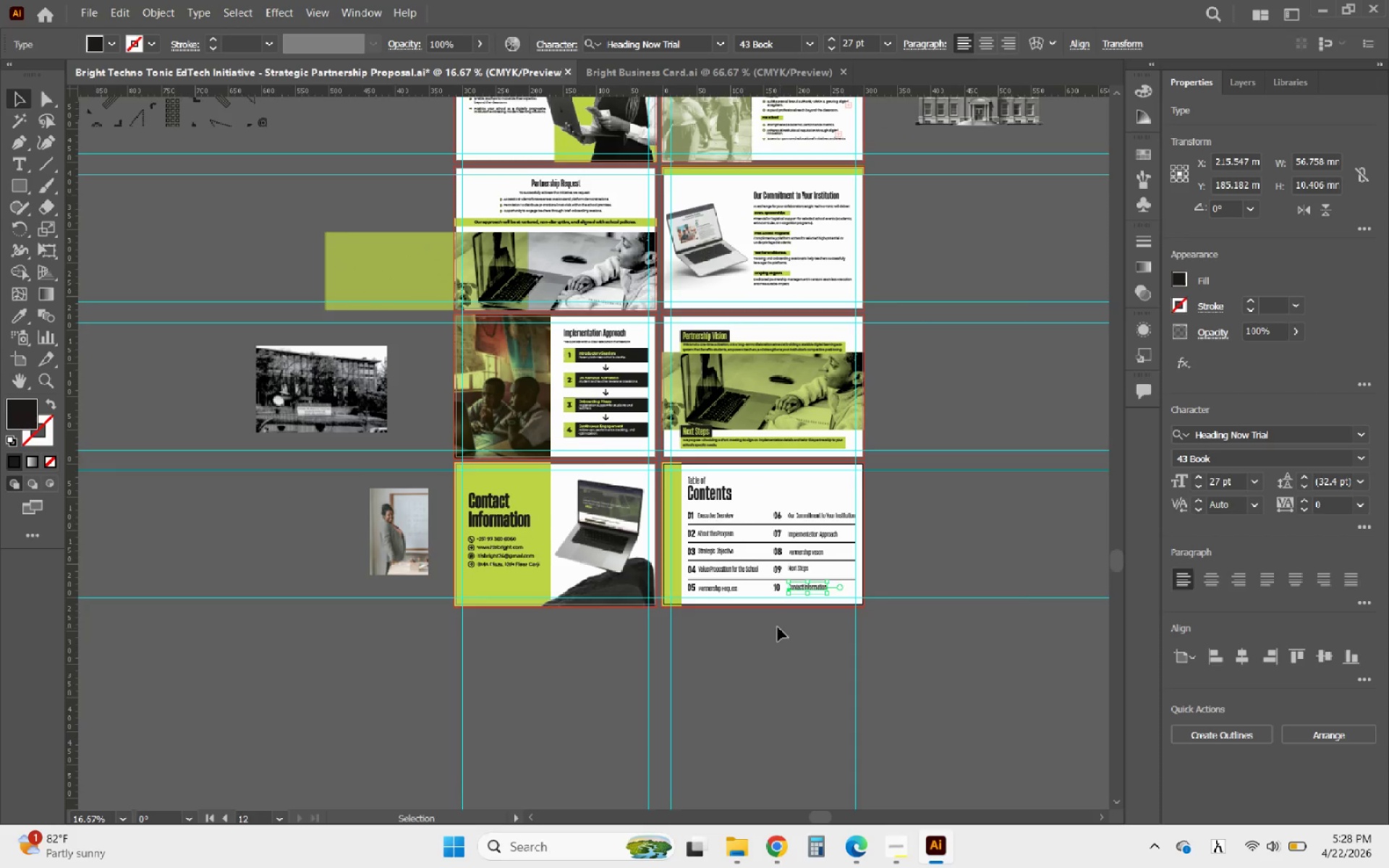 
hold_key(key=AltLeft, duration=1.27)
 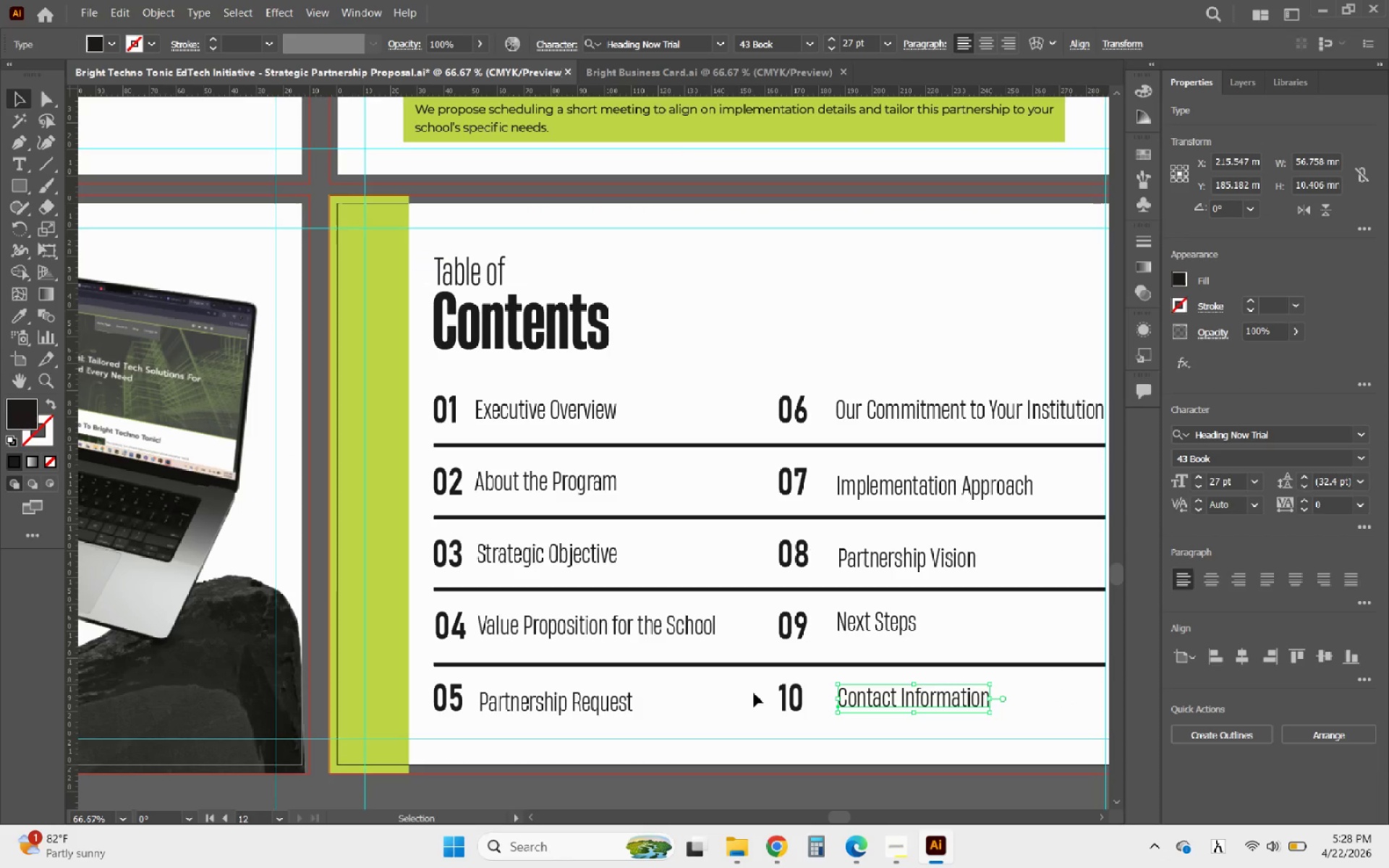 
scroll: coordinate [764, 436], scroll_direction: up, amount: 5.0
 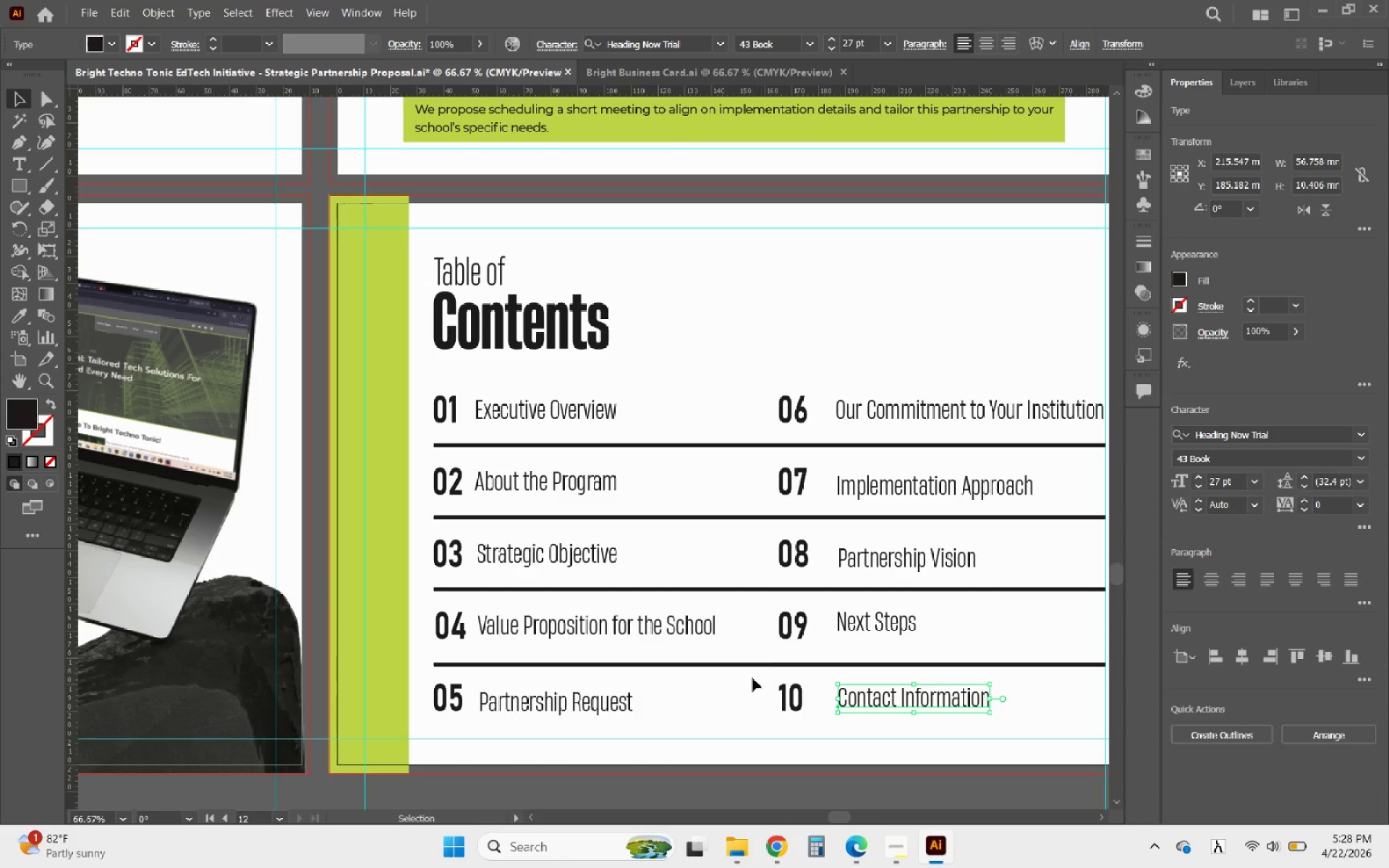 
left_click_drag(start_coordinate=[755, 694], to_coordinate=[739, 409])
 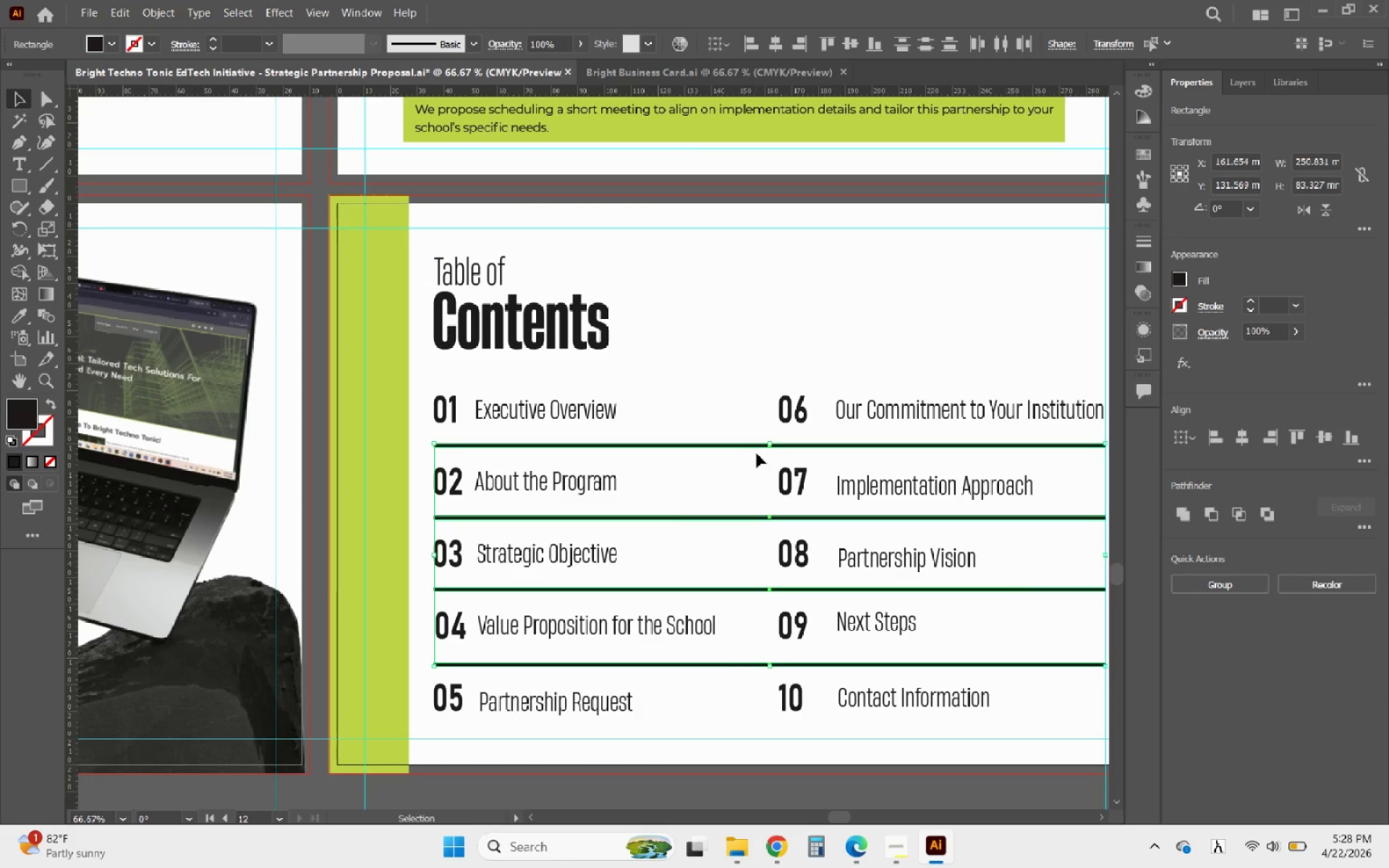 
hold_key(key=AltLeft, duration=1.08)
scroll: coordinate [820, 415], scroll_direction: up, amount: 6.0
 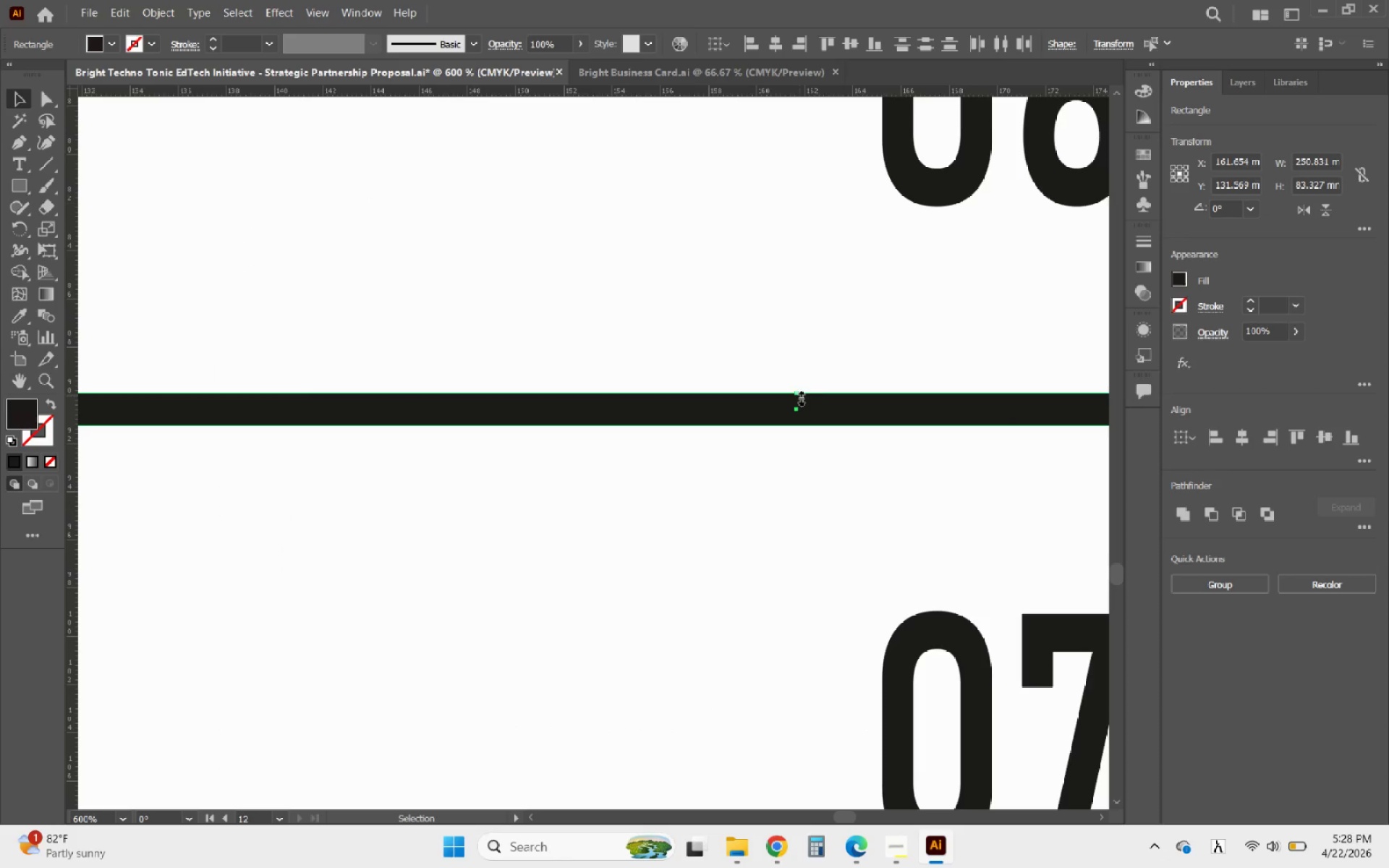 
left_click_drag(start_coordinate=[799, 396], to_coordinate=[804, 438])
 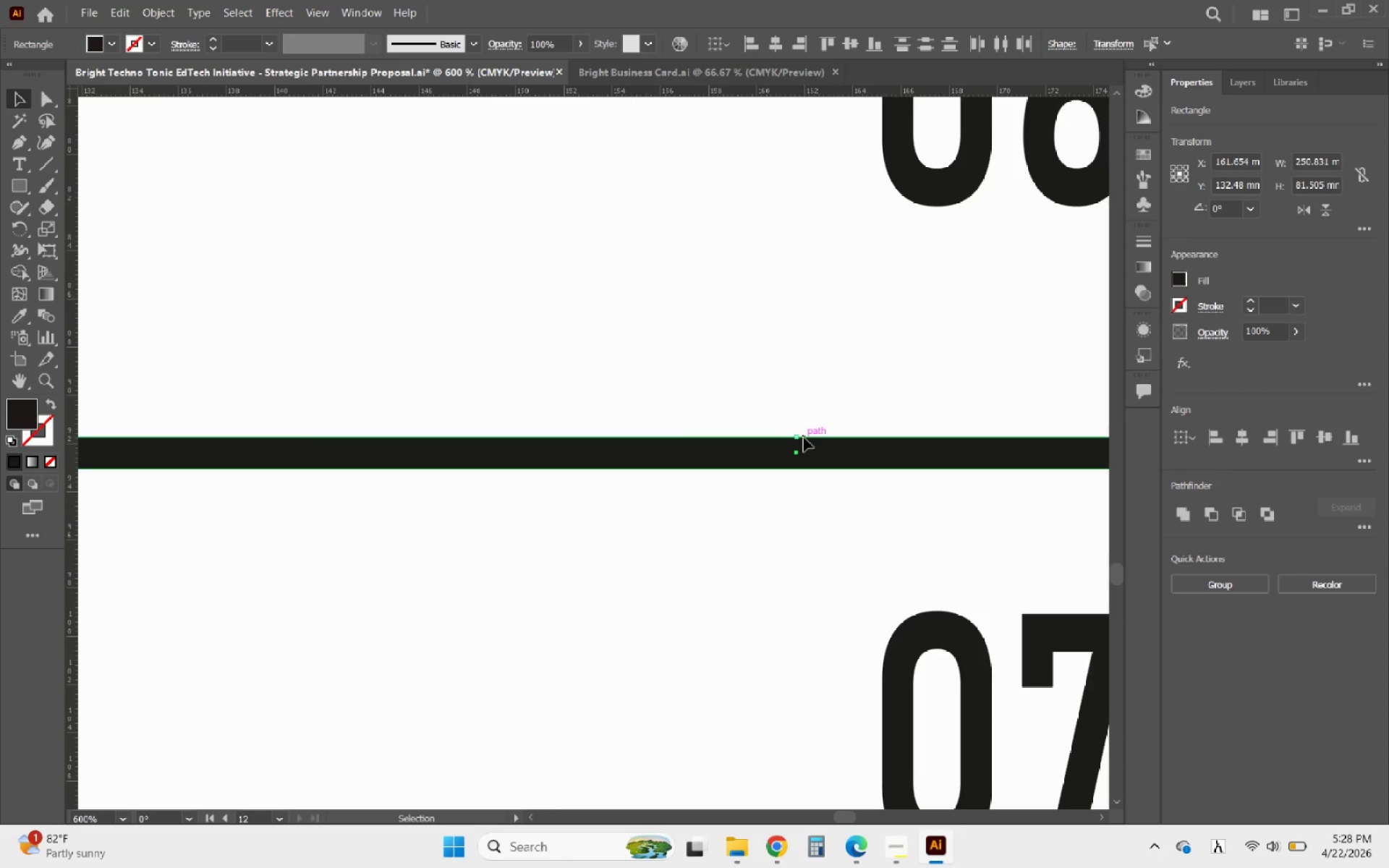 
key(Control+Z)
 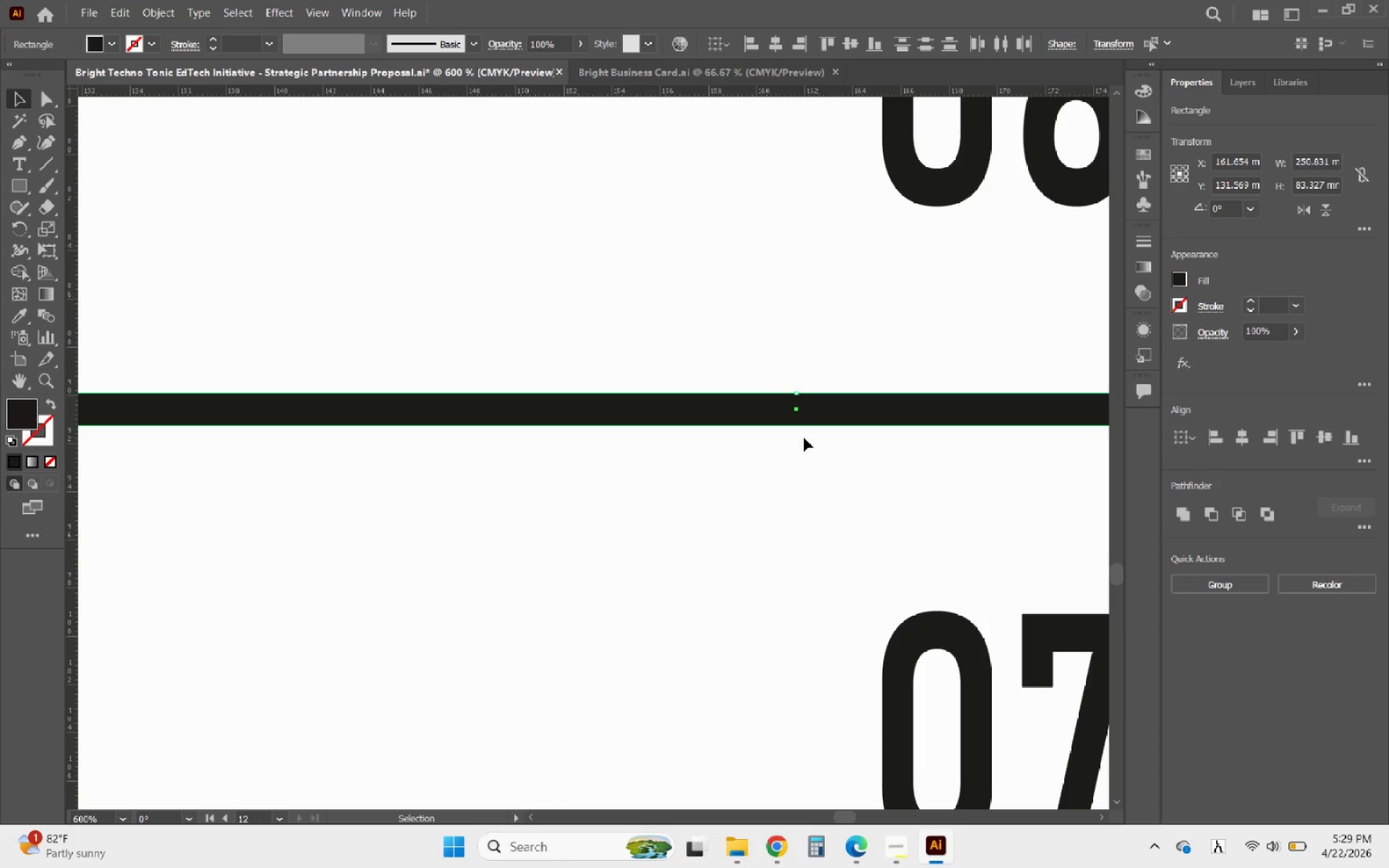 
key(Alt+AltLeft)
 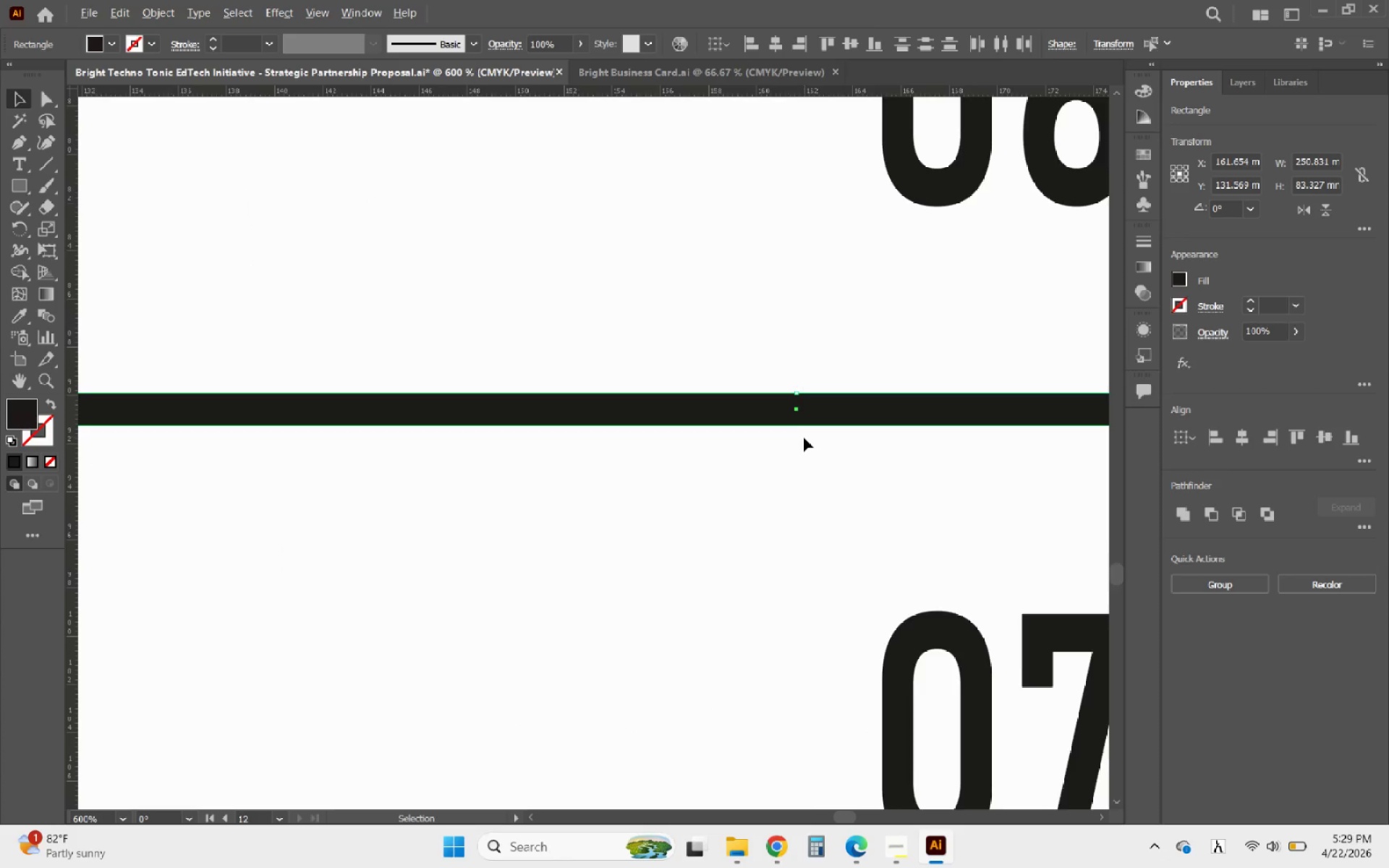 
left_click([756, 460])
 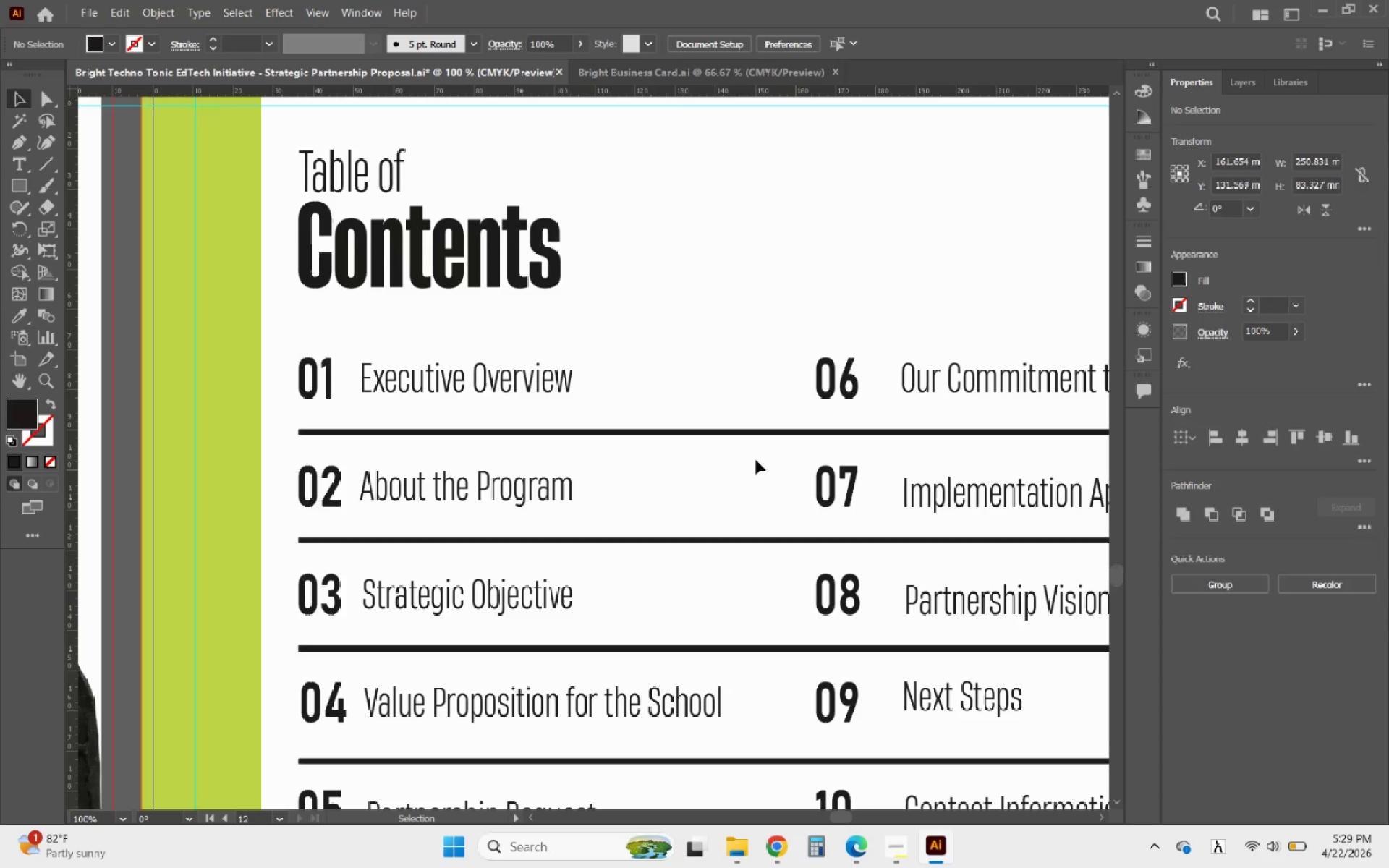 
scroll: coordinate [804, 438], scroll_direction: down, amount: 3.0
 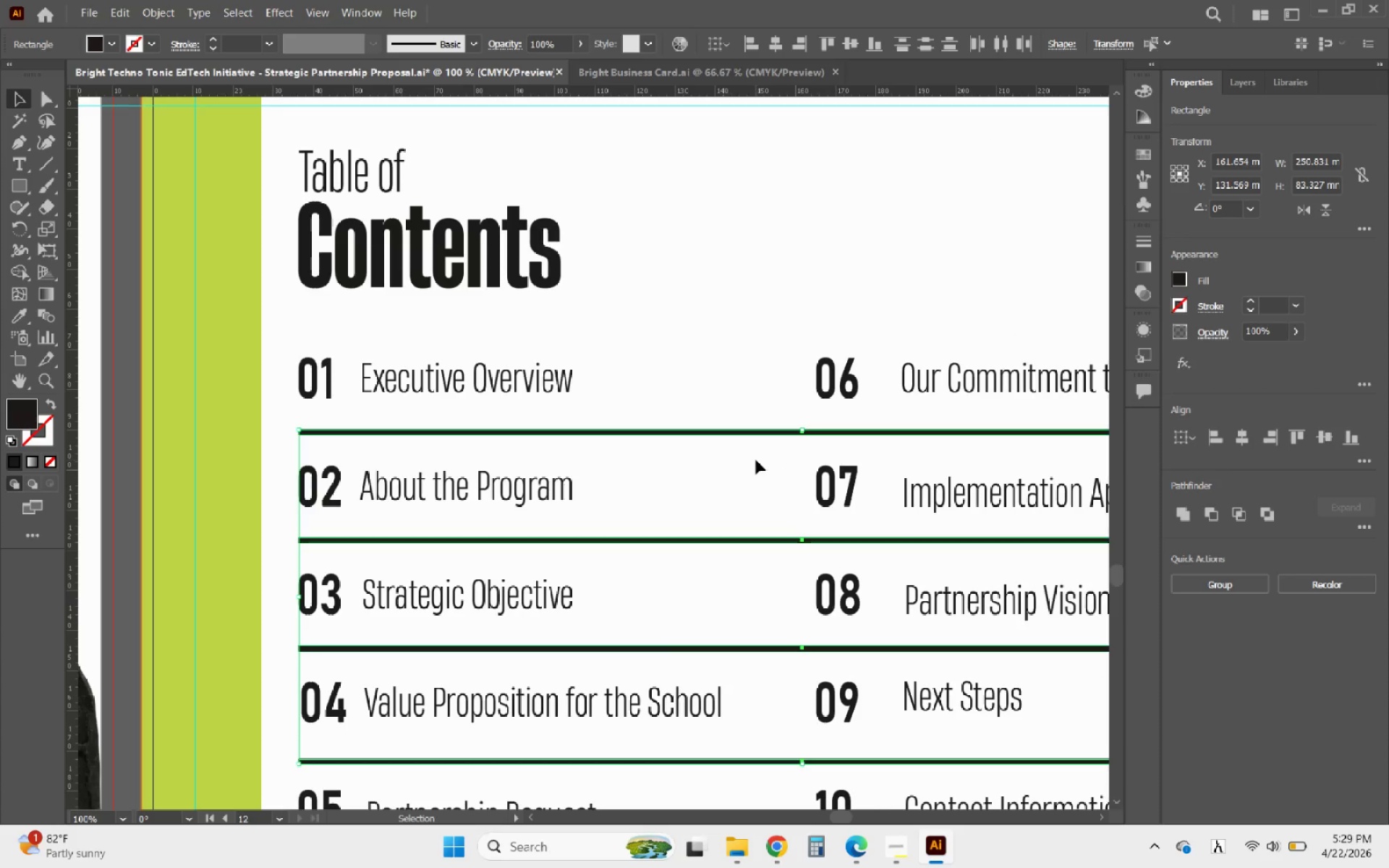 
hold_key(key=AltLeft, duration=0.64)
scroll: coordinate [773, 443], scroll_direction: up, amount: 4.0
 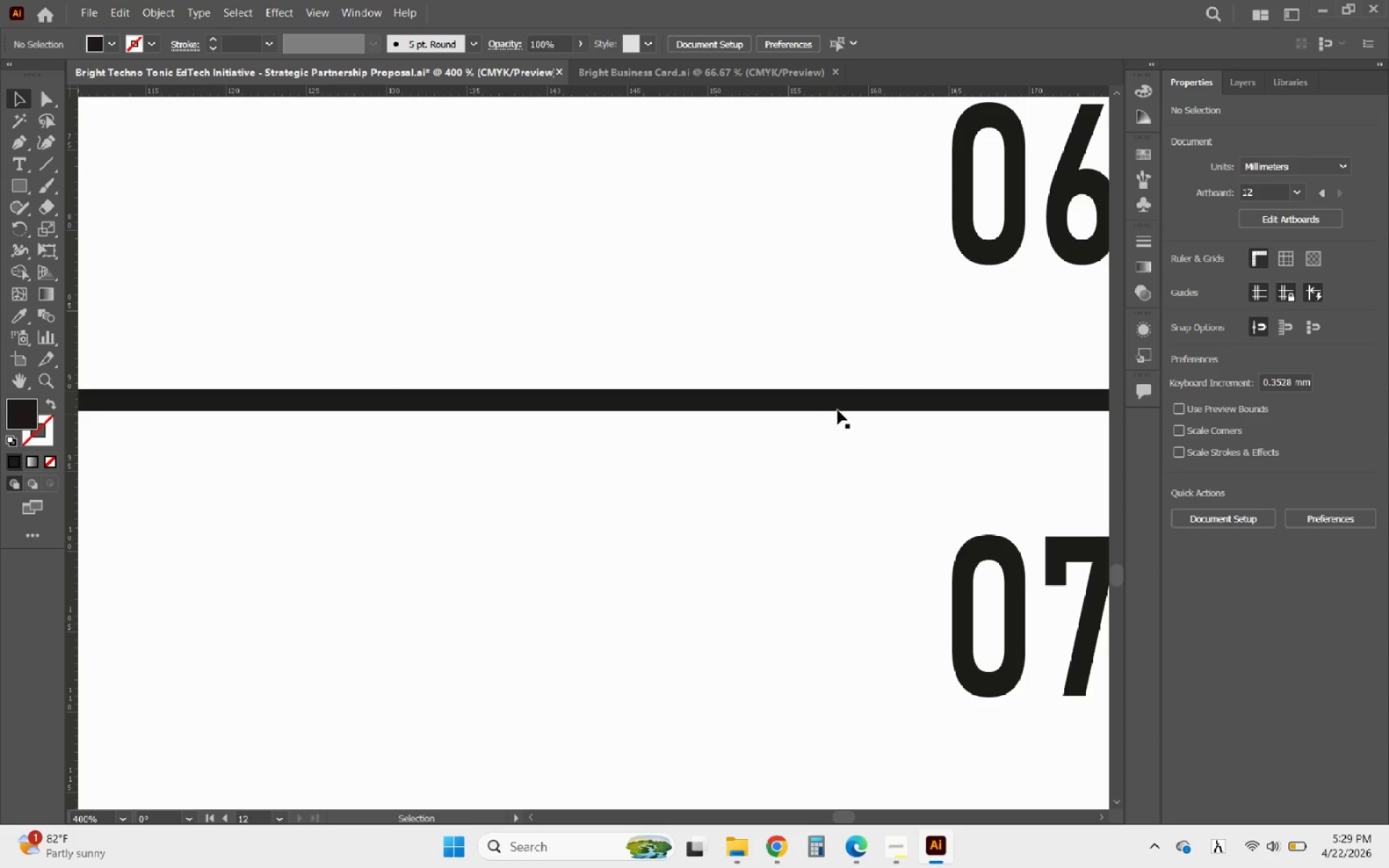 
left_click([839, 401])
 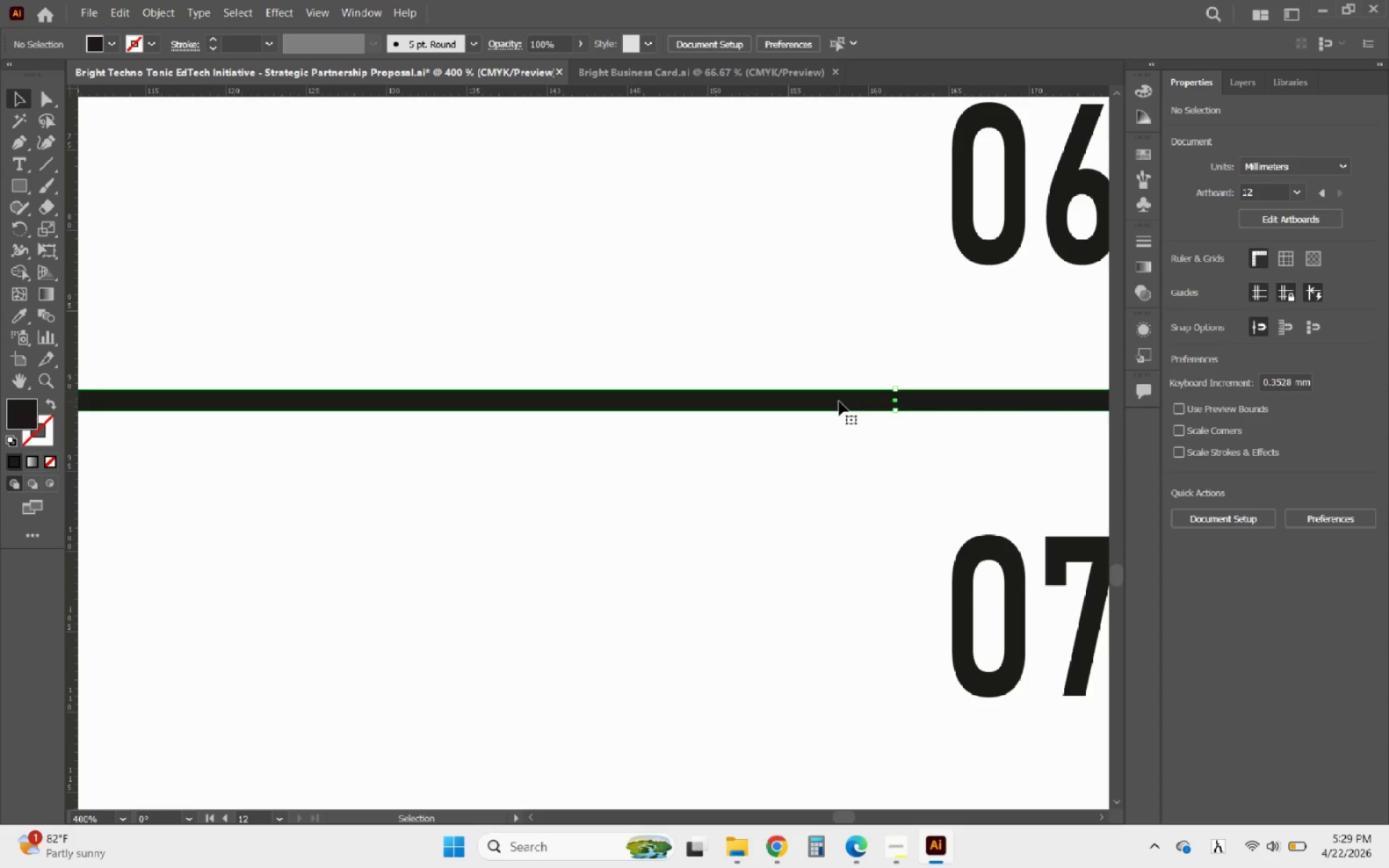 
hold_key(key=AltLeft, duration=0.97)
scroll: coordinate [986, 391], scroll_direction: up, amount: 4.0
 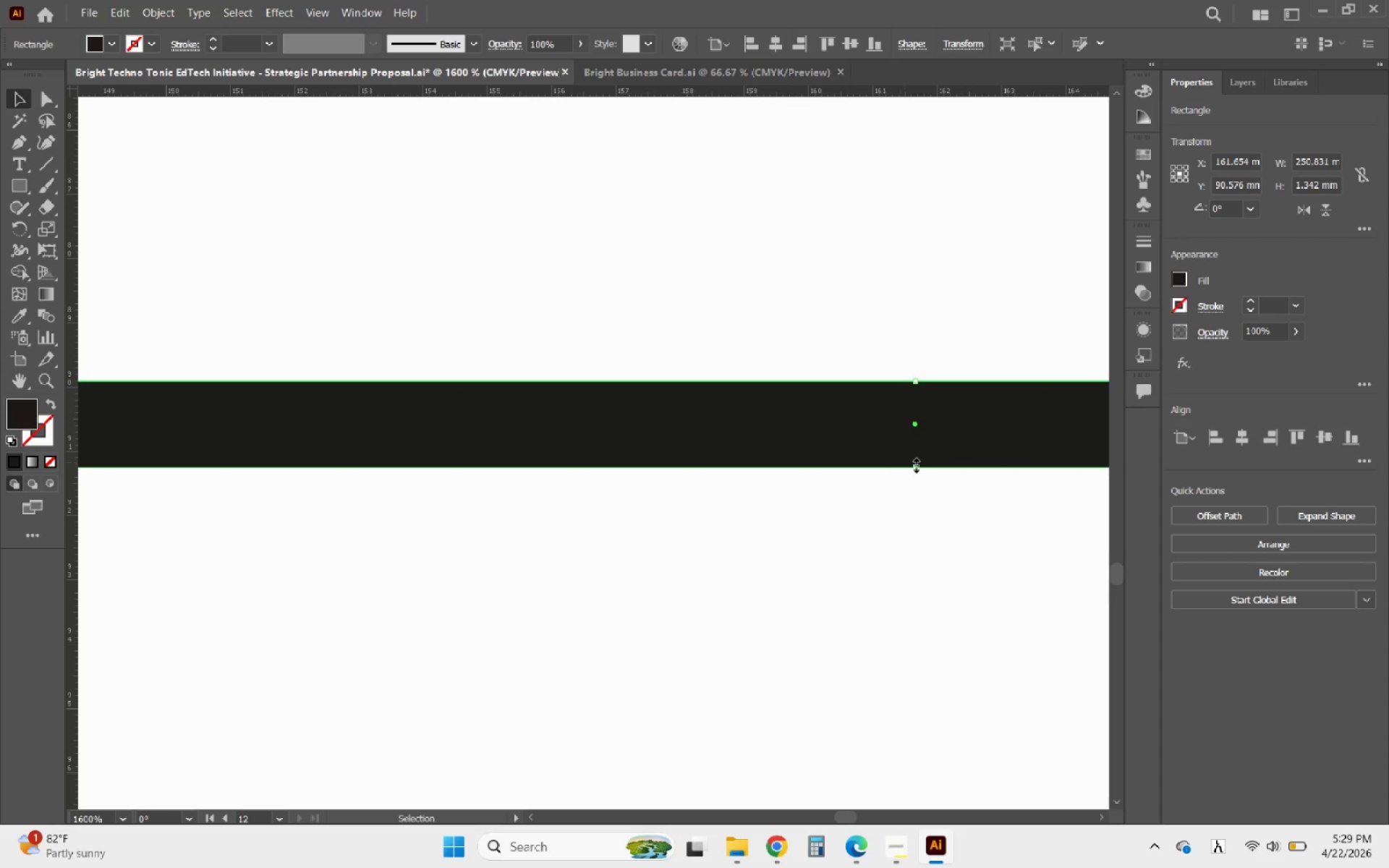 
left_click_drag(start_coordinate=[914, 464], to_coordinate=[935, 445])
 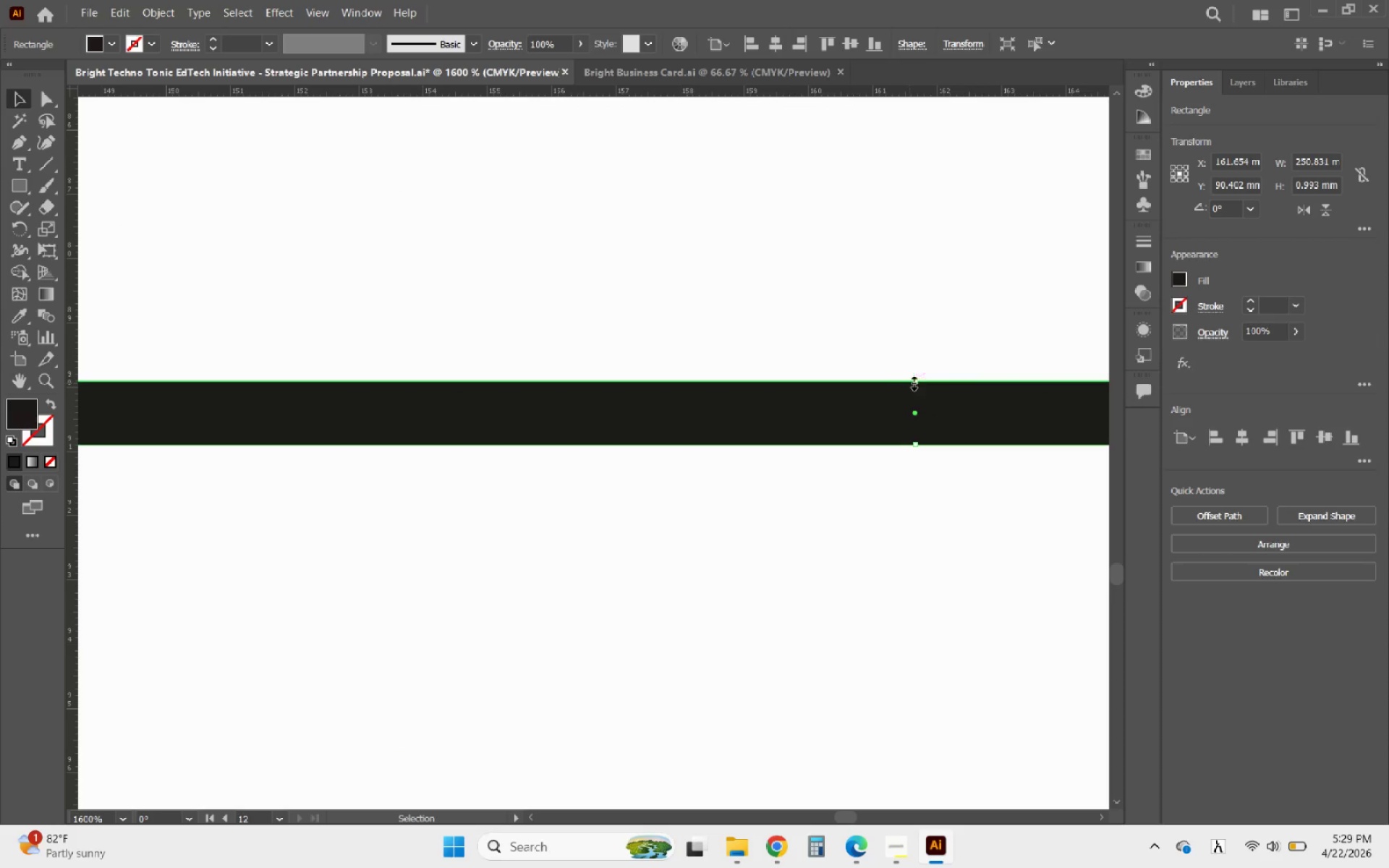 
left_click_drag(start_coordinate=[914, 381], to_coordinate=[909, 402])
 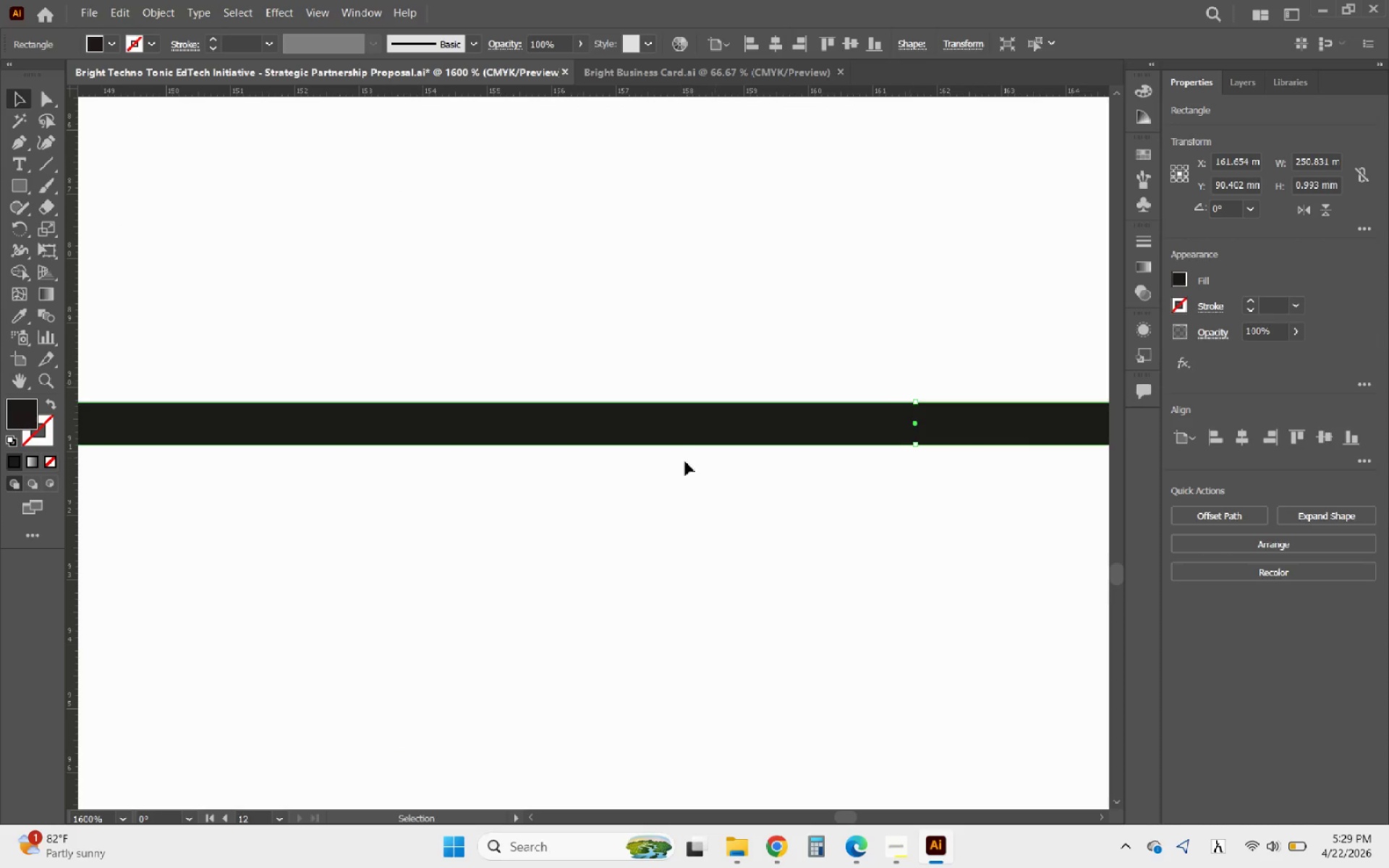 
hold_key(key=AltLeft, duration=1.08)
scroll: coordinate [657, 477], scroll_direction: down, amount: 10.0
 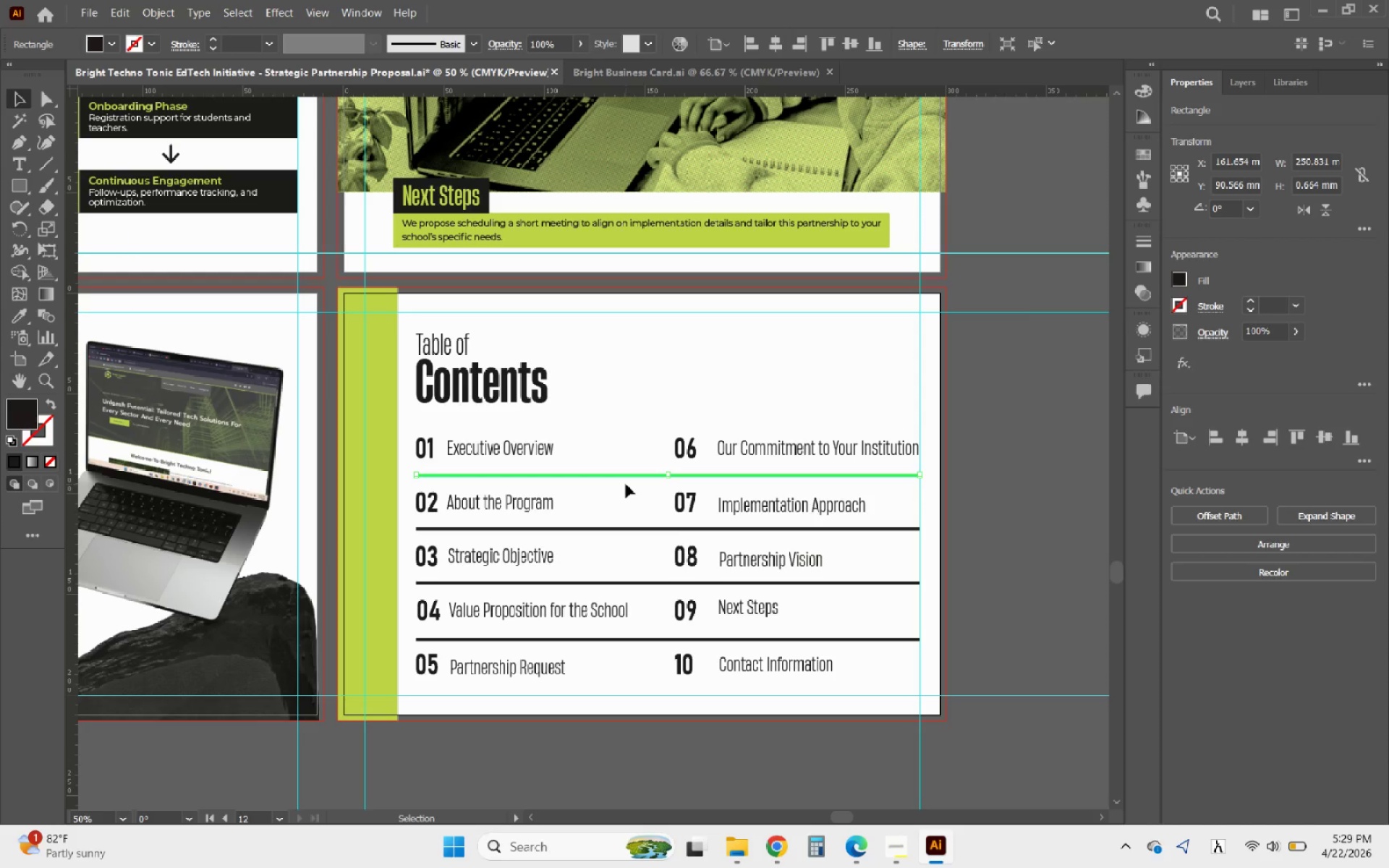 
left_click([626, 484])
 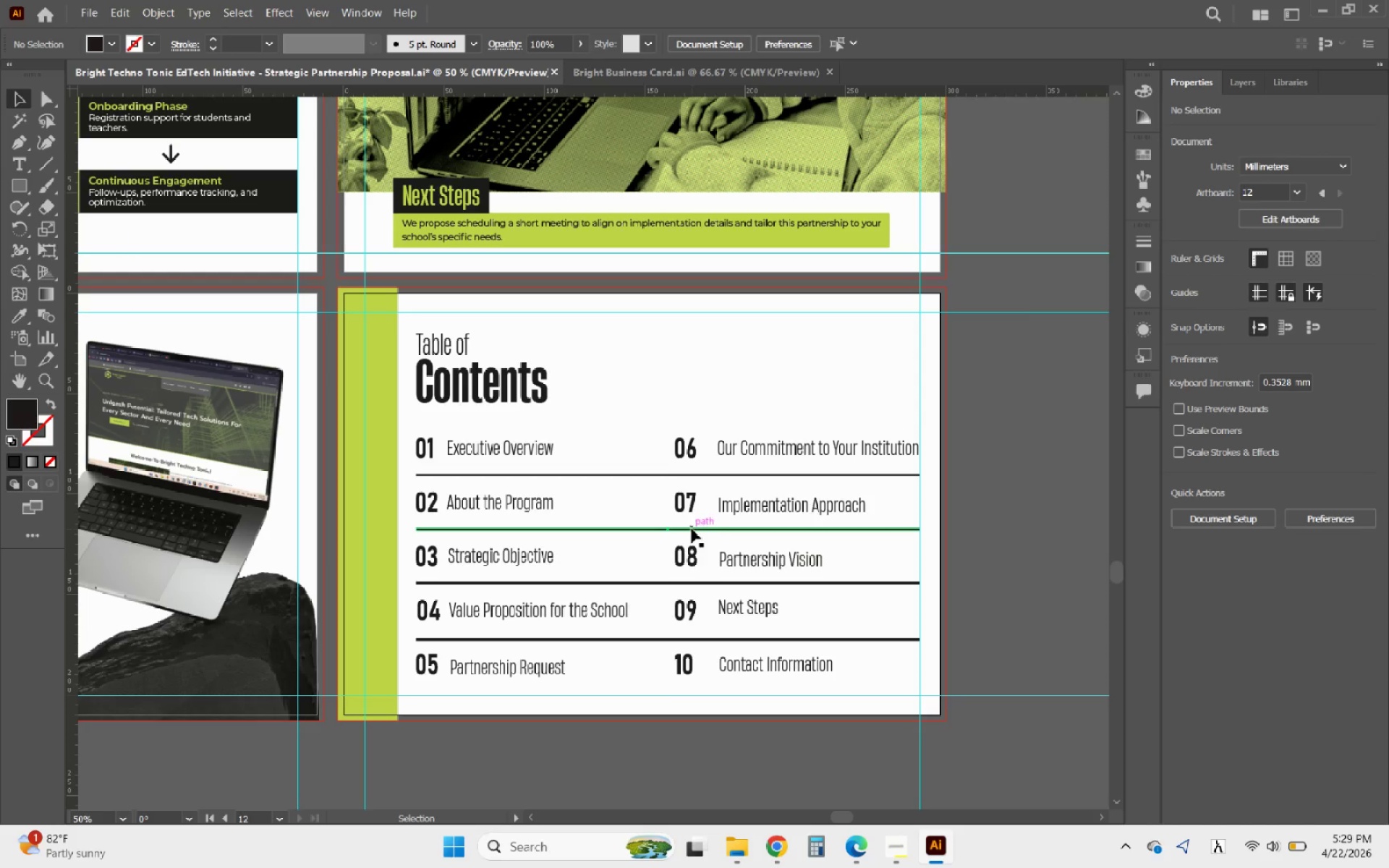 
hold_key(key=AltLeft, duration=4.84)
scroll: coordinate [621, 499], scroll_direction: up, amount: 4.0
 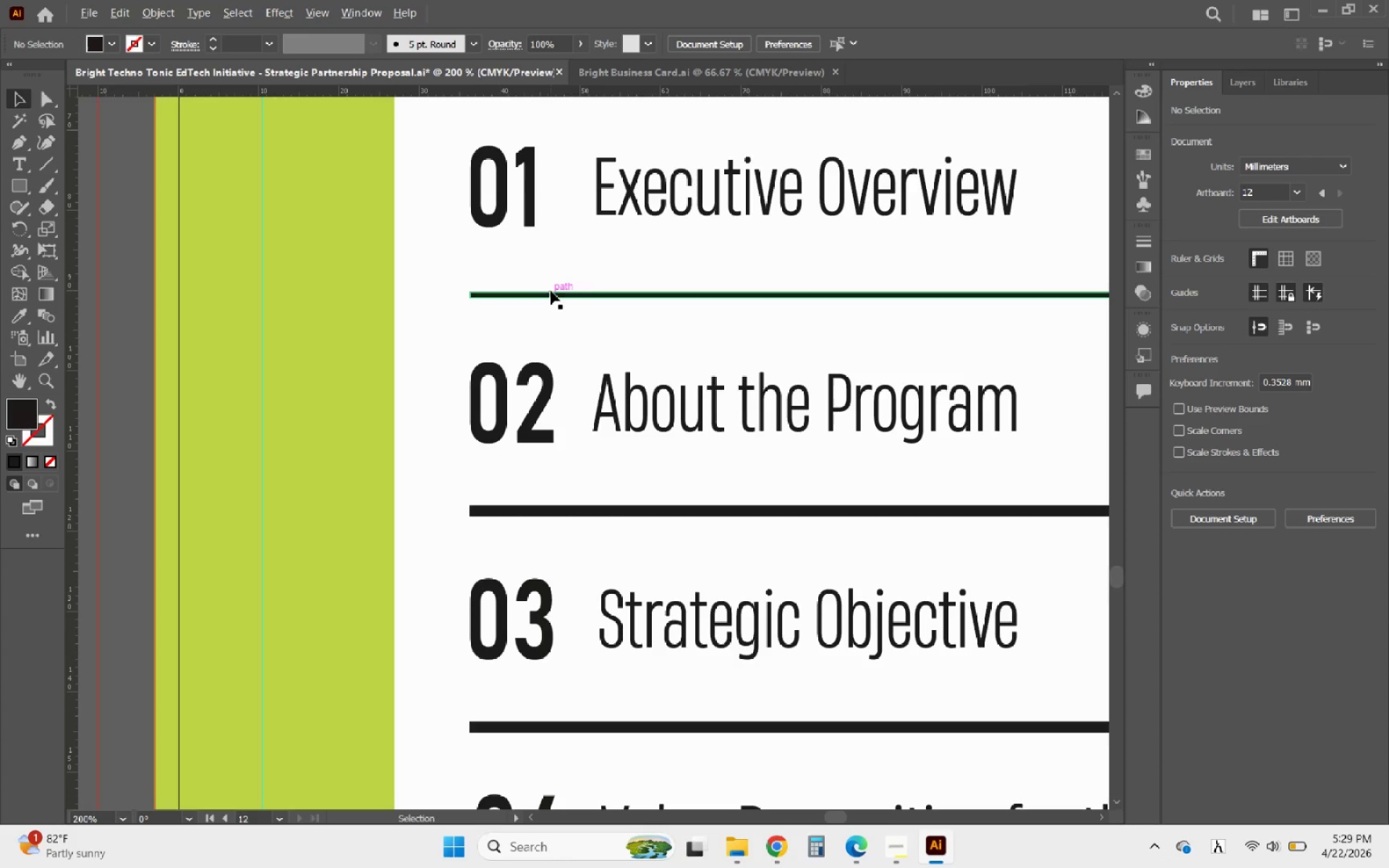 
left_click([551, 291])
 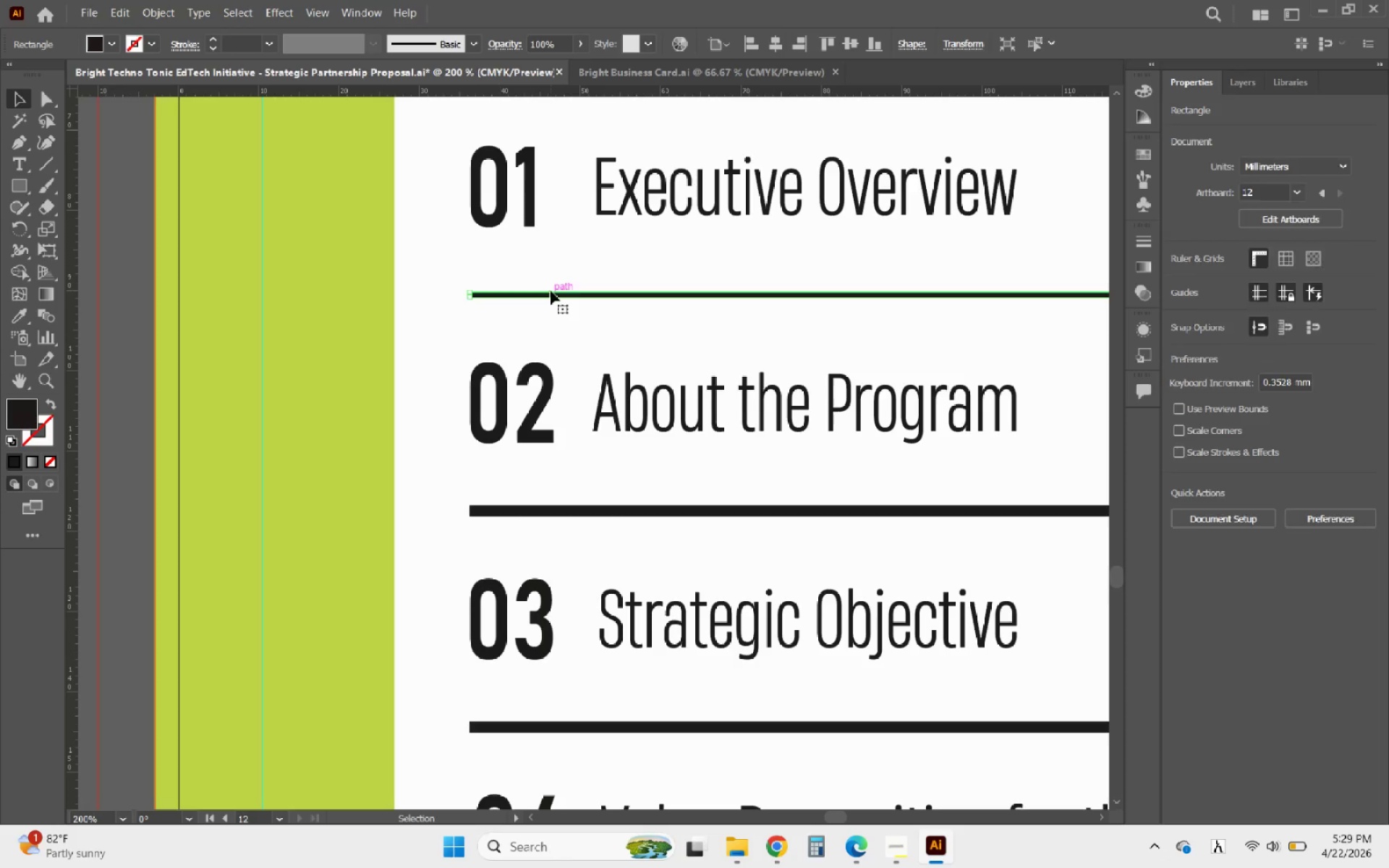 
hold_key(key=AltLeft, duration=3.03)
left_click_drag(start_coordinate=[551, 291], to_coordinate=[562, 507])
 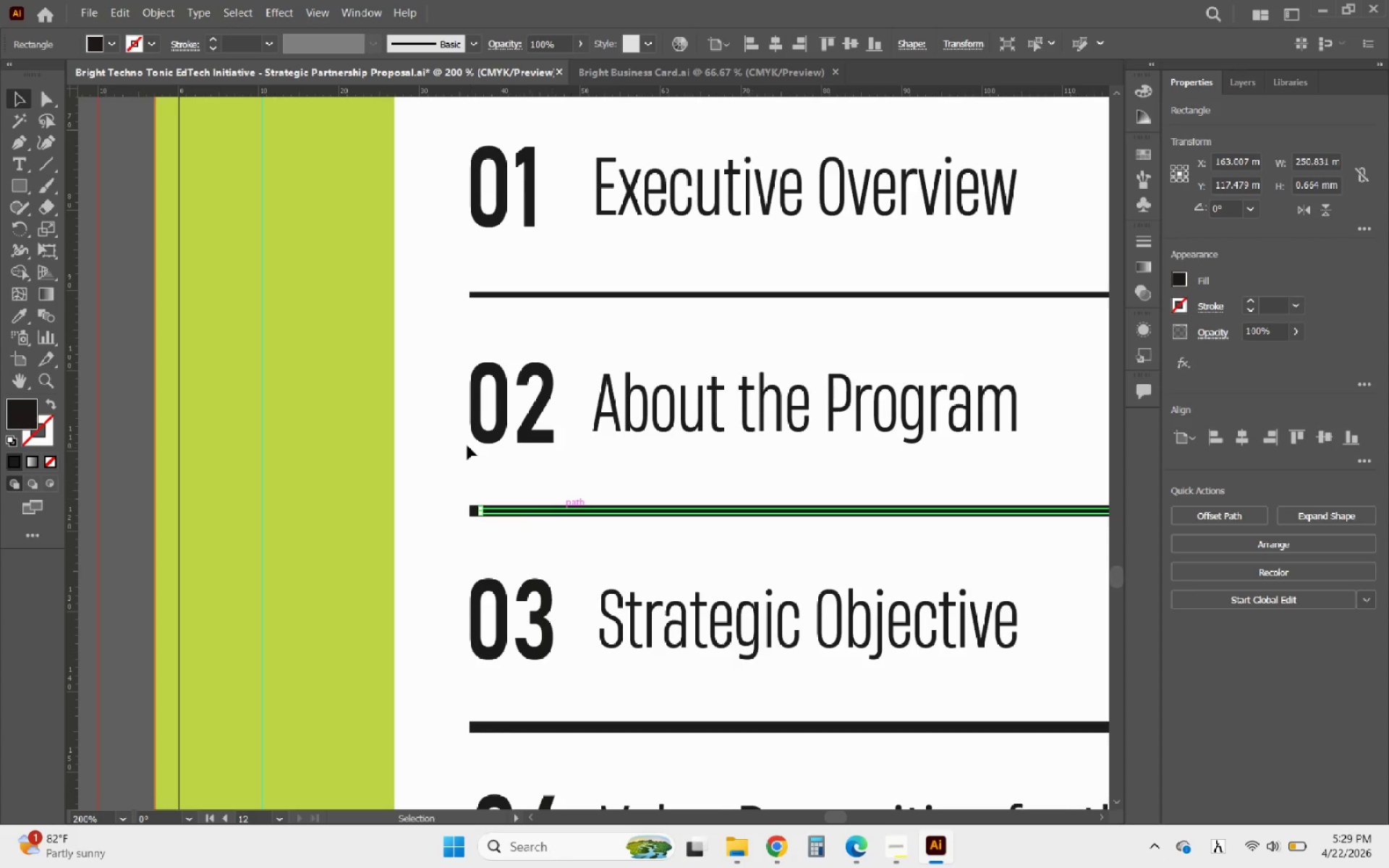 
scroll: coordinate [467, 446], scroll_direction: down, amount: 6.0
 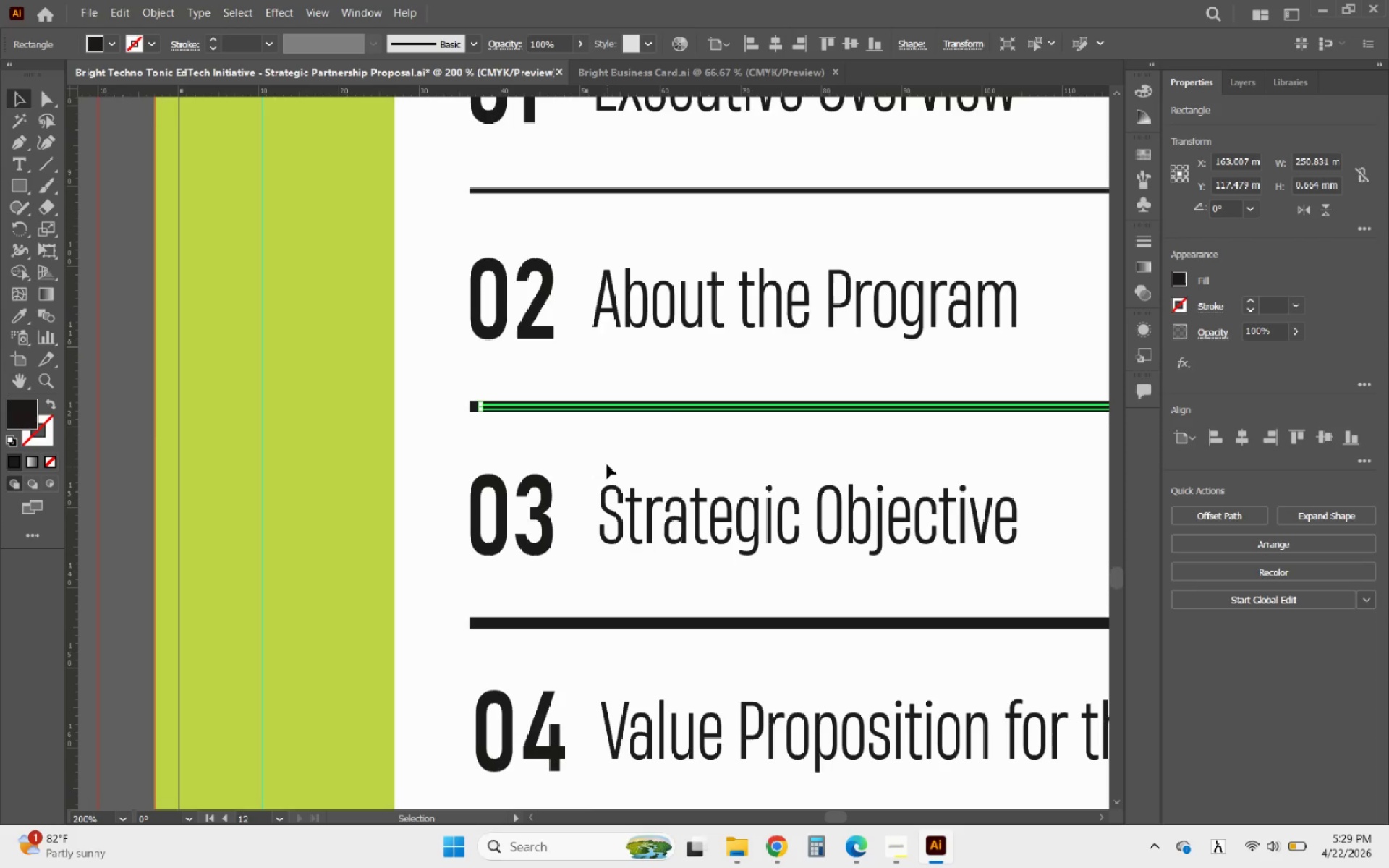 
hold_key(key=AltLeft, duration=3.19)
left_click_drag(start_coordinate=[588, 409], to_coordinate=[595, 626])
 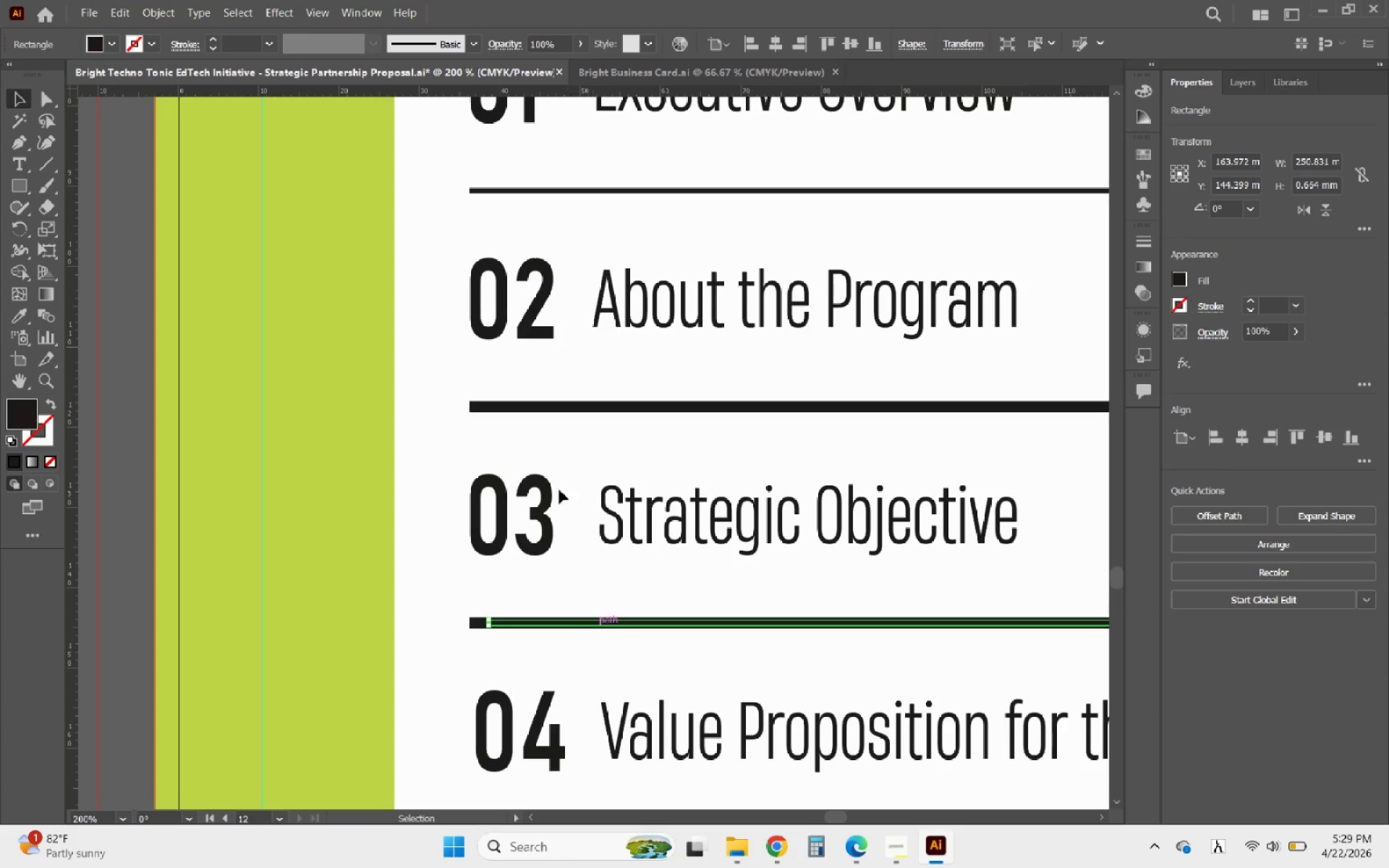 
scroll: coordinate [546, 469], scroll_direction: down, amount: 12.0
 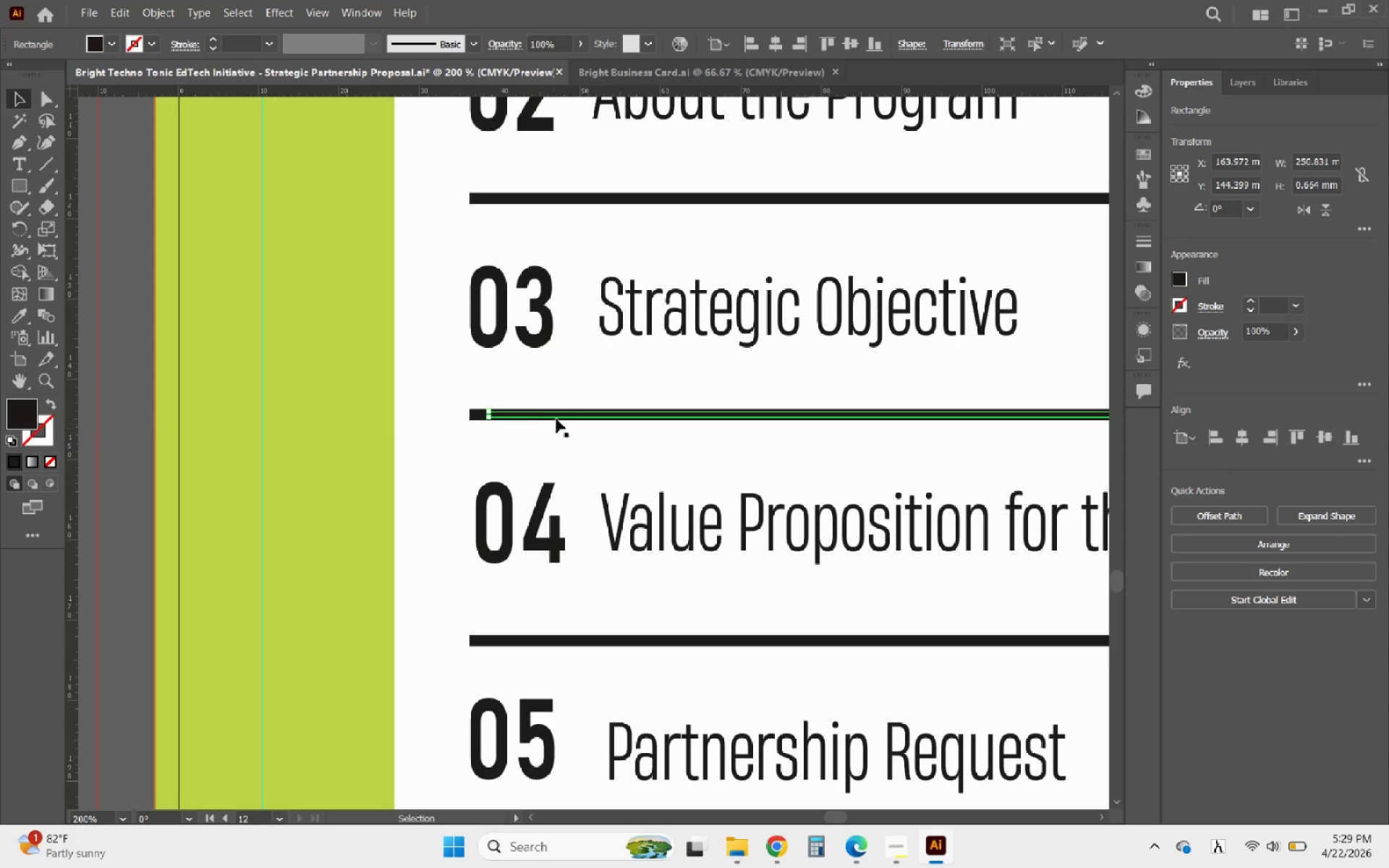 
hold_key(key=AltLeft, duration=2.33)
left_click_drag(start_coordinate=[559, 413], to_coordinate=[566, 639])
 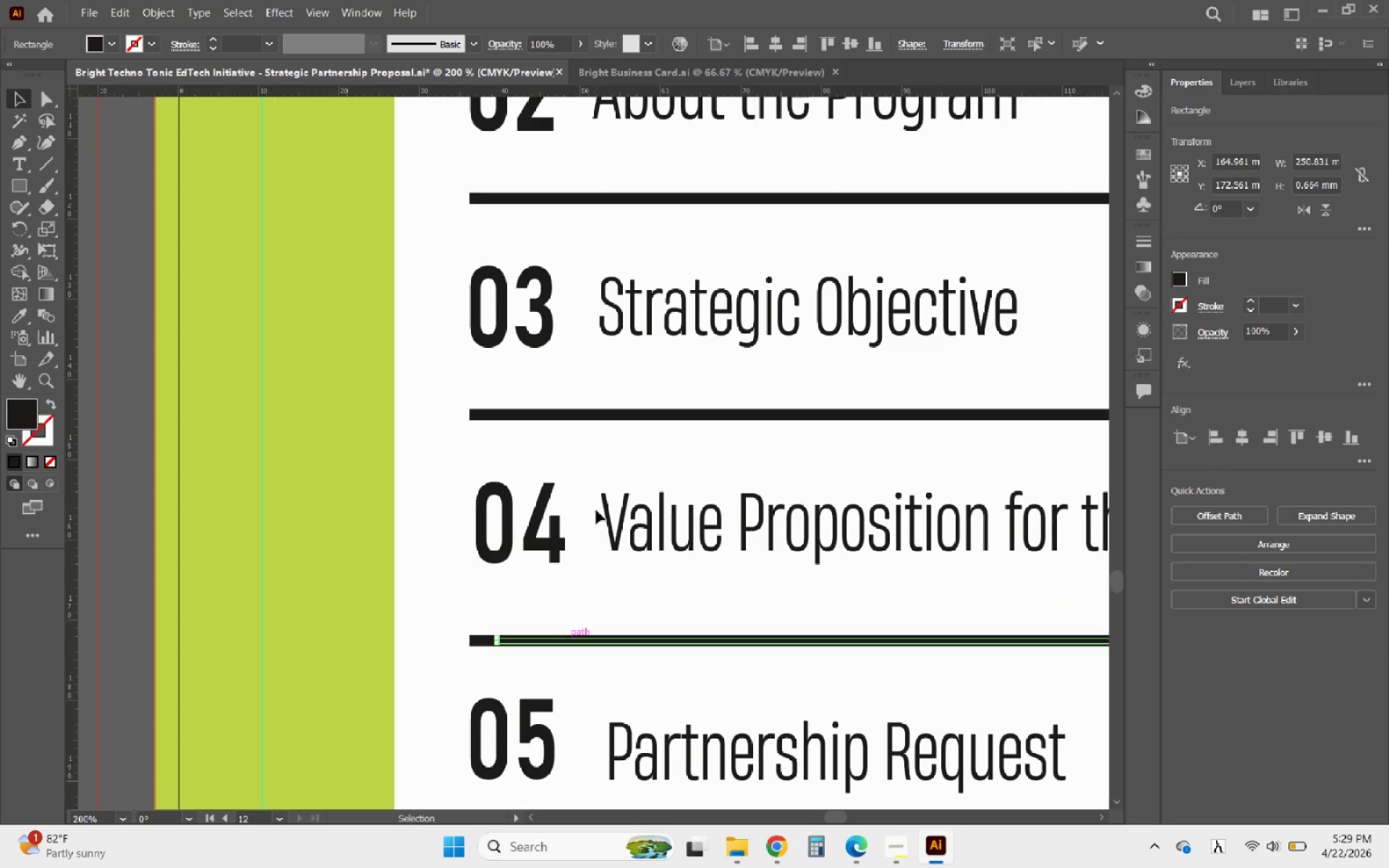 
hold_key(key=AltLeft, duration=0.56)
scroll: coordinate [576, 602], scroll_direction: down, amount: 13.0
 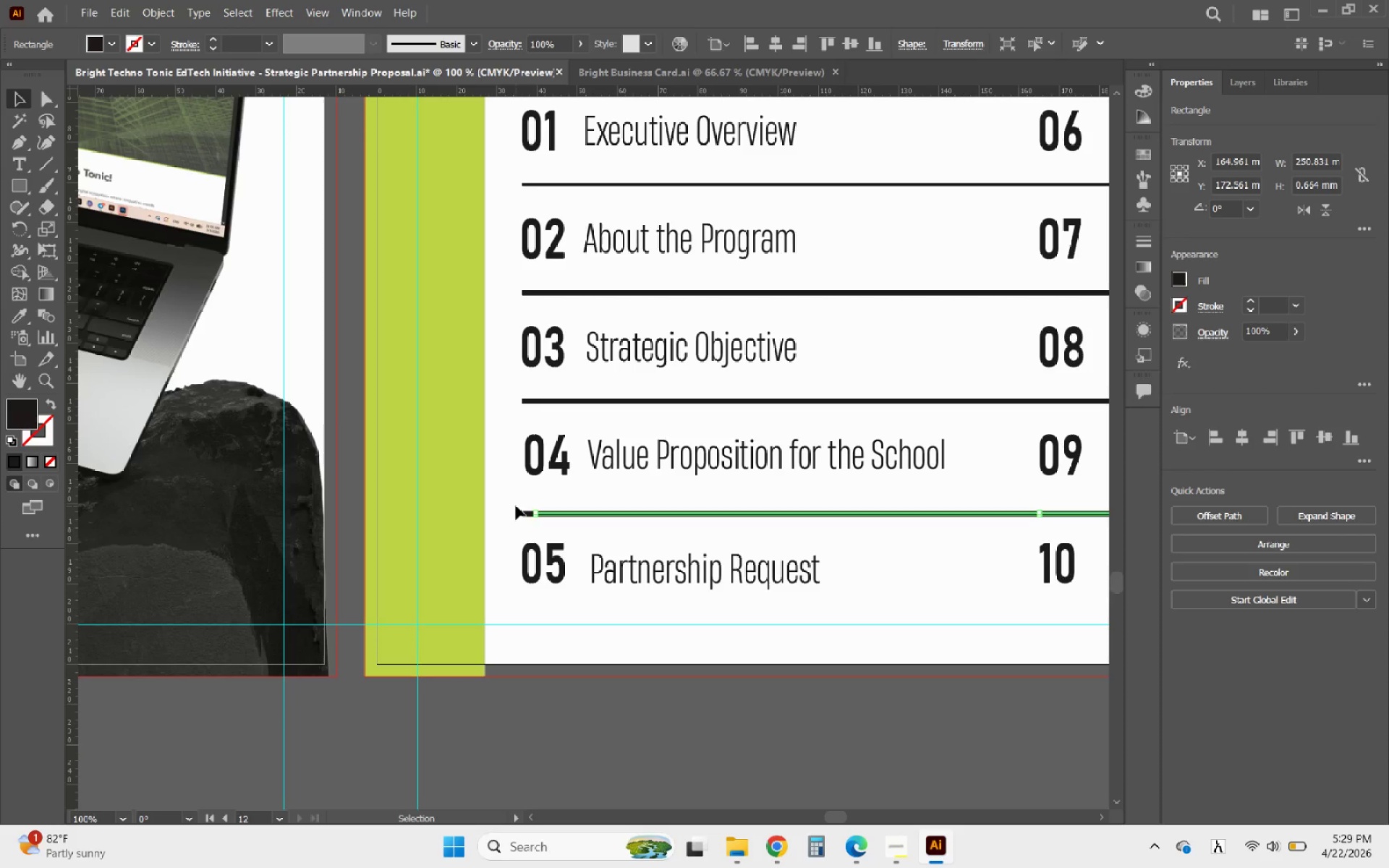 
left_click([520, 509])
 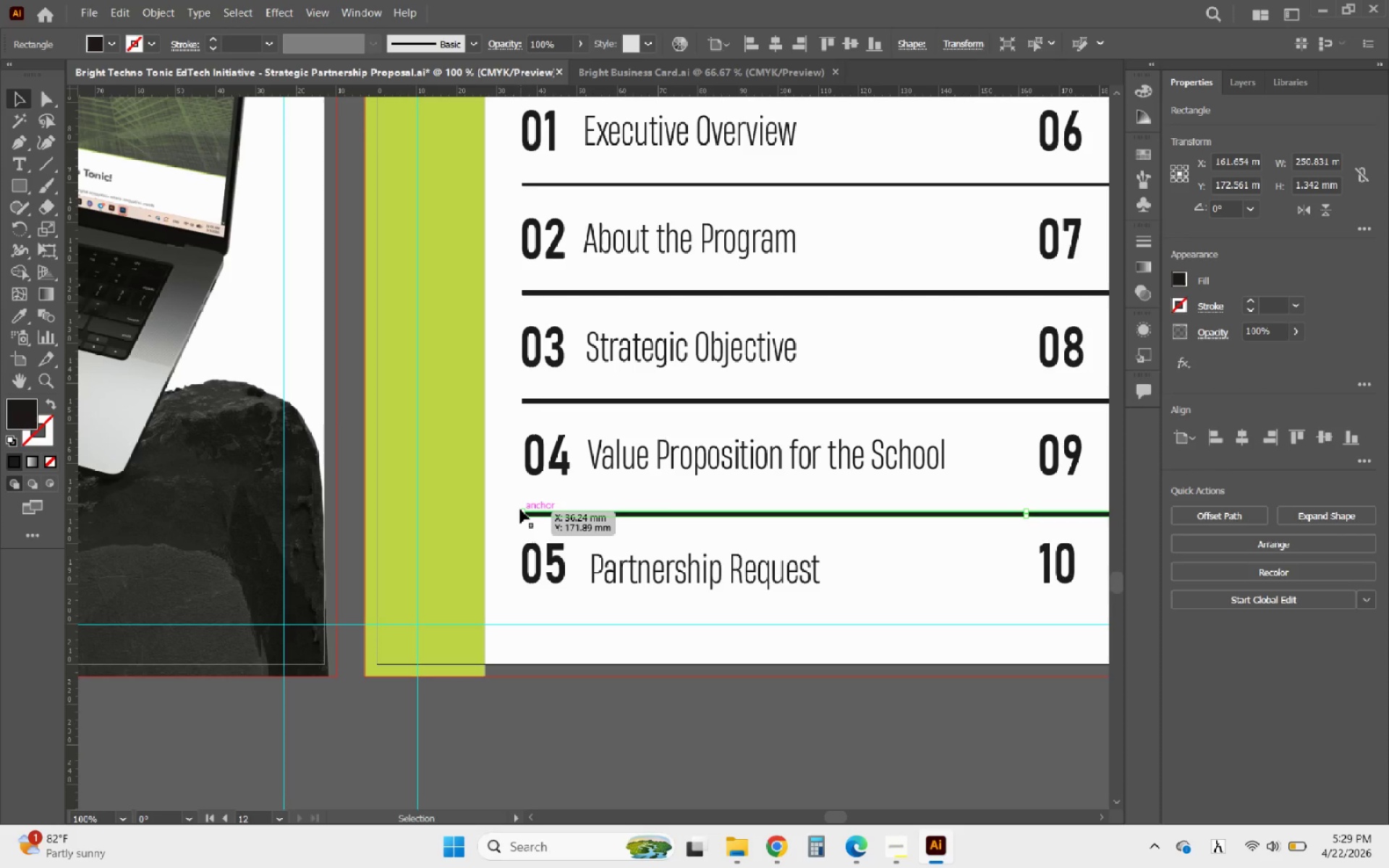 
key(Delete)
 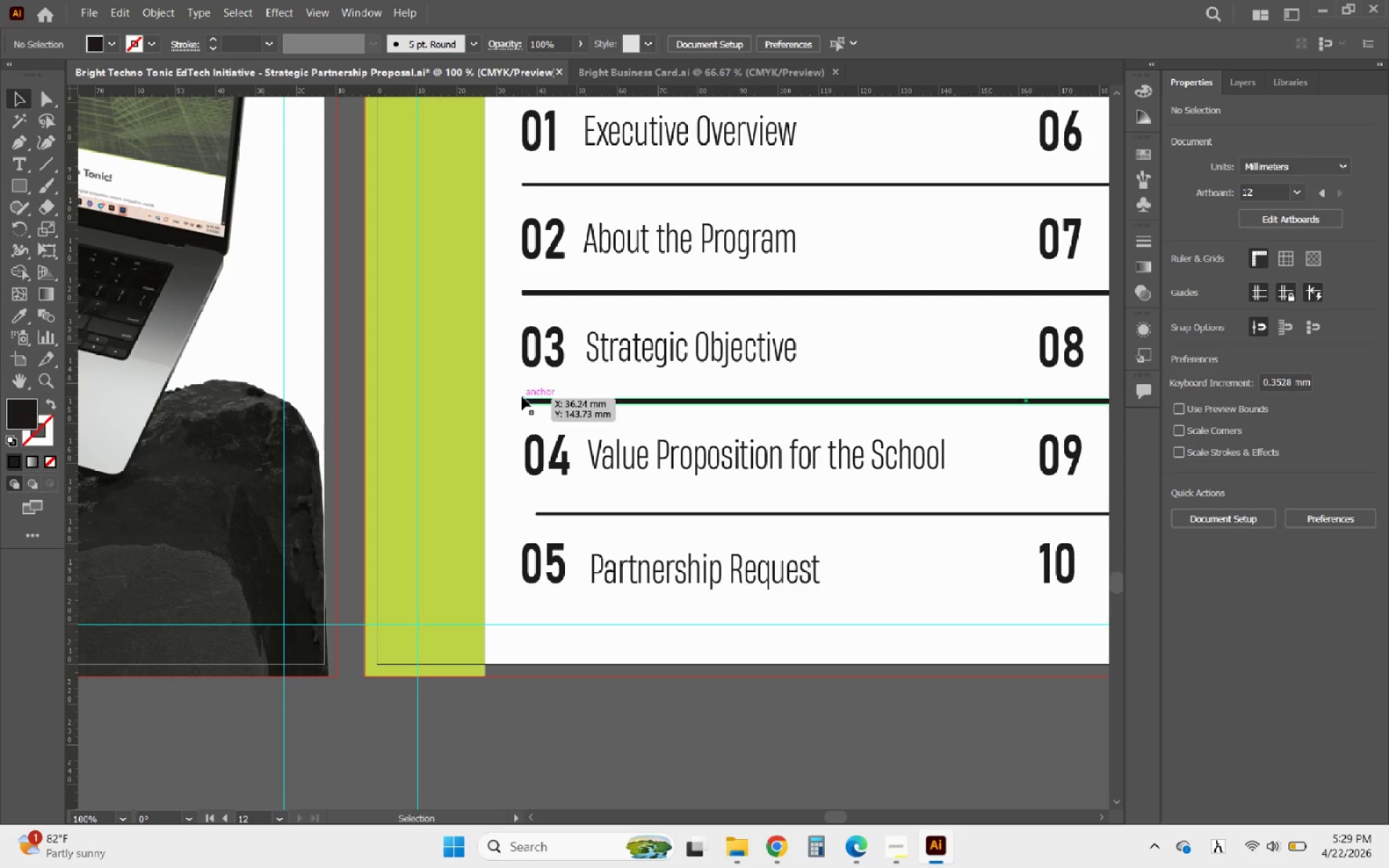 
left_click([522, 396])
 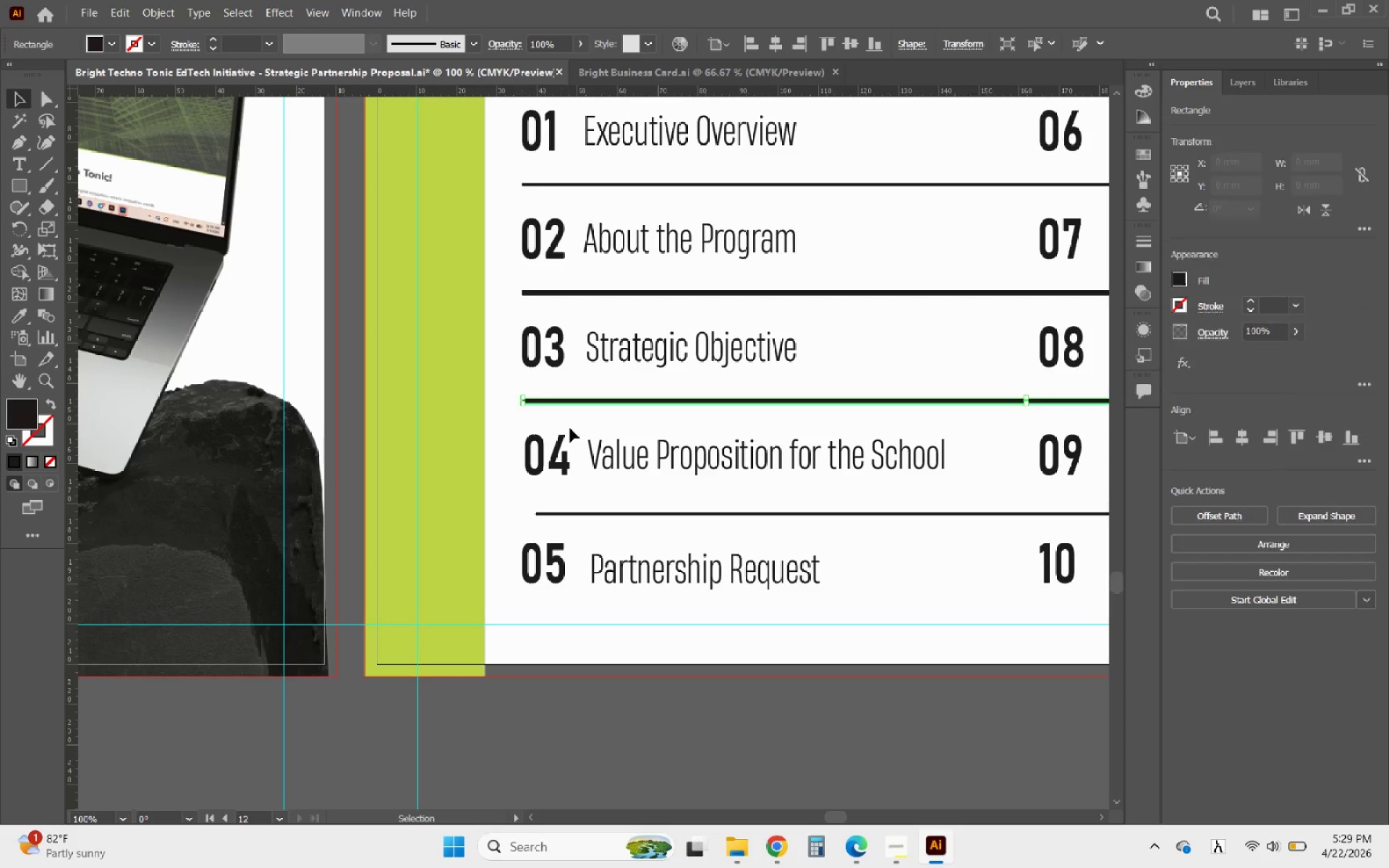 
key(Delete)
 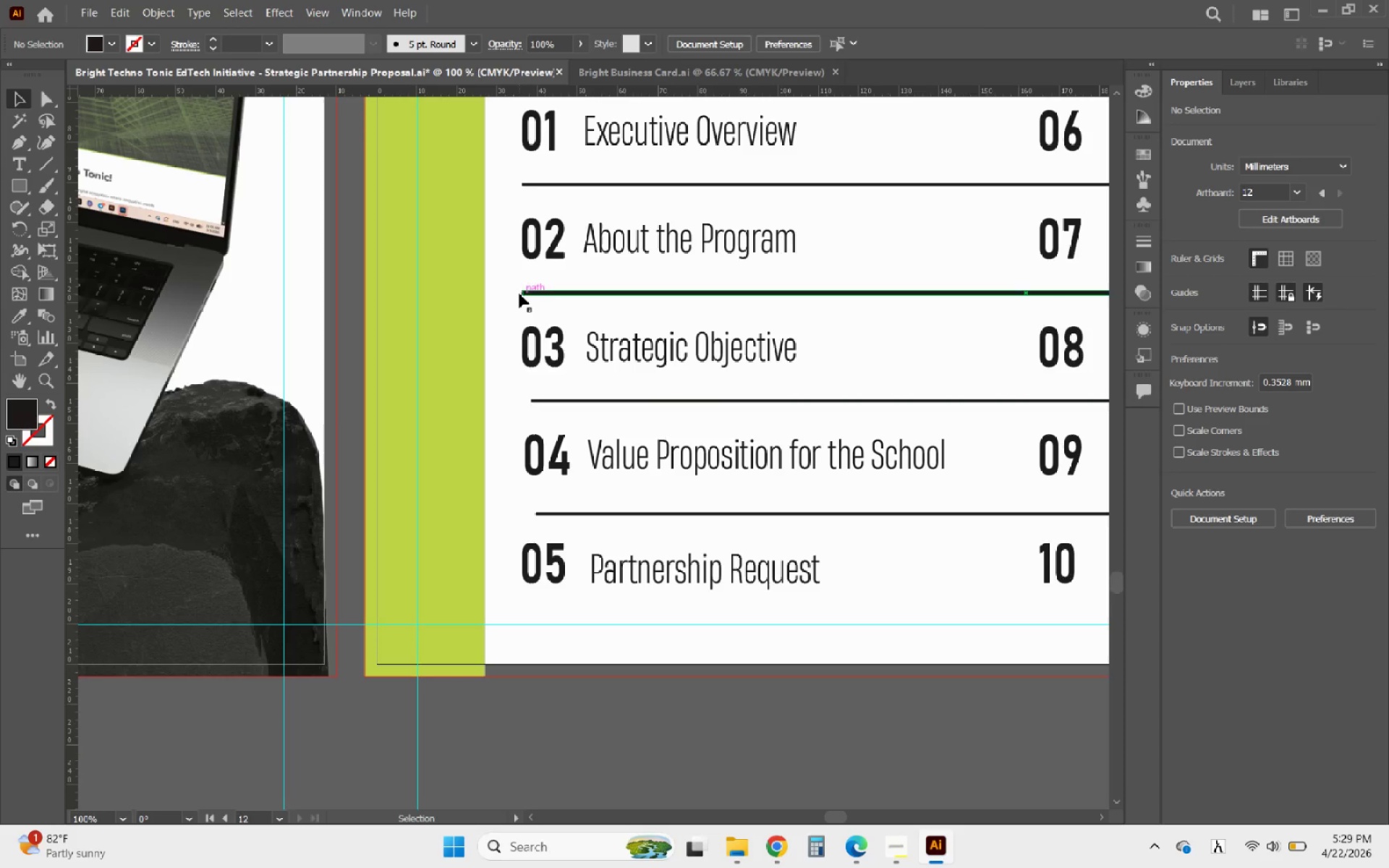 
left_click([523, 293])
 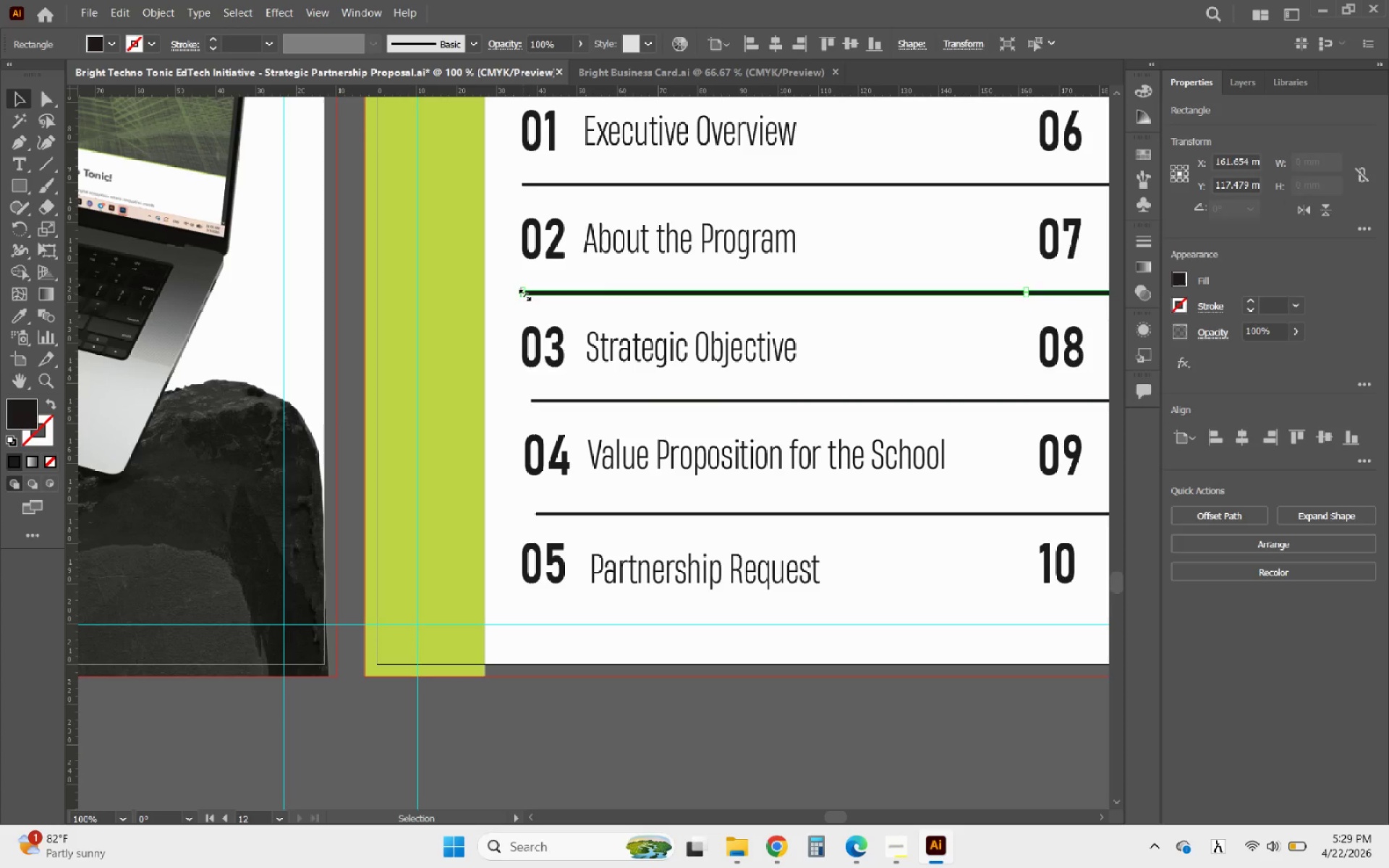 
key(Delete)
 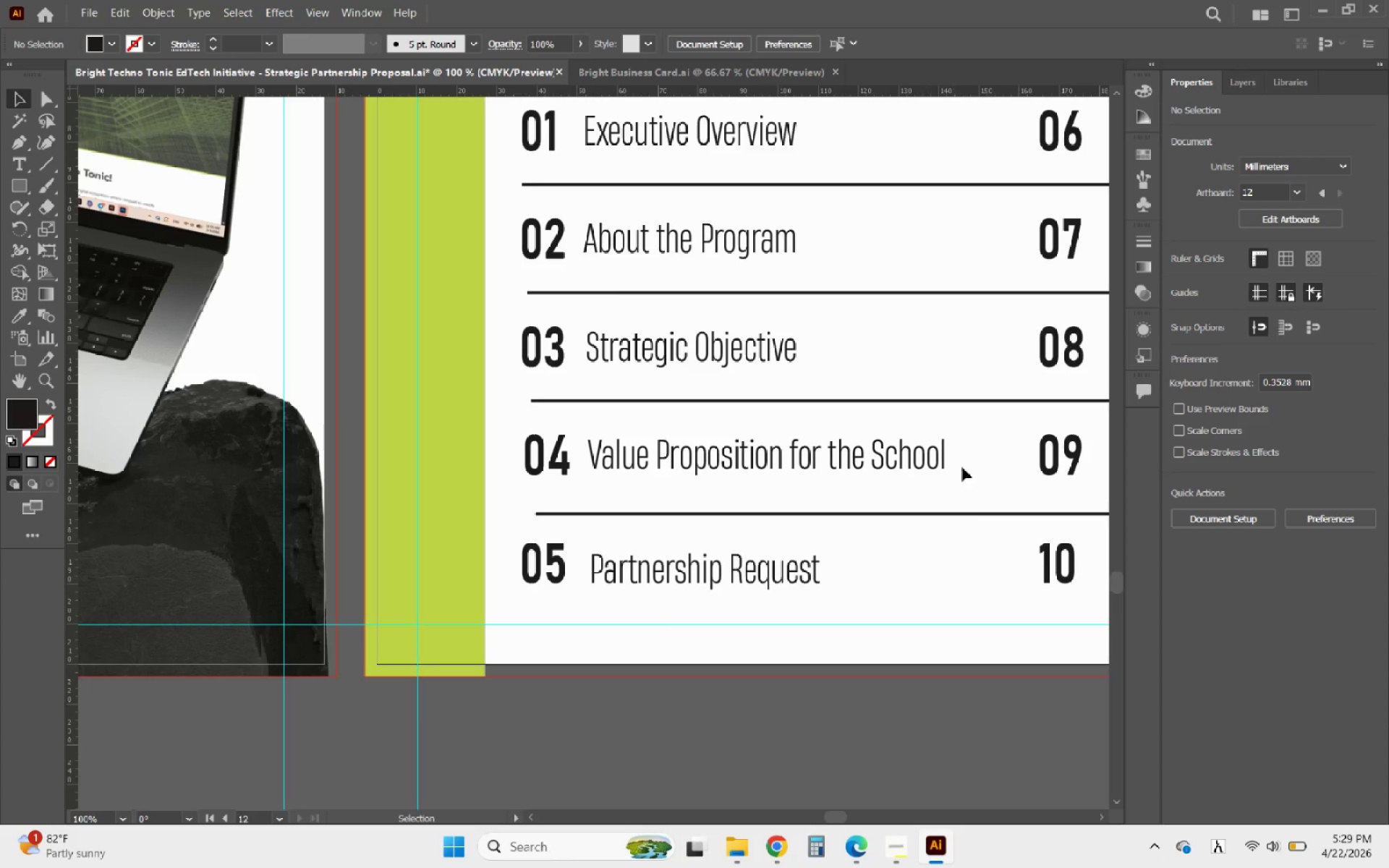 
left_click_drag(start_coordinate=[999, 556], to_coordinate=[996, 239])
 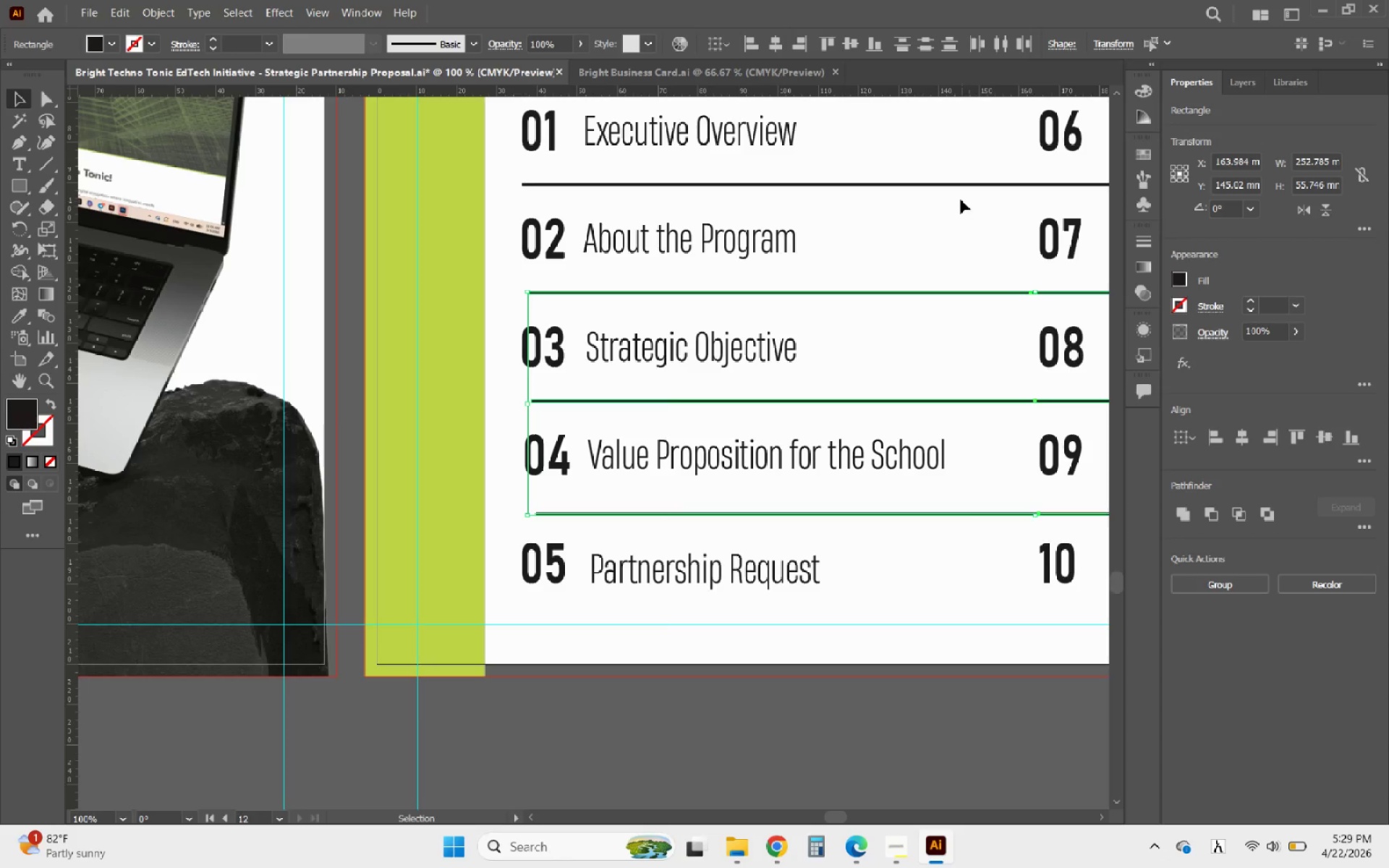 
hold_key(key=CapsLock, duration=0.56)
 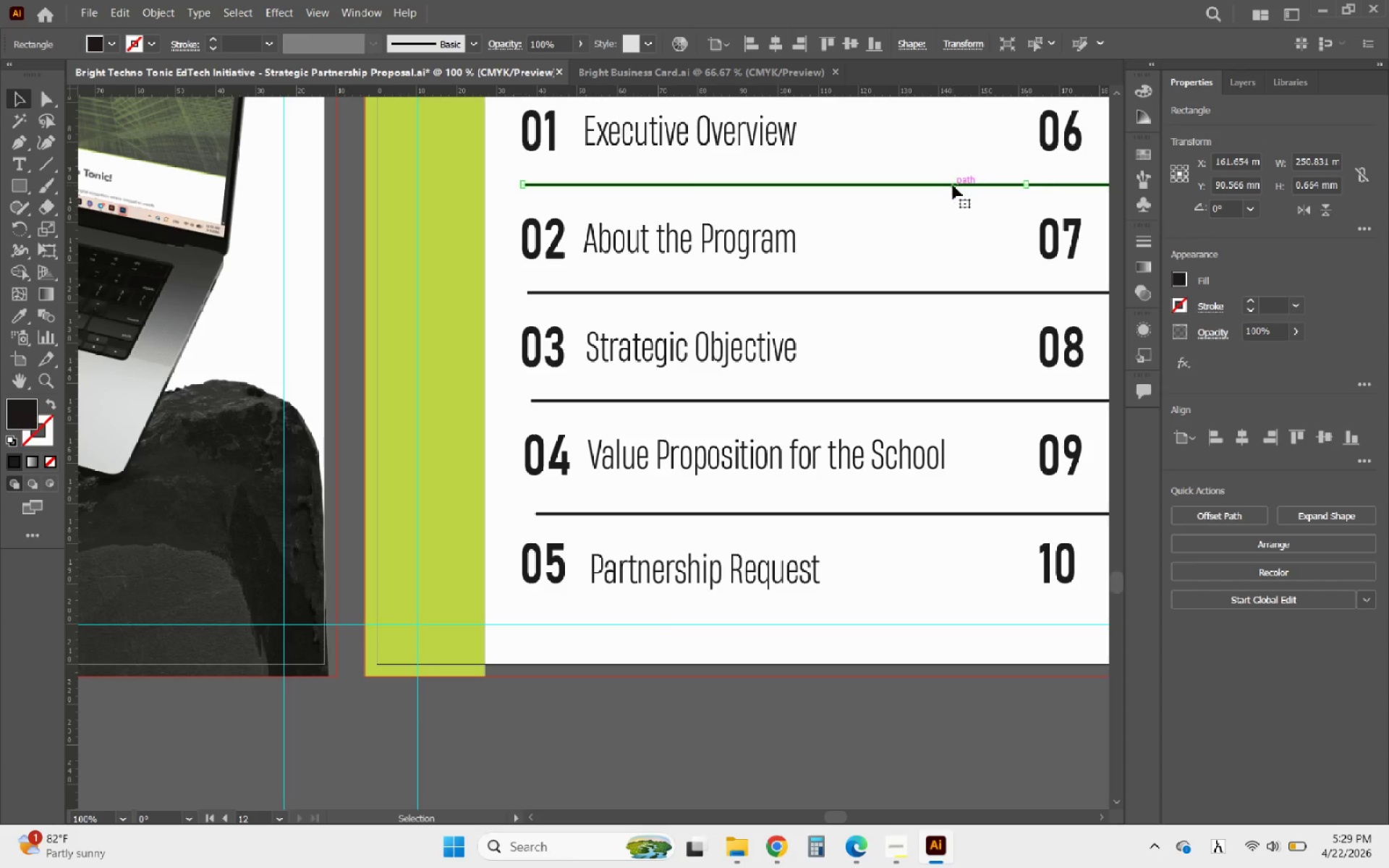 
left_click([953, 185])
 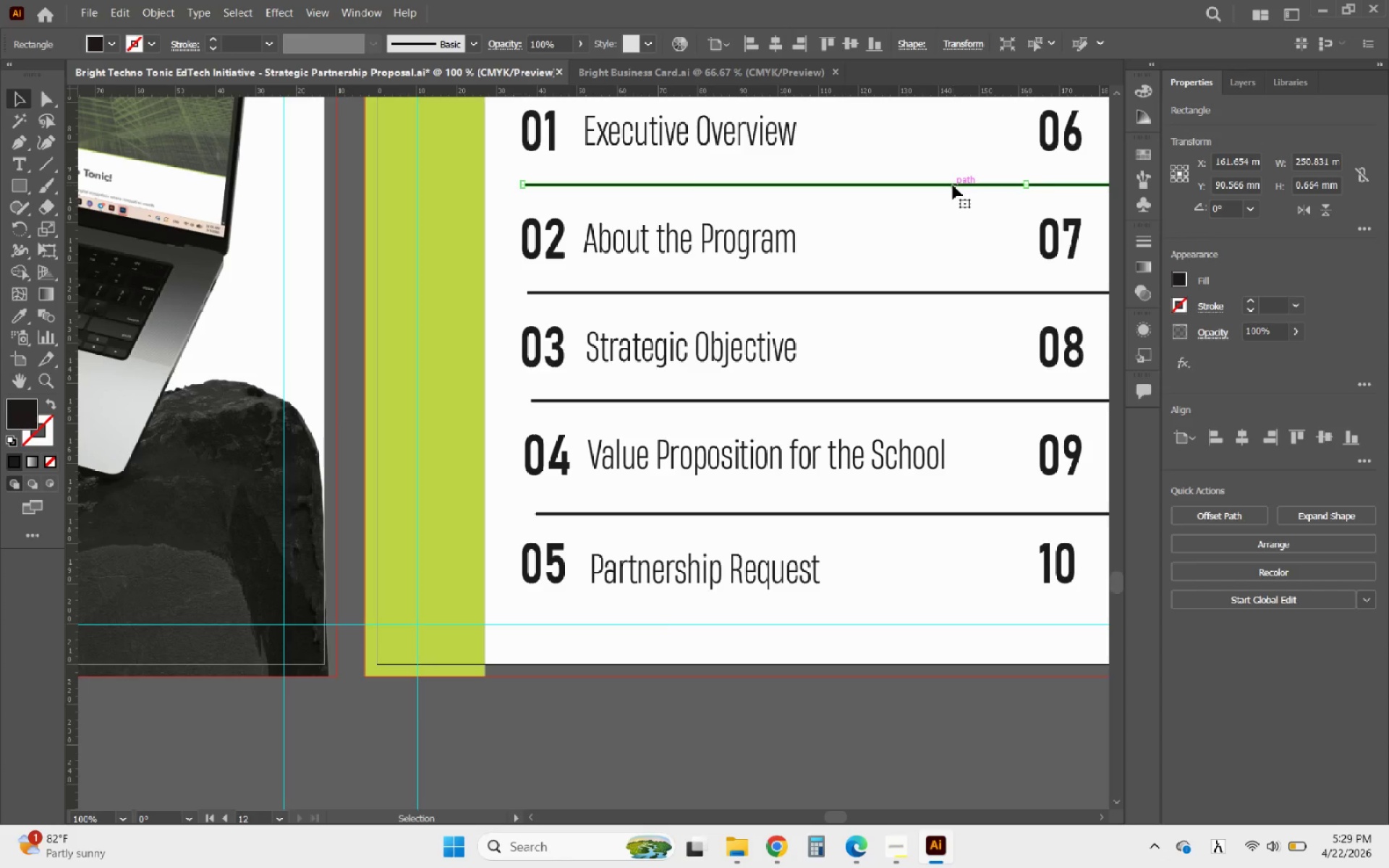 
left_click([953, 185])
 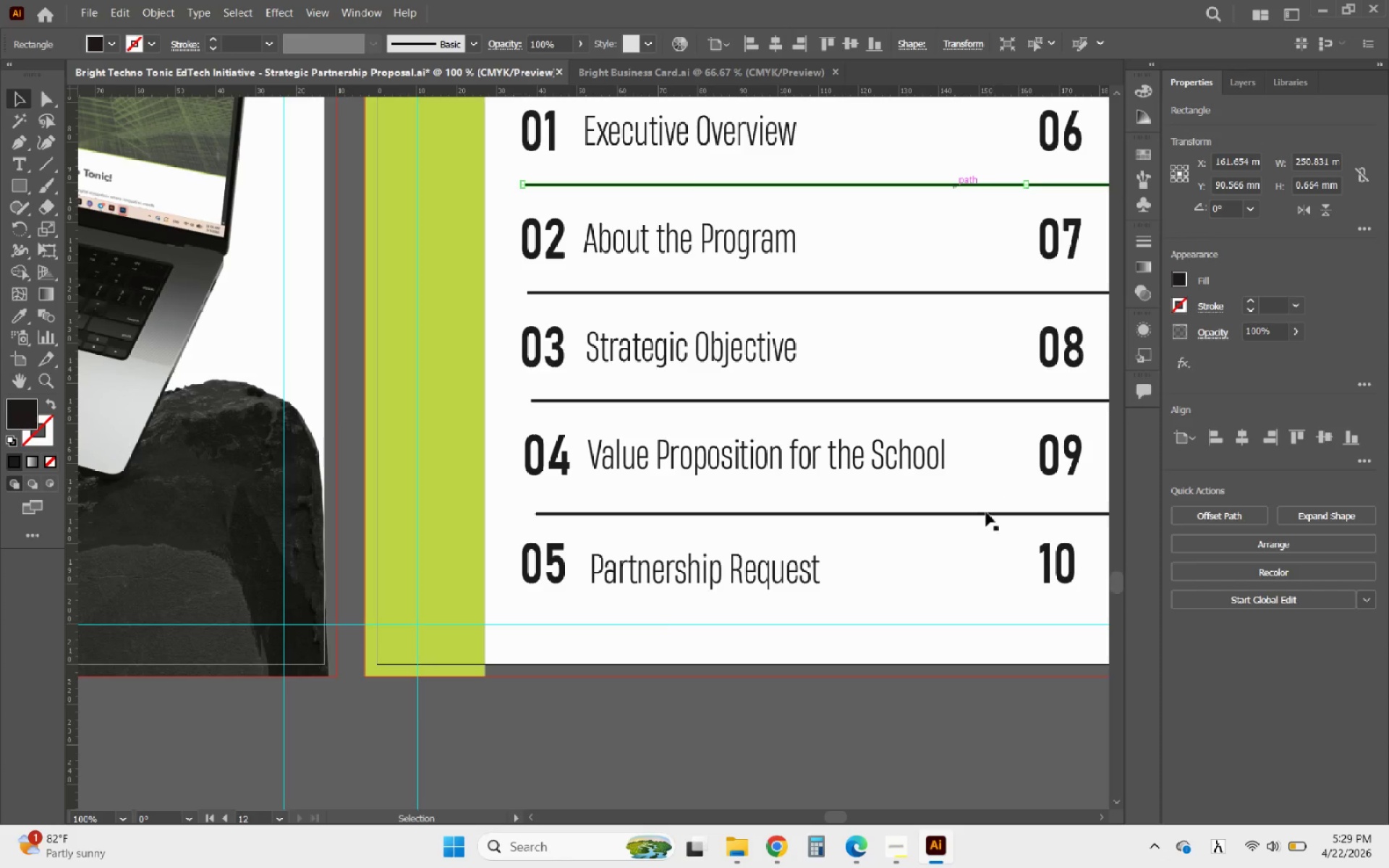 
left_click_drag(start_coordinate=[982, 559], to_coordinate=[982, 118])
 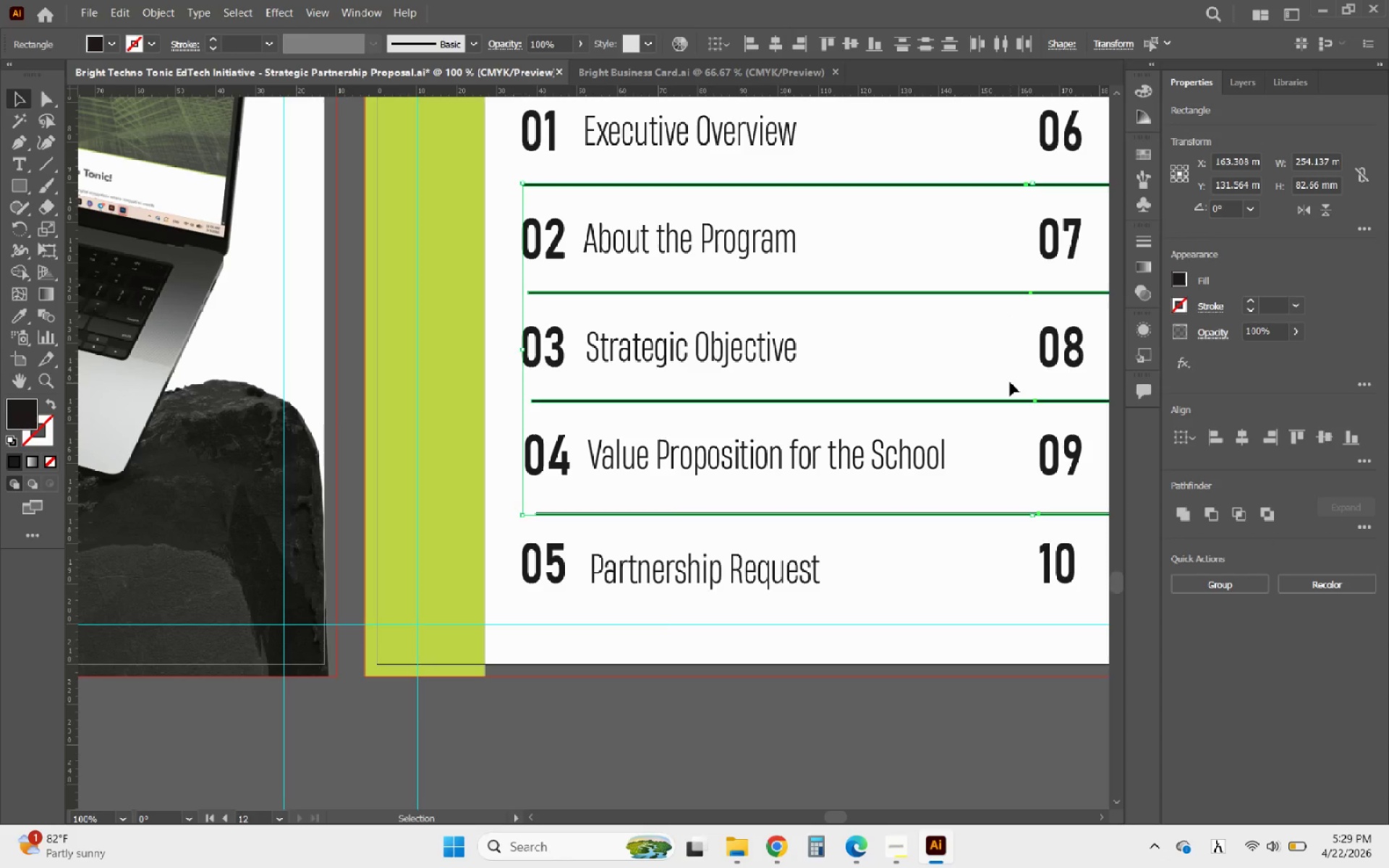 
hold_key(key=CapsLock, duration=0.34)
 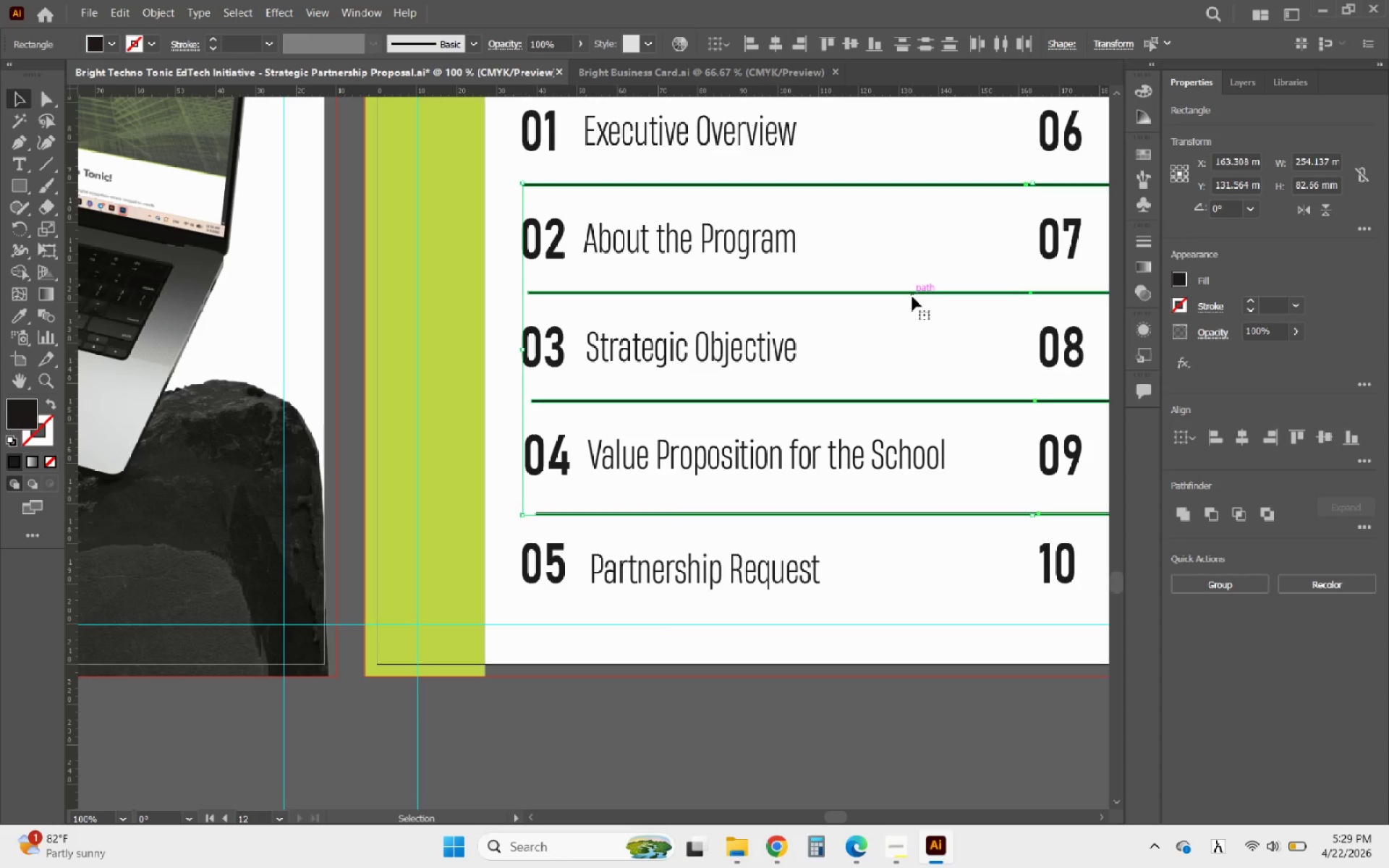 
hold_key(key=ShiftLeft, duration=3.5)
left_click([933, 185])
 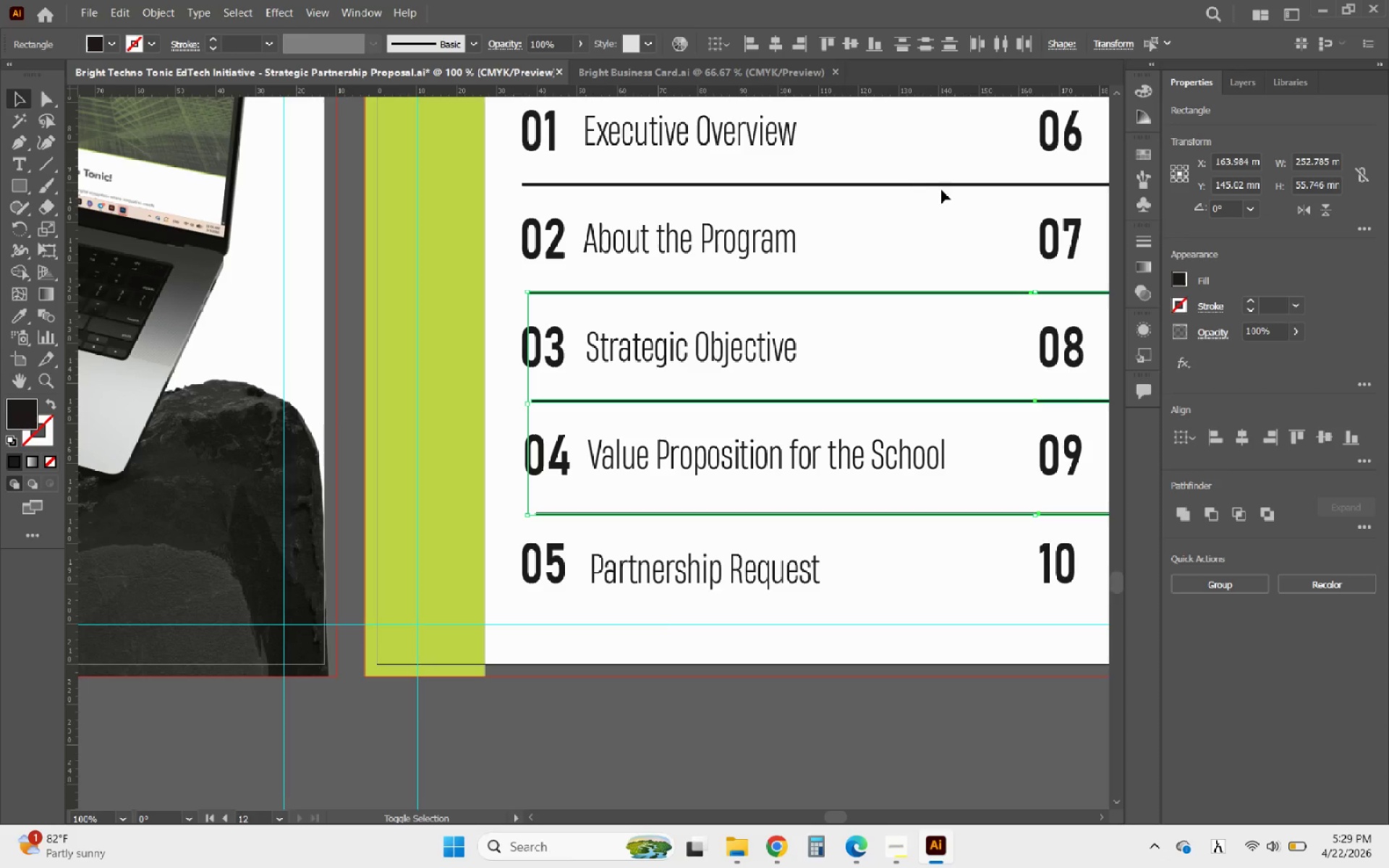 
left_click([937, 186])
 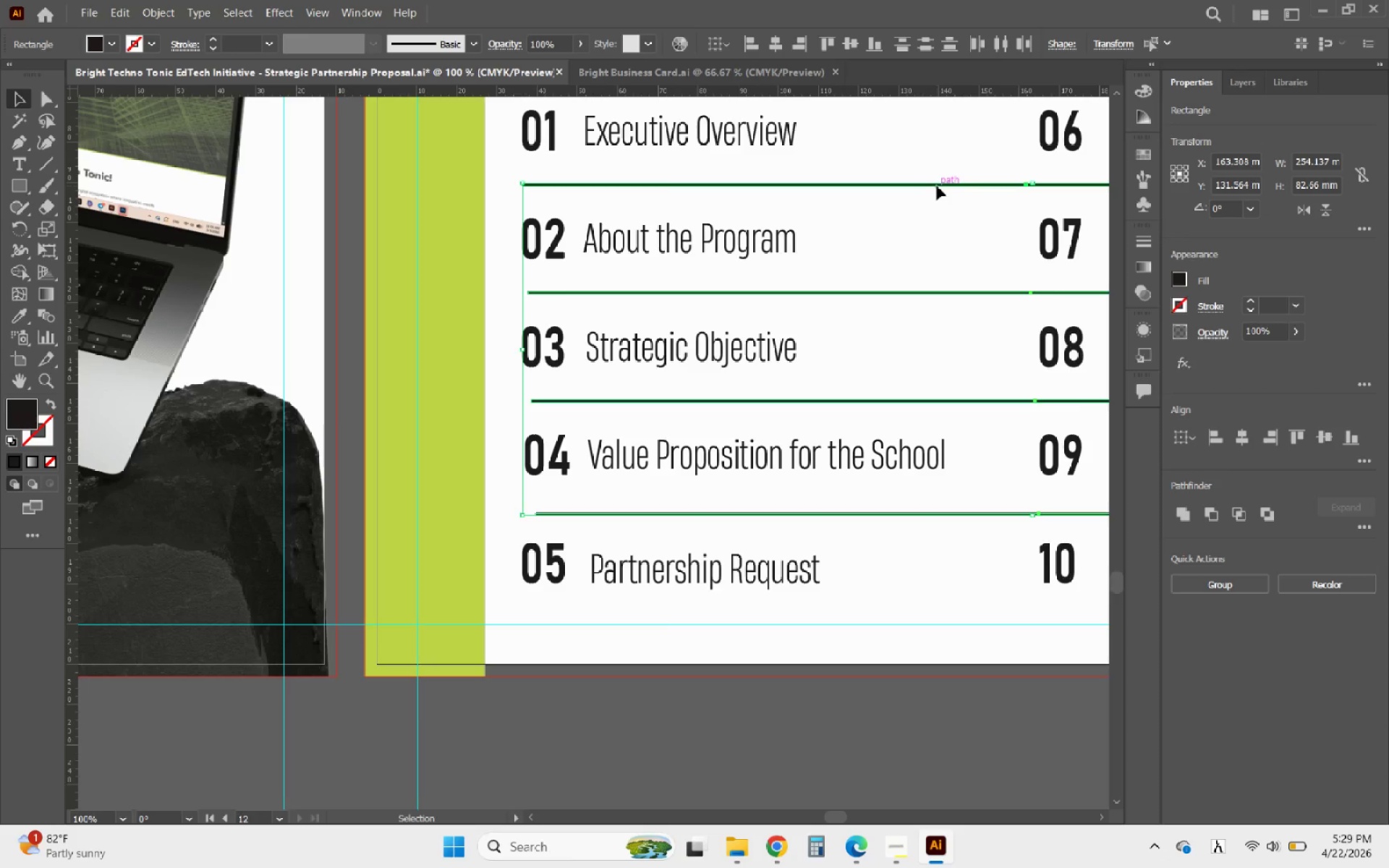 
left_click([937, 186])
 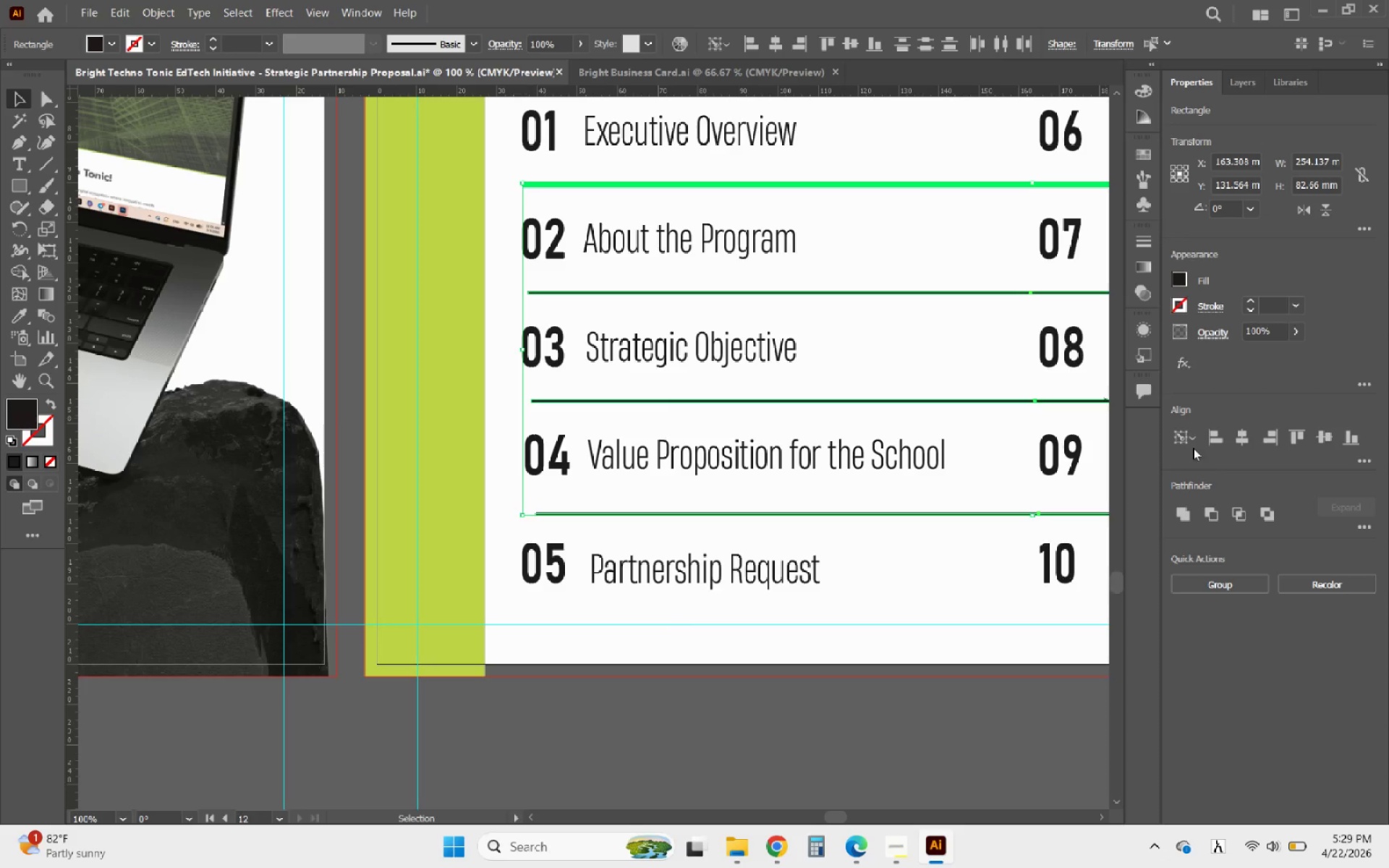 
left_click([1208, 447])
 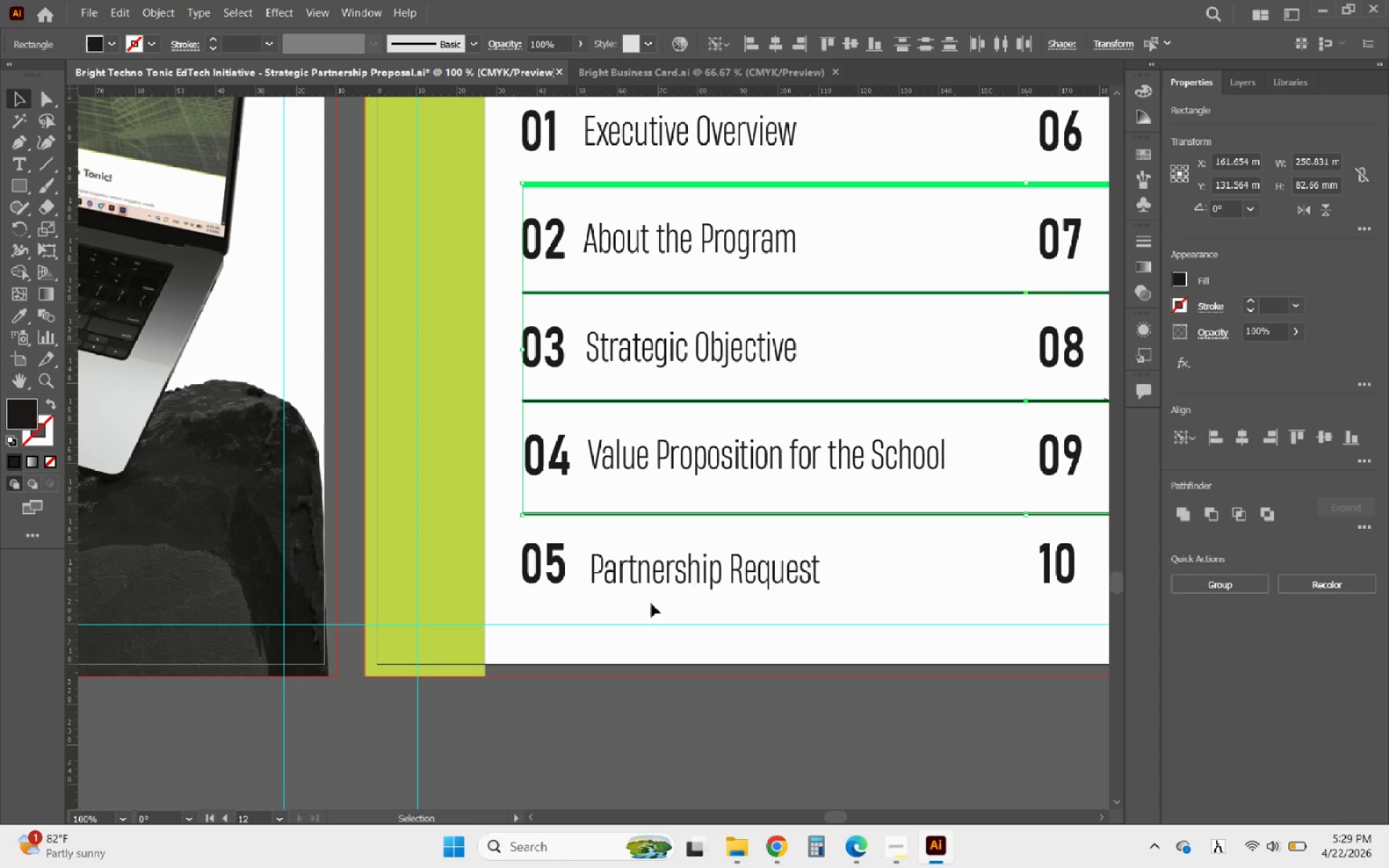 
left_click([616, 647])
 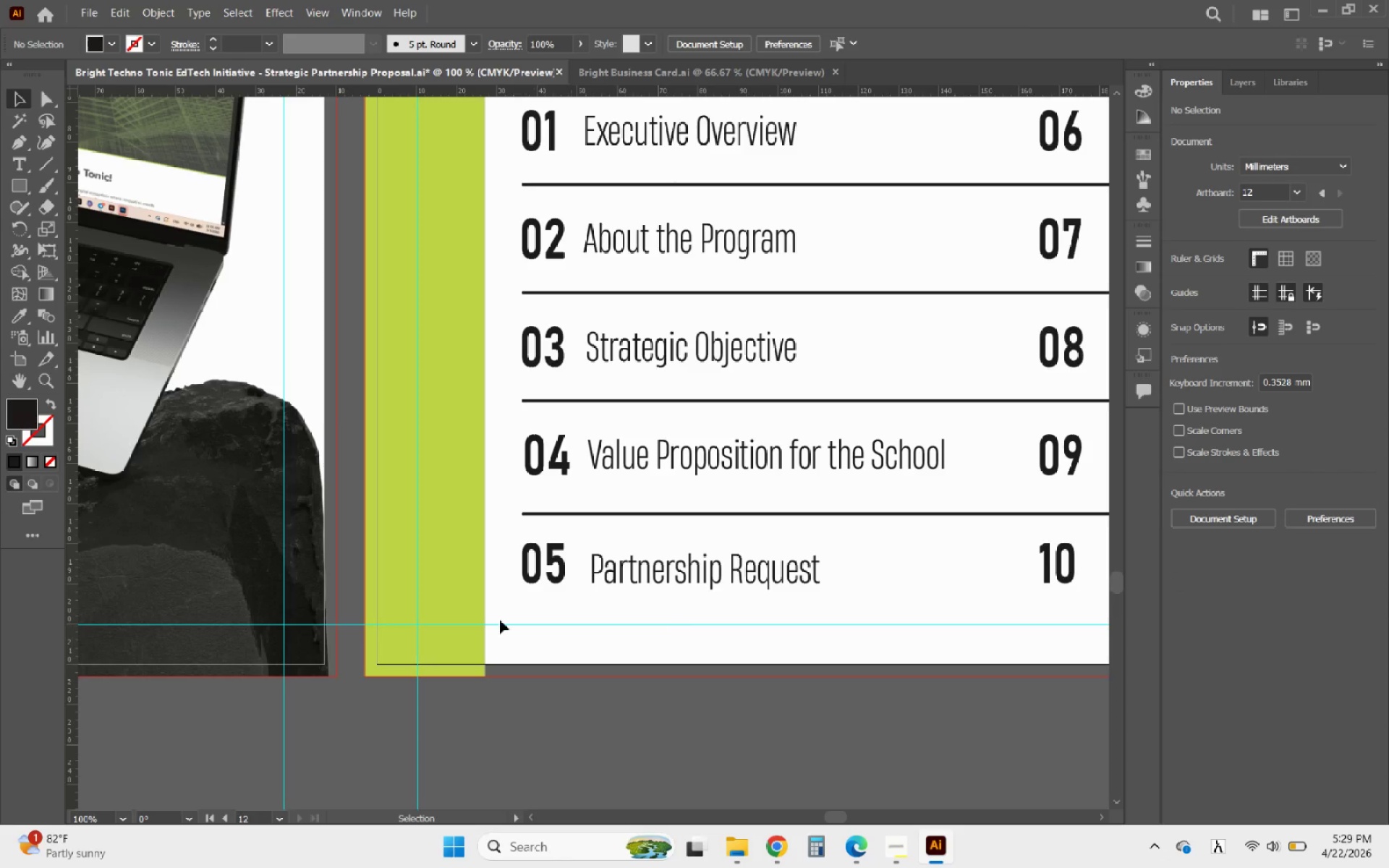 
hold_key(key=AltLeft, duration=1.39)
scroll: coordinate [496, 619], scroll_direction: down, amount: 3.0
 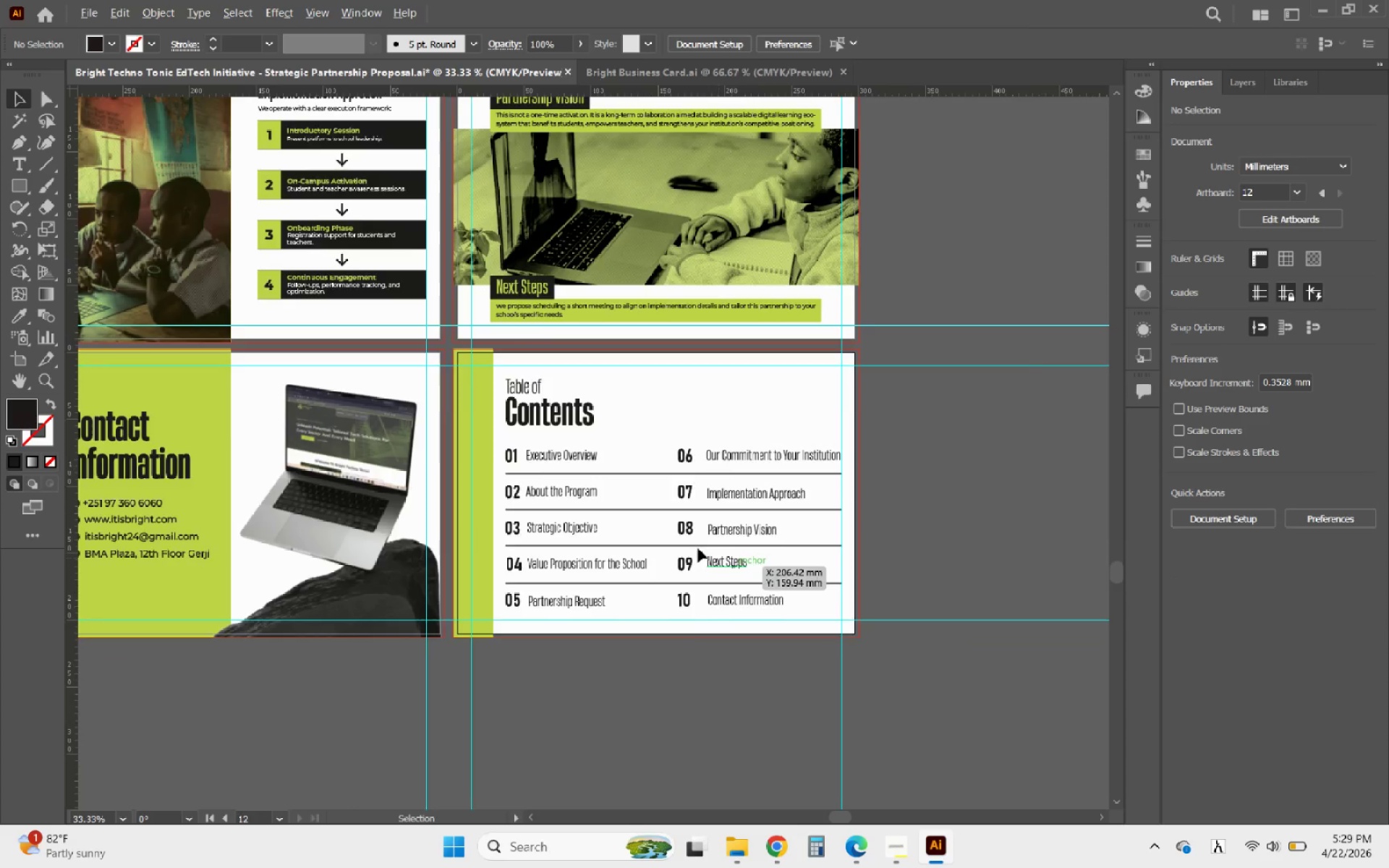 
scroll: coordinate [652, 525], scroll_direction: up, amount: 2.0
 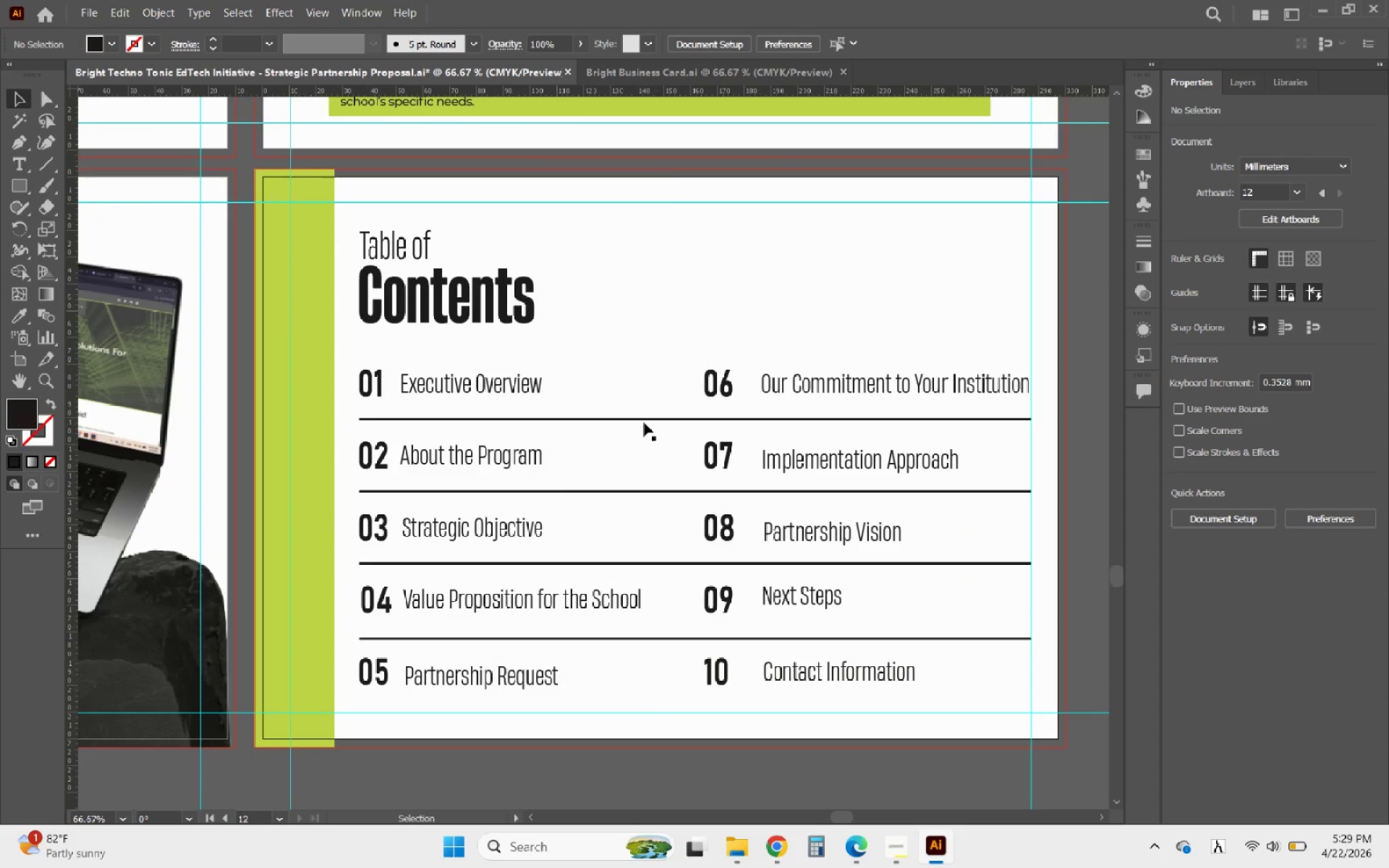 
left_click([642, 422])
 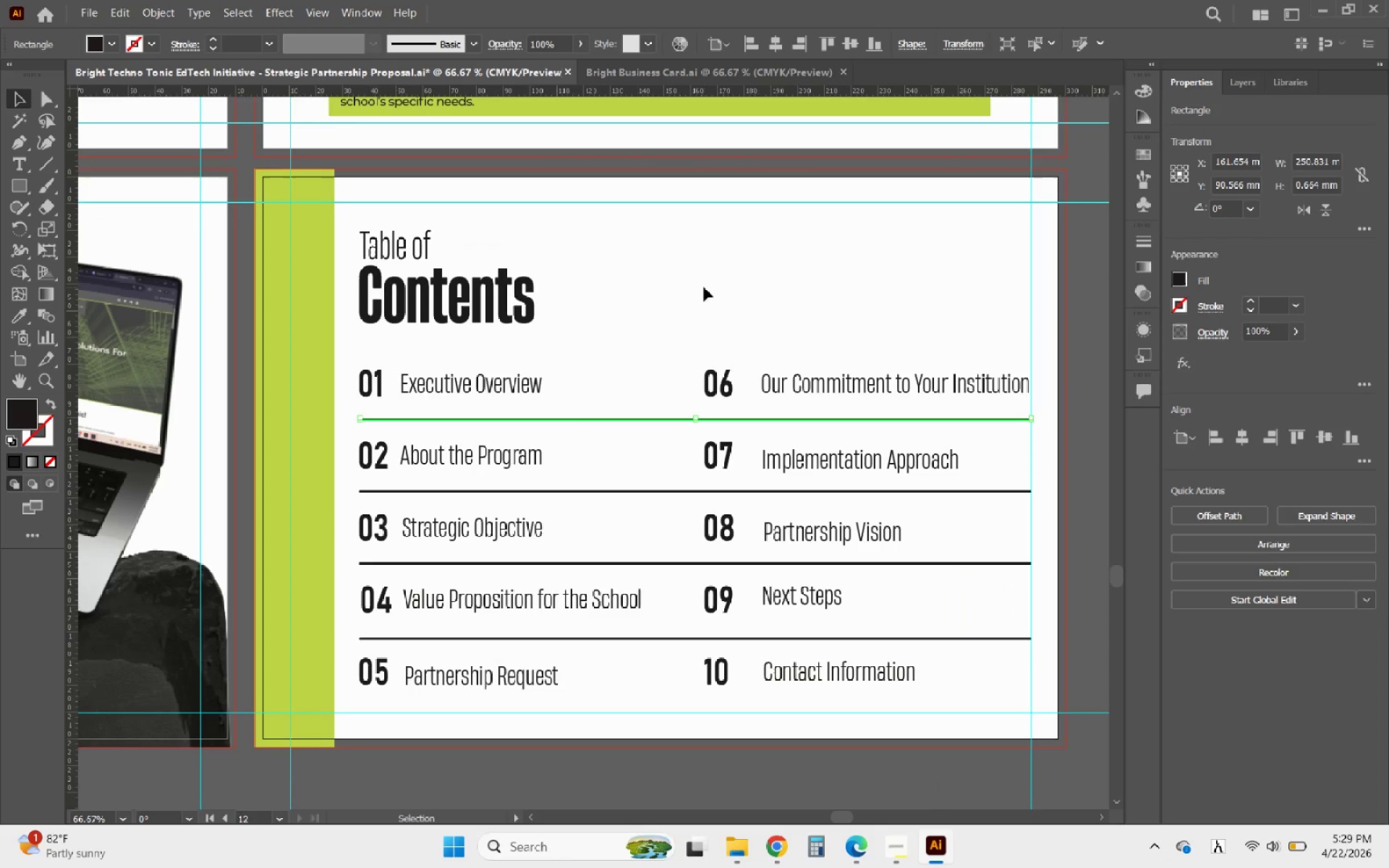 
left_click_drag(start_coordinate=[685, 288], to_coordinate=[778, 715])
 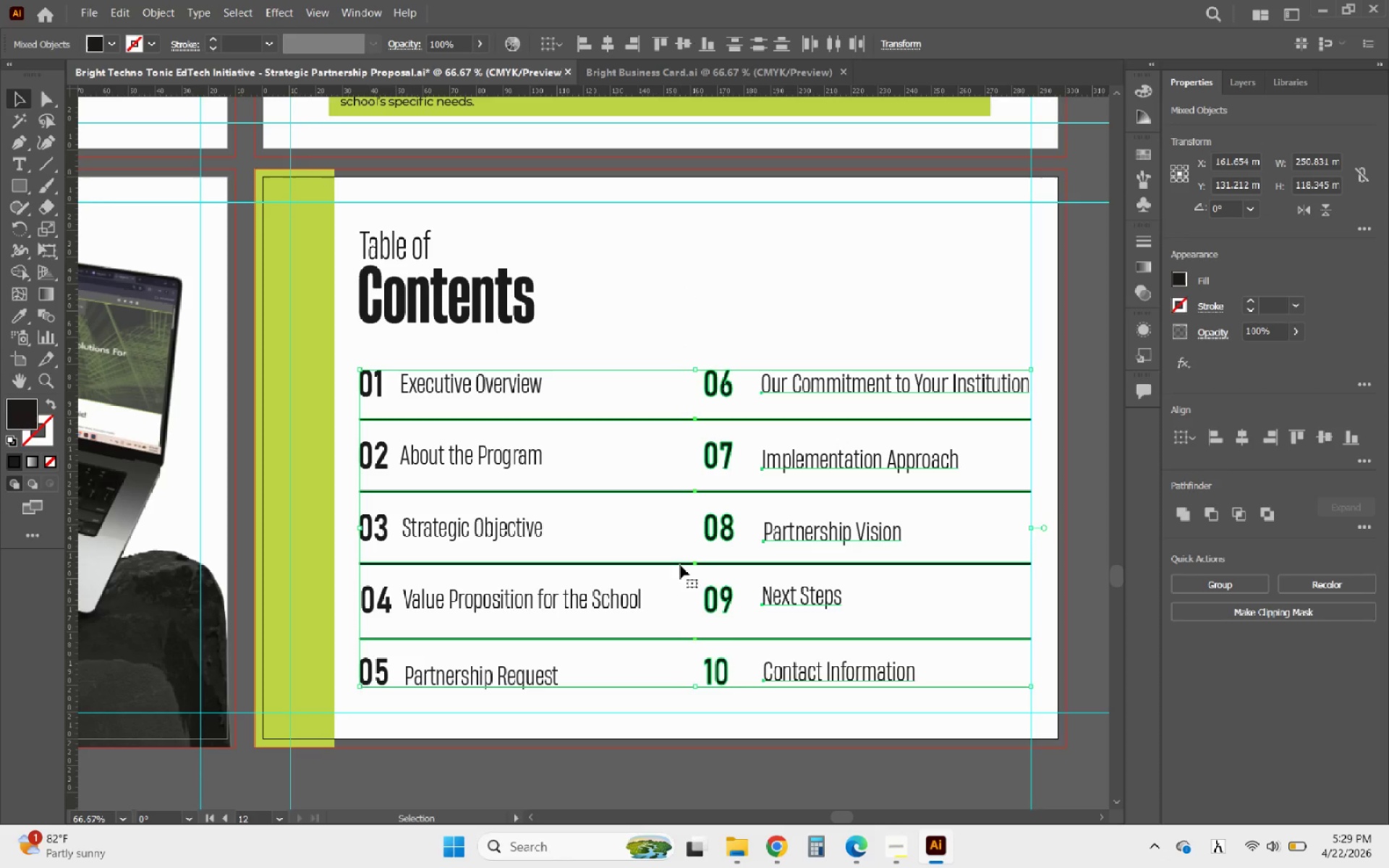 
hold_key(key=ShiftLeft, duration=1.19)
left_click_drag(start_coordinate=[677, 669], to_coordinate=[666, 383])
 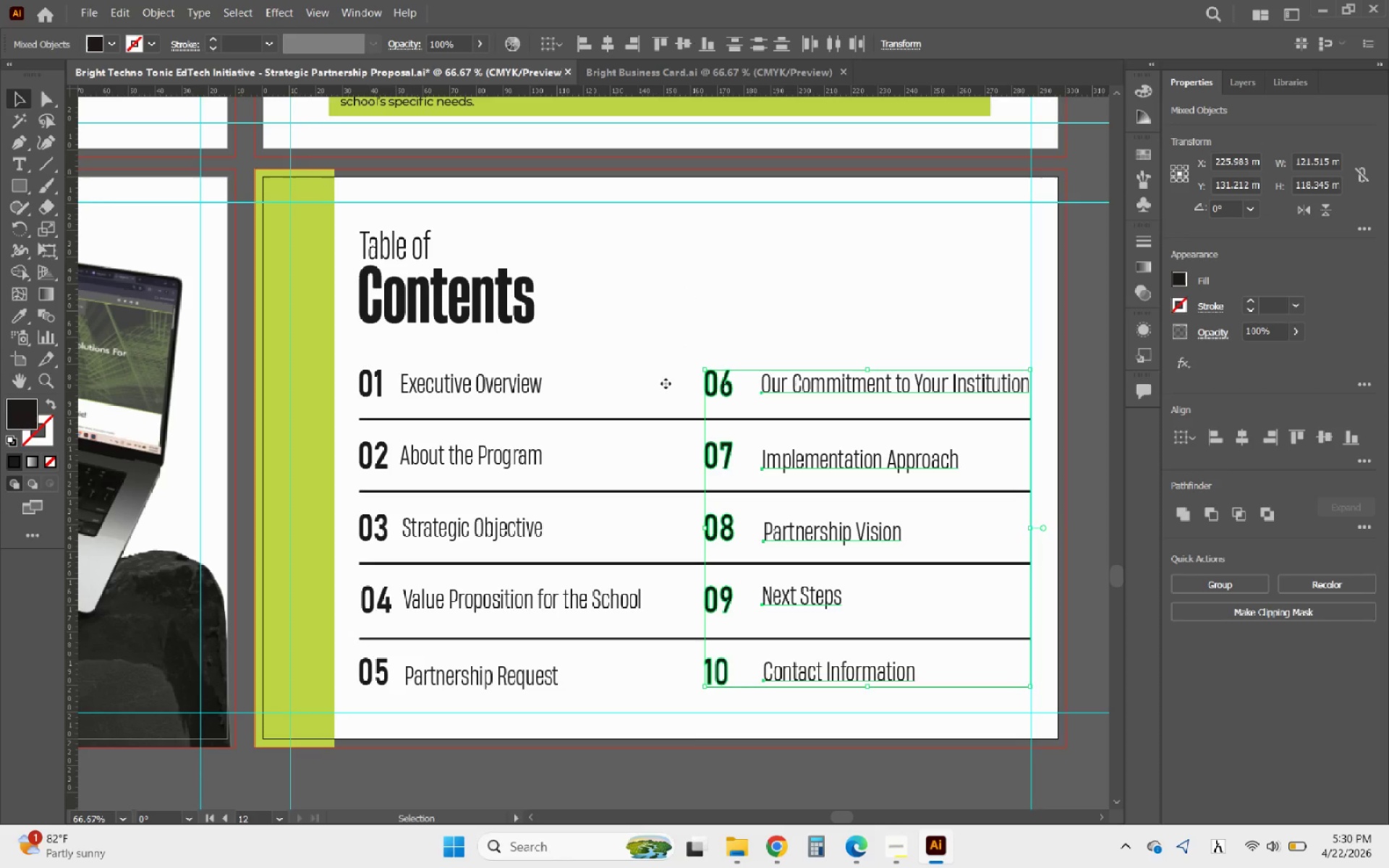 
hold_key(key=ArrowLeft, duration=1.19)
 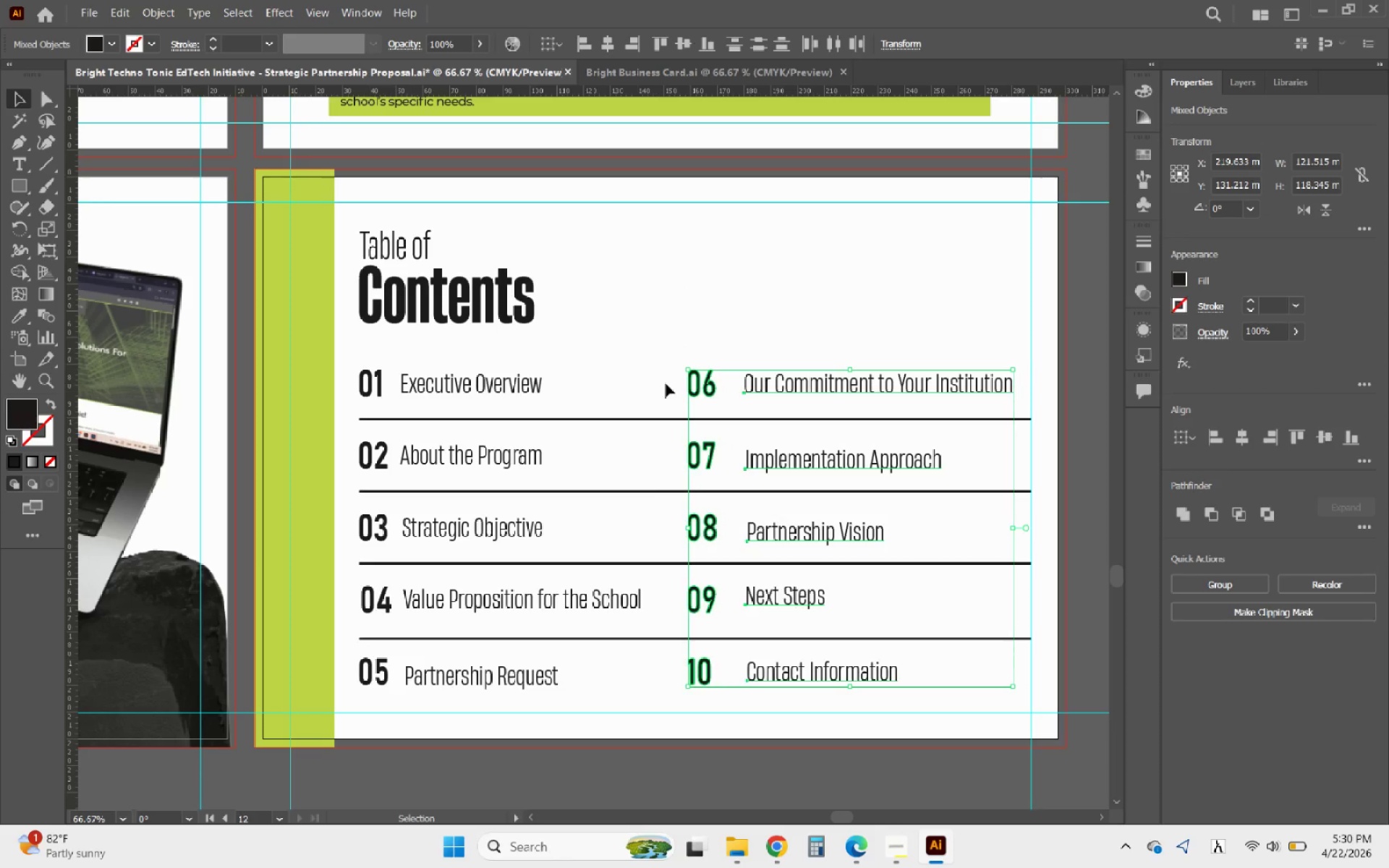 
key(ArrowLeft)
 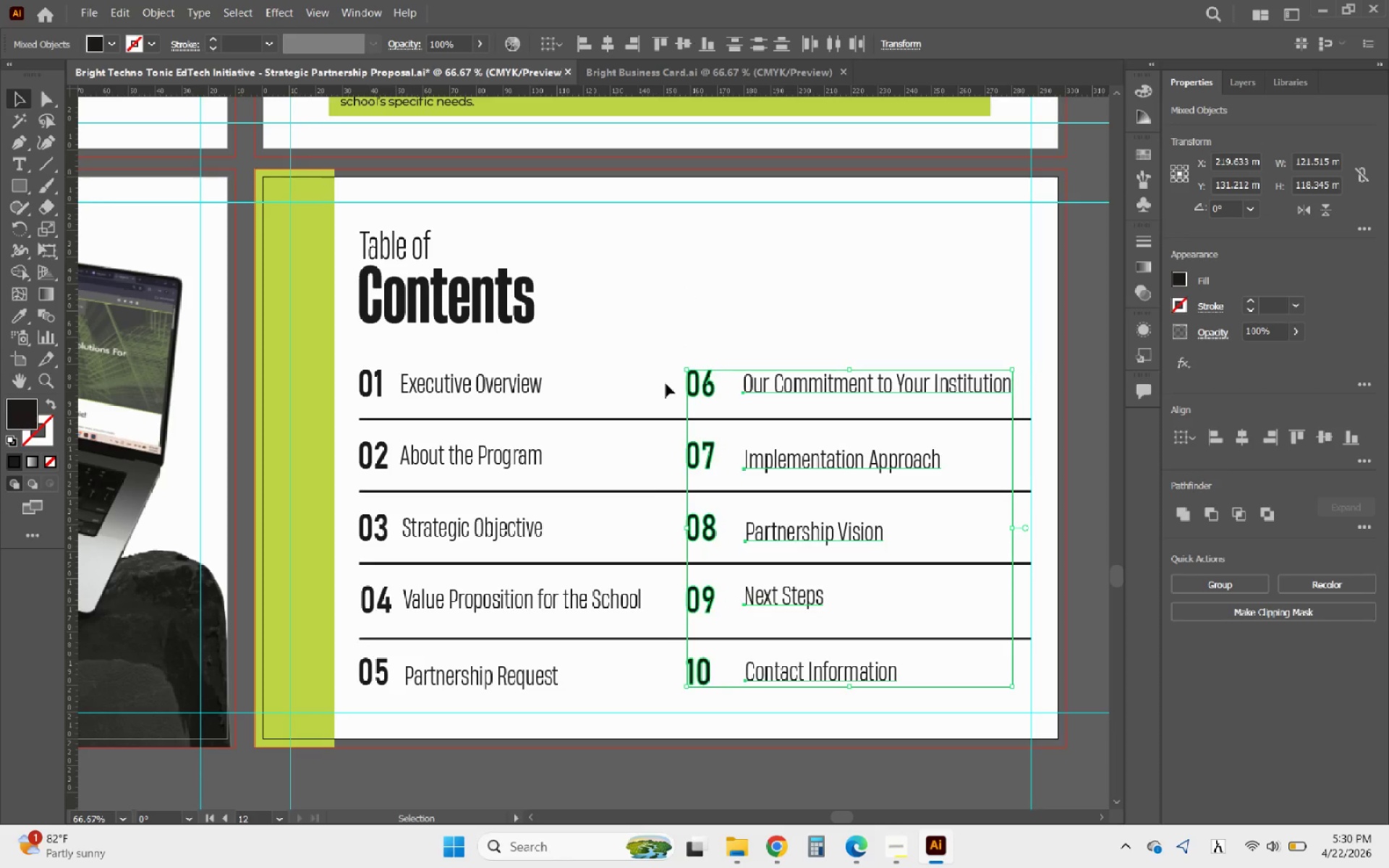 
key(ArrowLeft)
 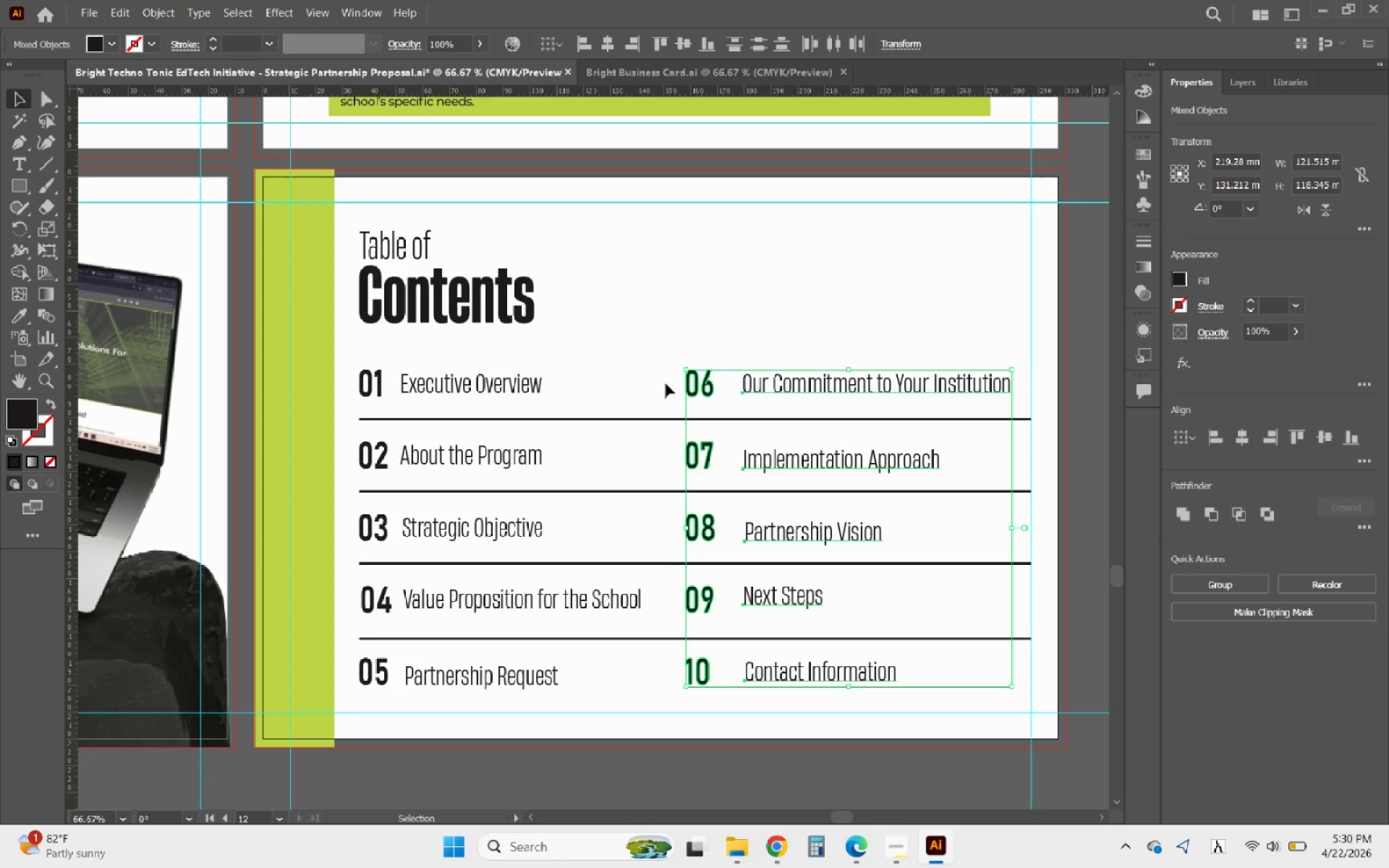 
key(ArrowLeft)
 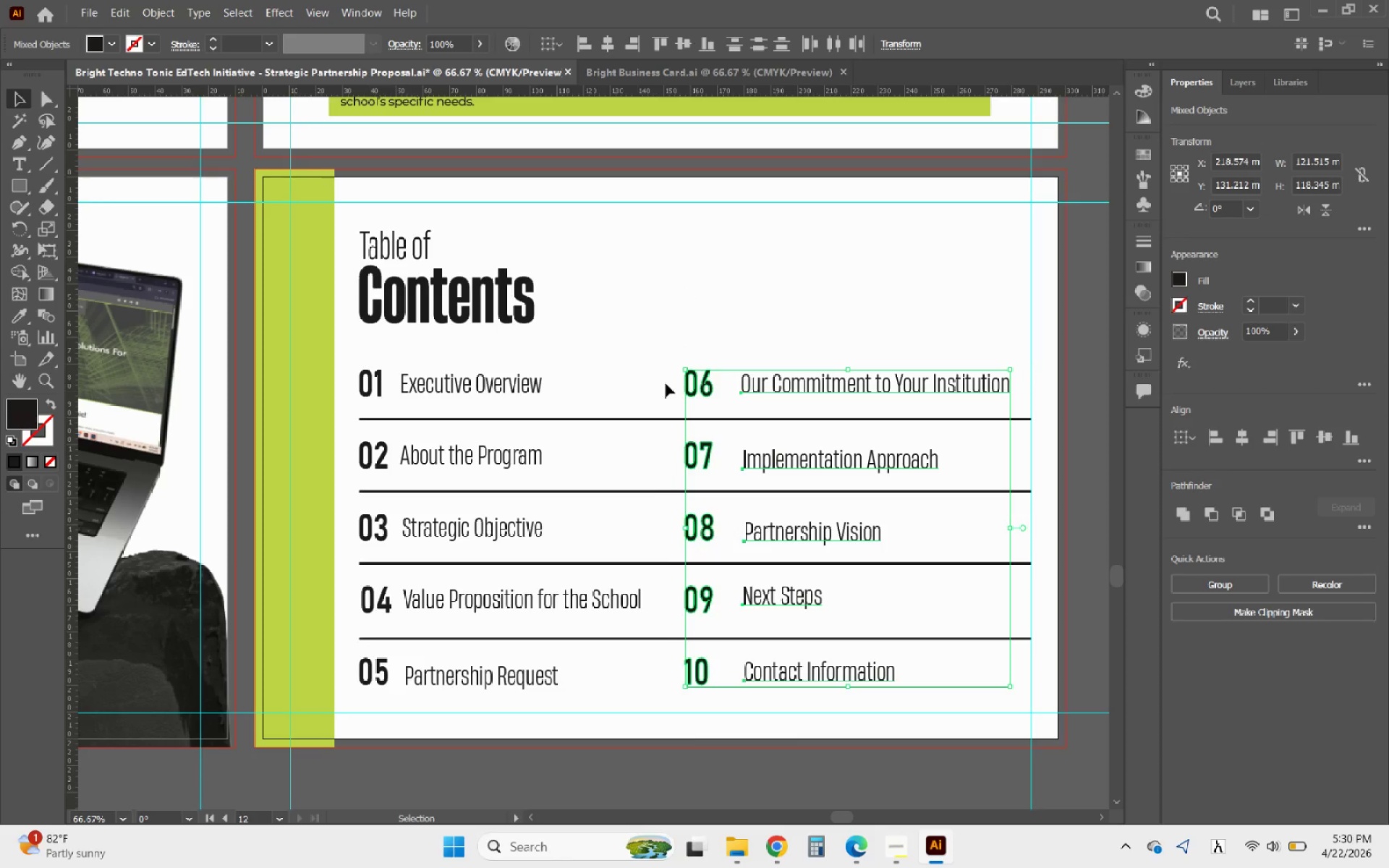 
key(ArrowLeft)
 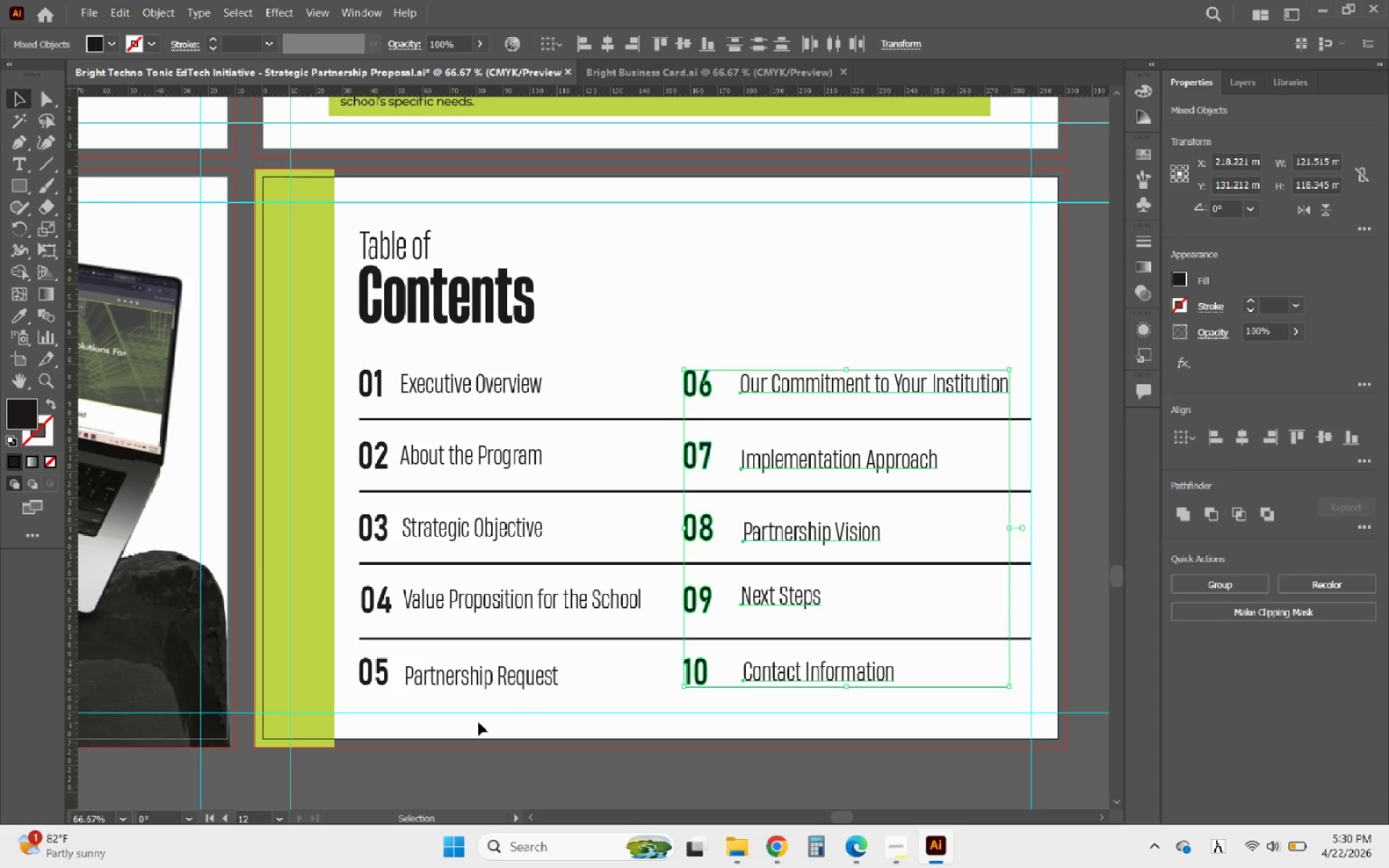 
left_click_drag(start_coordinate=[483, 724], to_coordinate=[351, 366])
 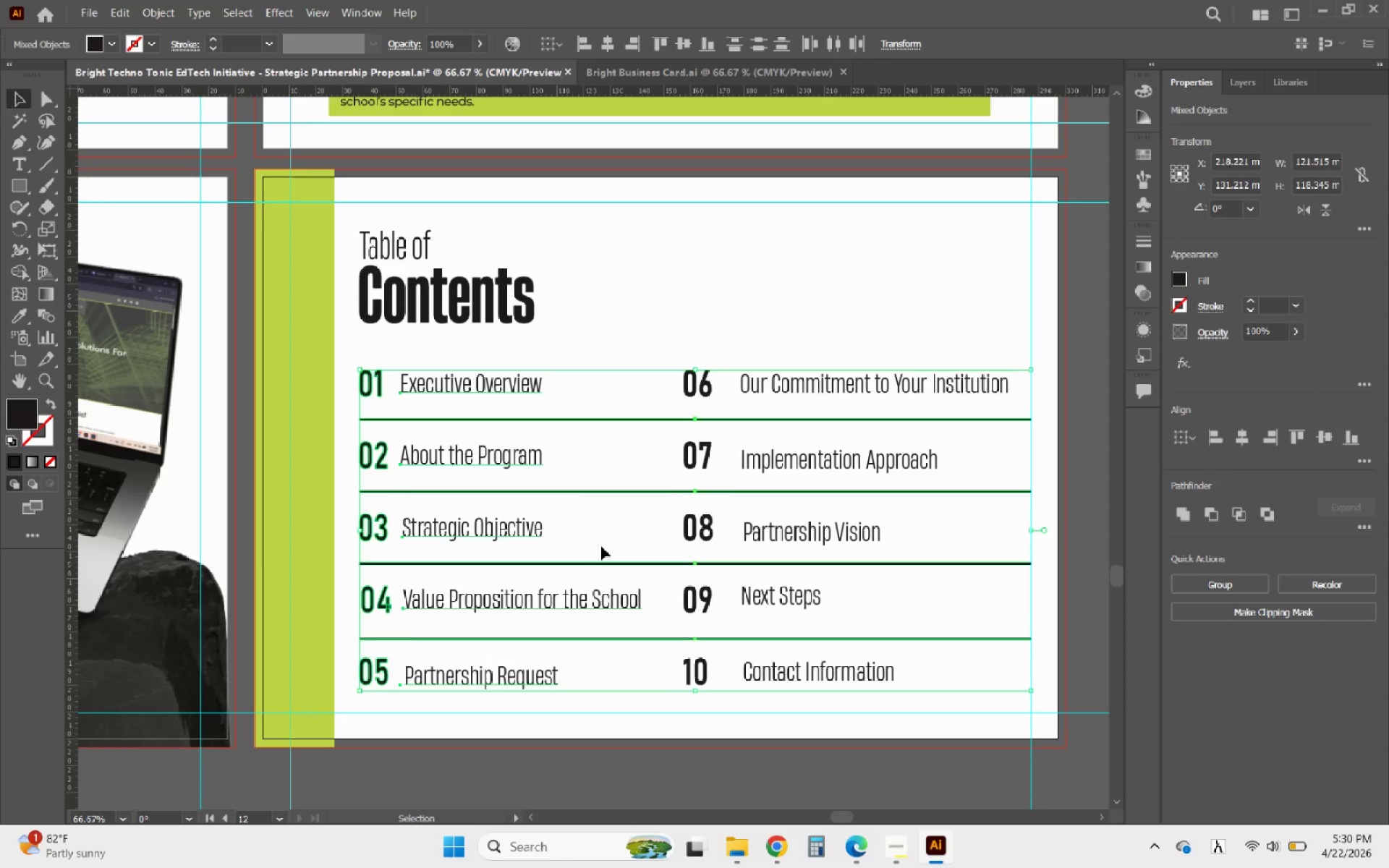 
hold_key(key=ShiftLeft, duration=2.31)
left_click_drag(start_coordinate=[674, 671], to_coordinate=[664, 352])
 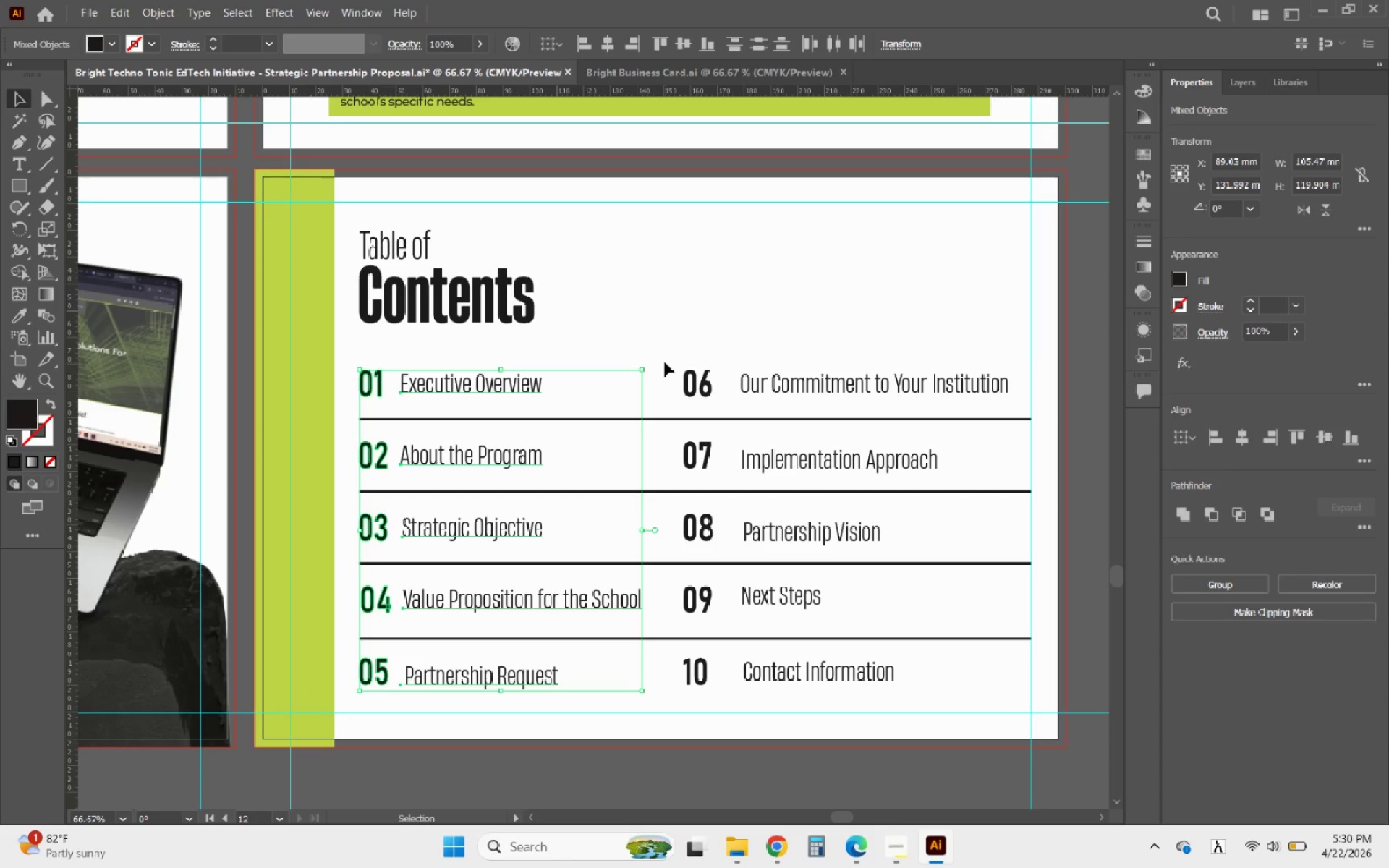 
hold_key(key=ArrowRight, duration=0.94)
 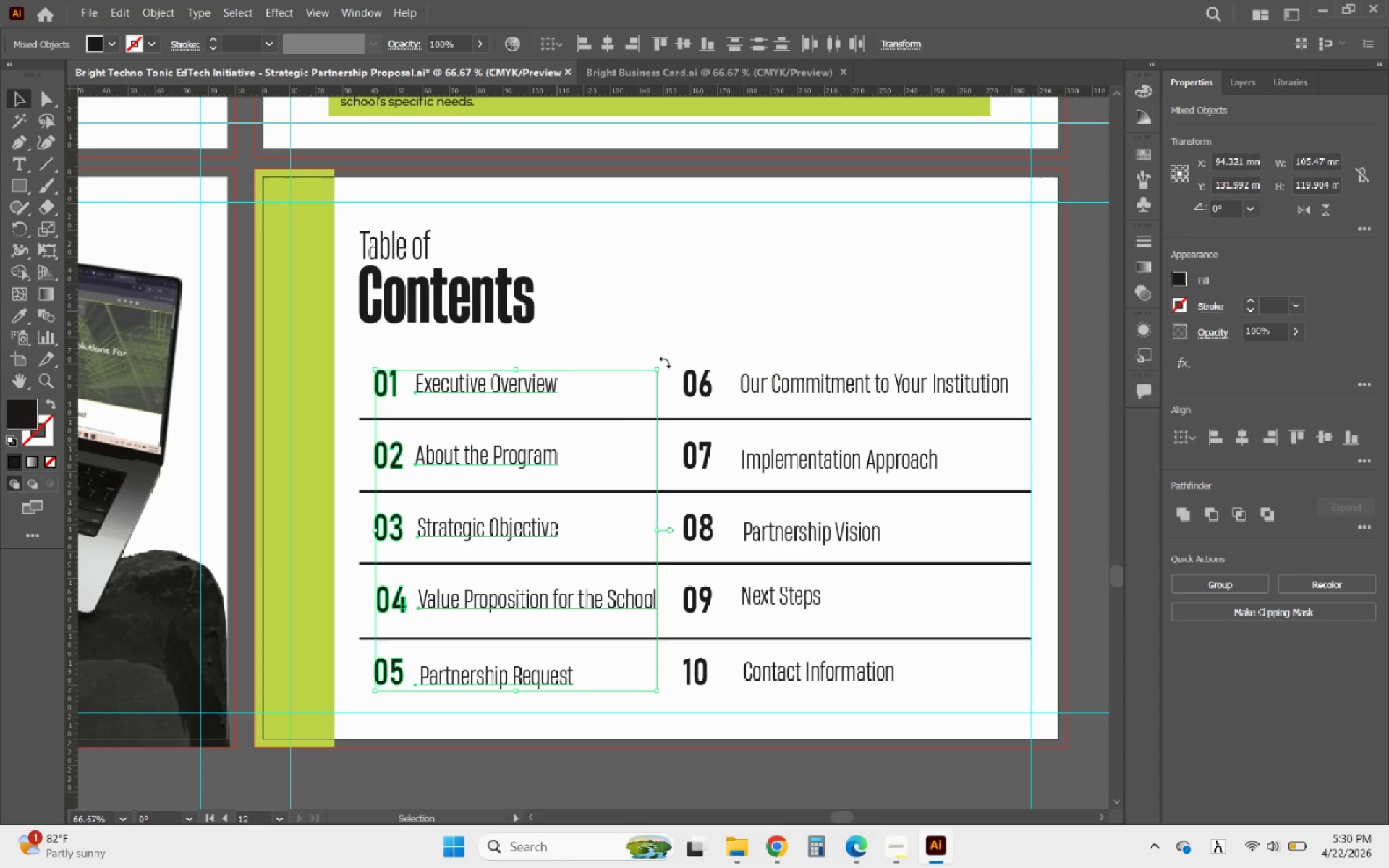 
key(ArrowRight)
 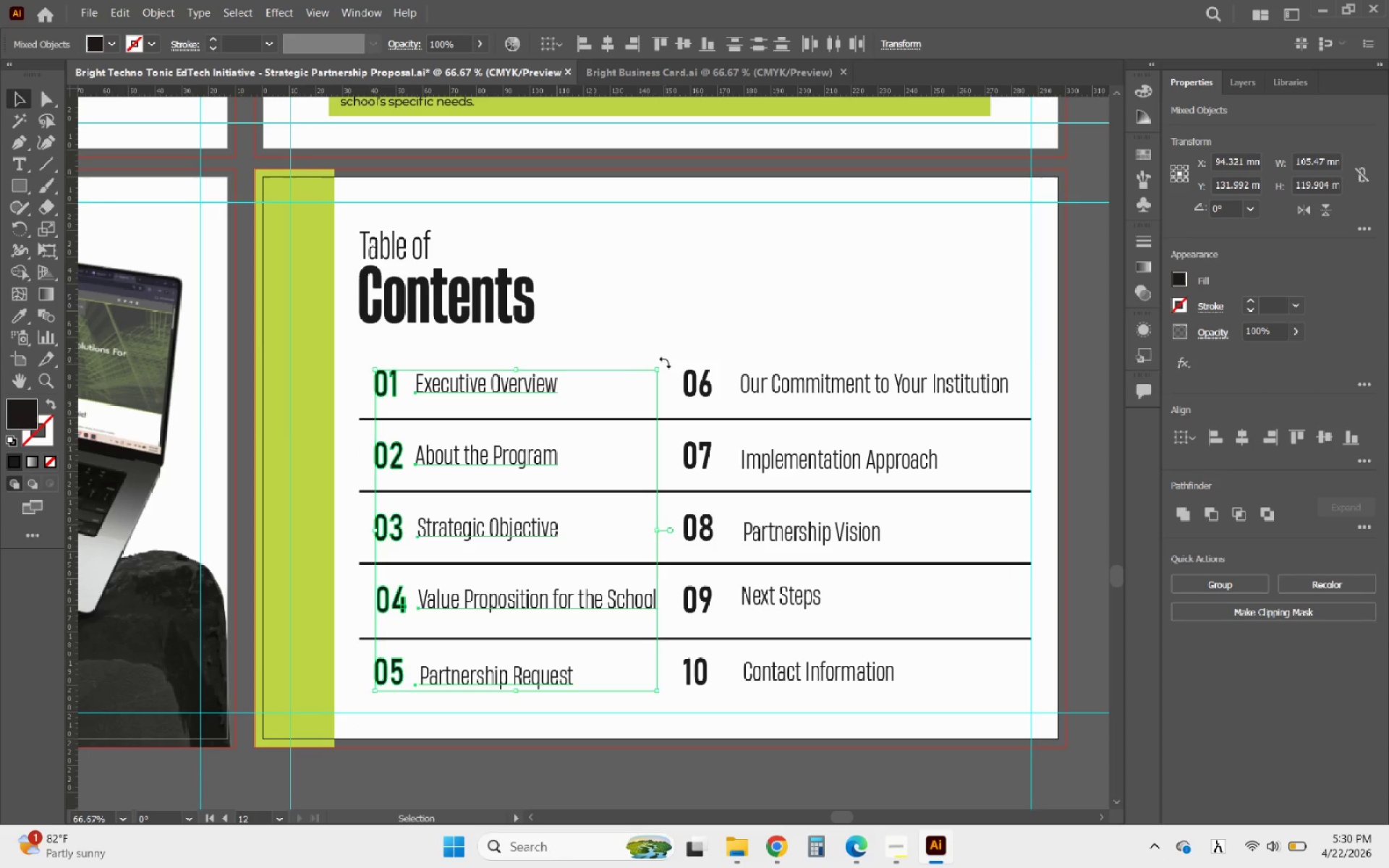 
key(ArrowRight)
 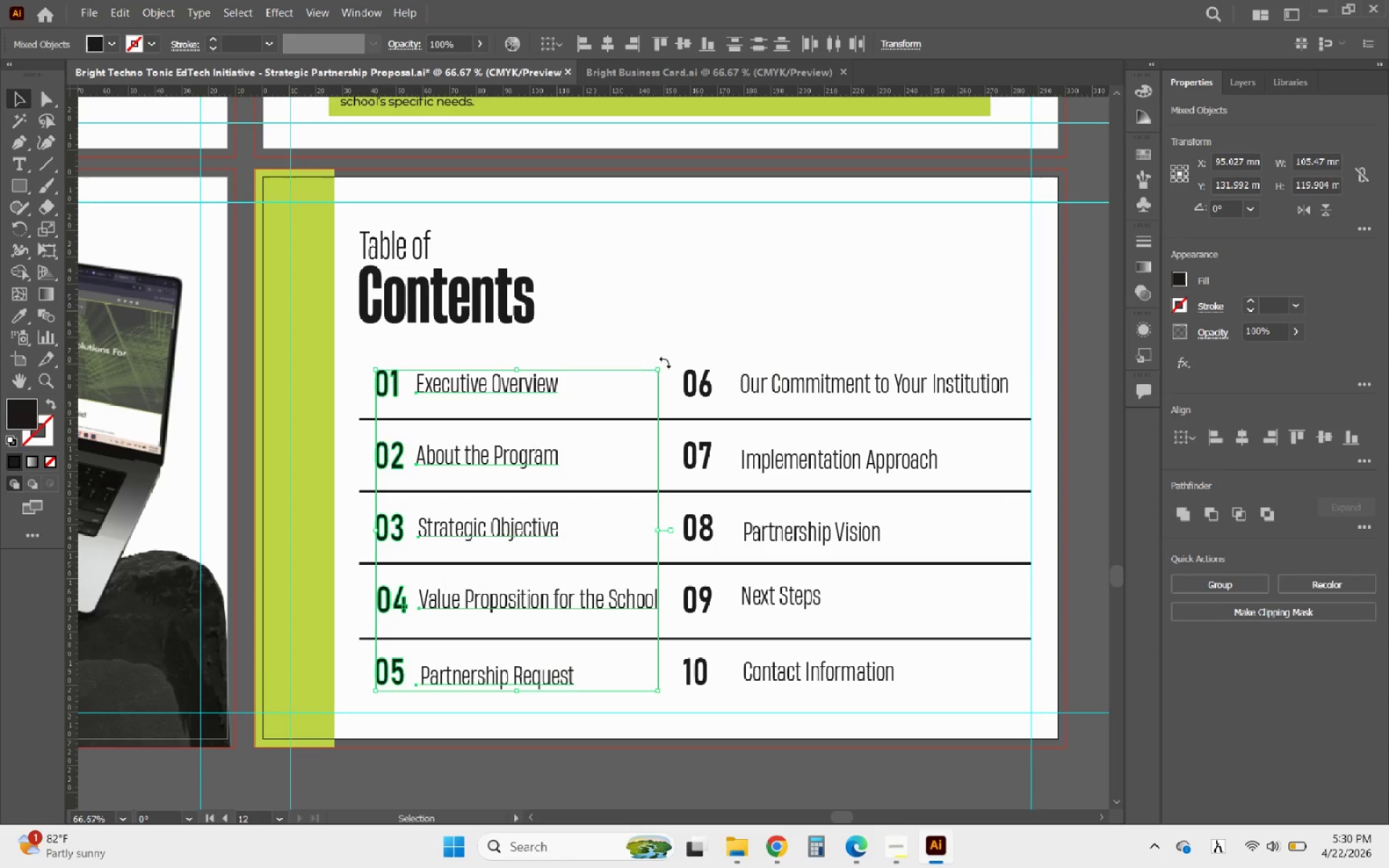 
key(ArrowRight)
 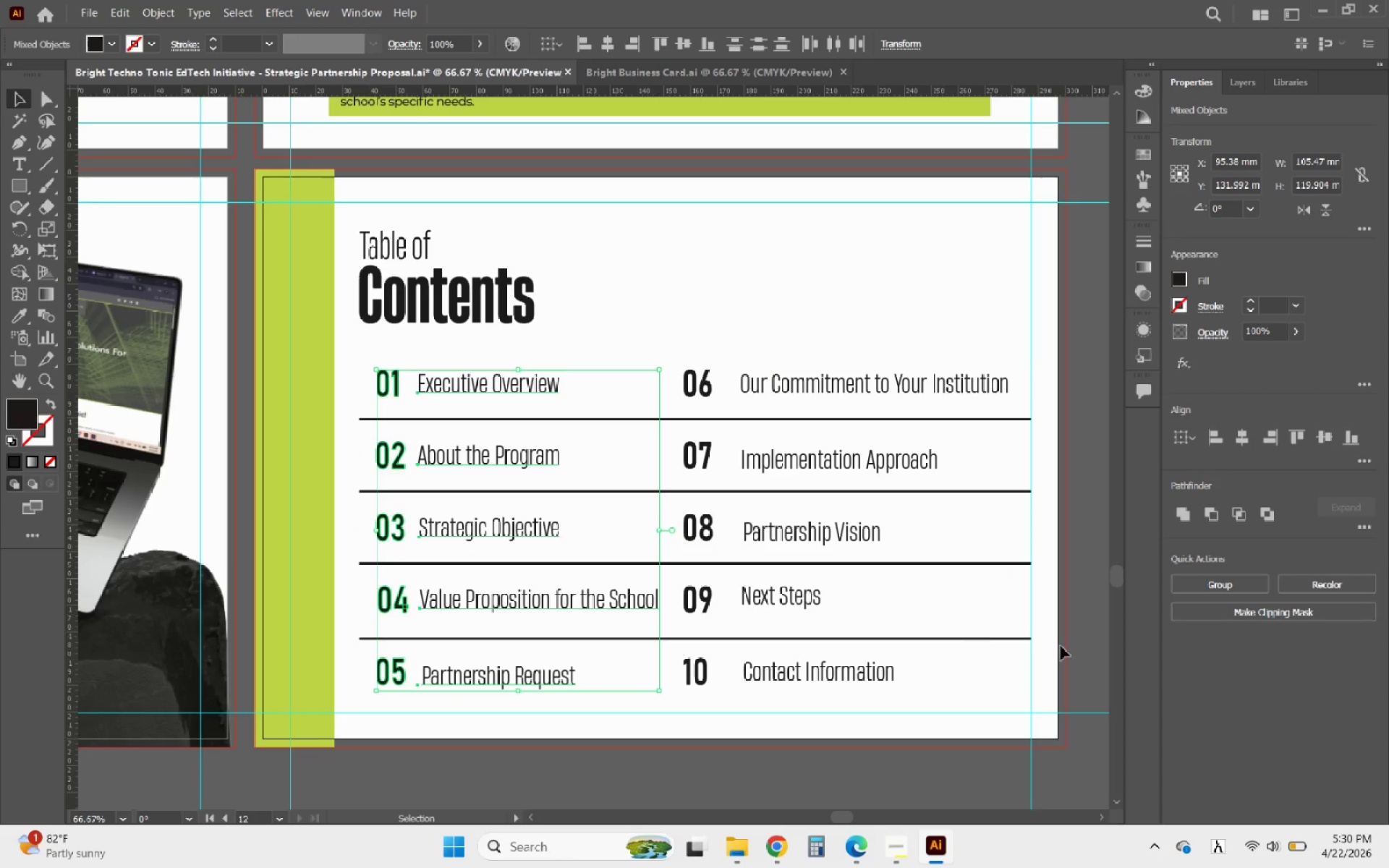 
left_click([1017, 699])
 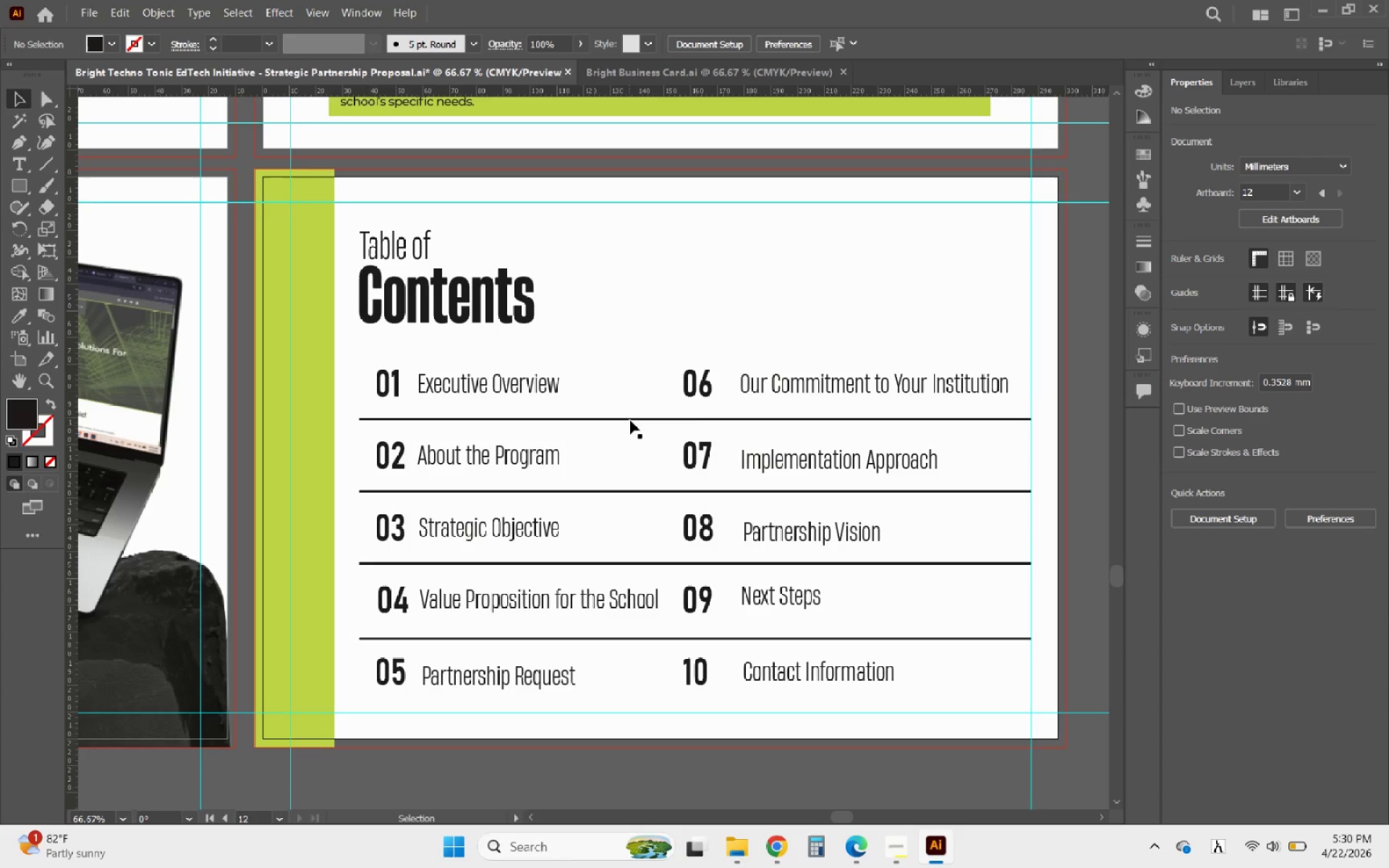 
left_click([631, 420])
 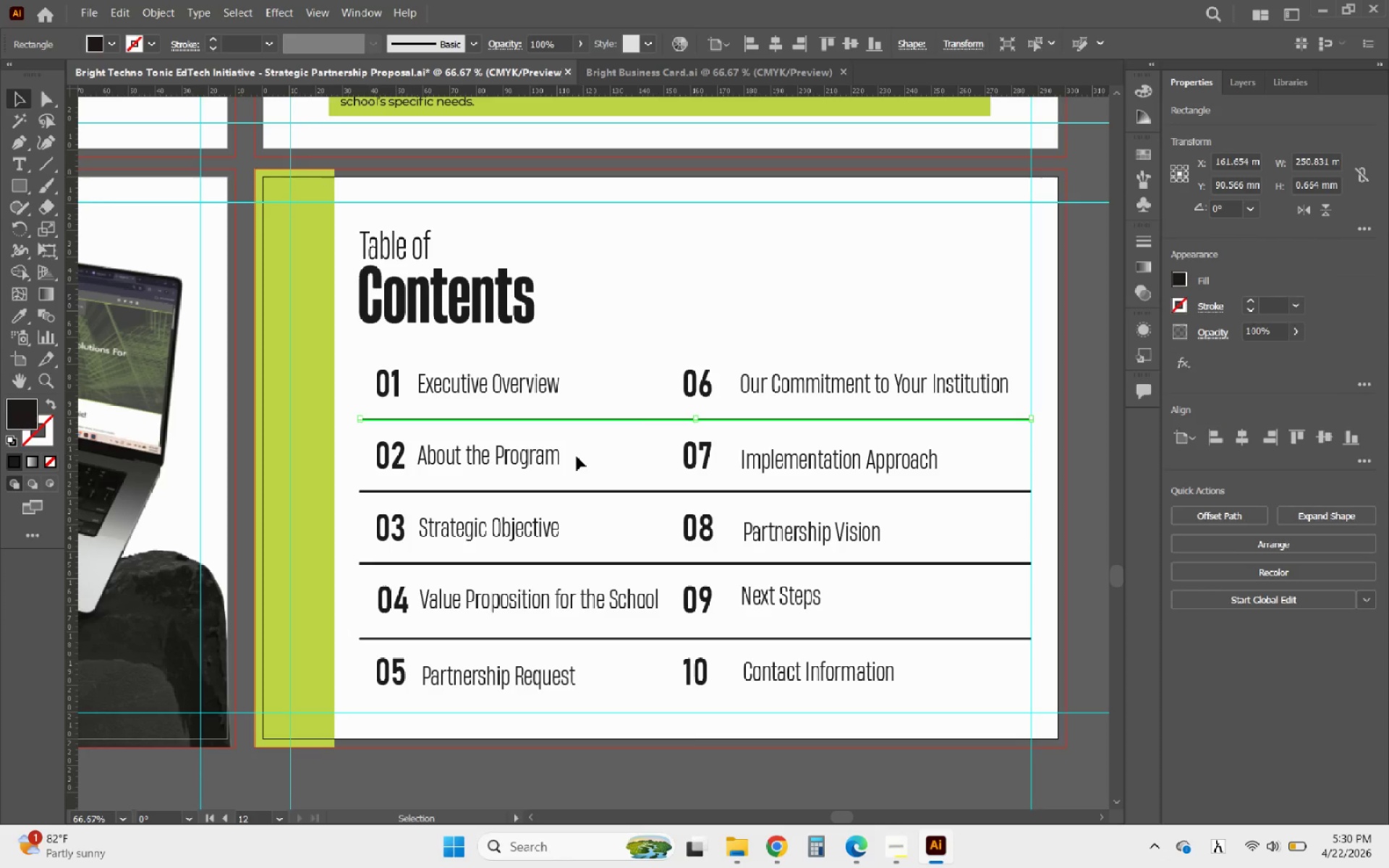 
hold_key(key=ShiftLeft, duration=1.11)
left_click([540, 464])
 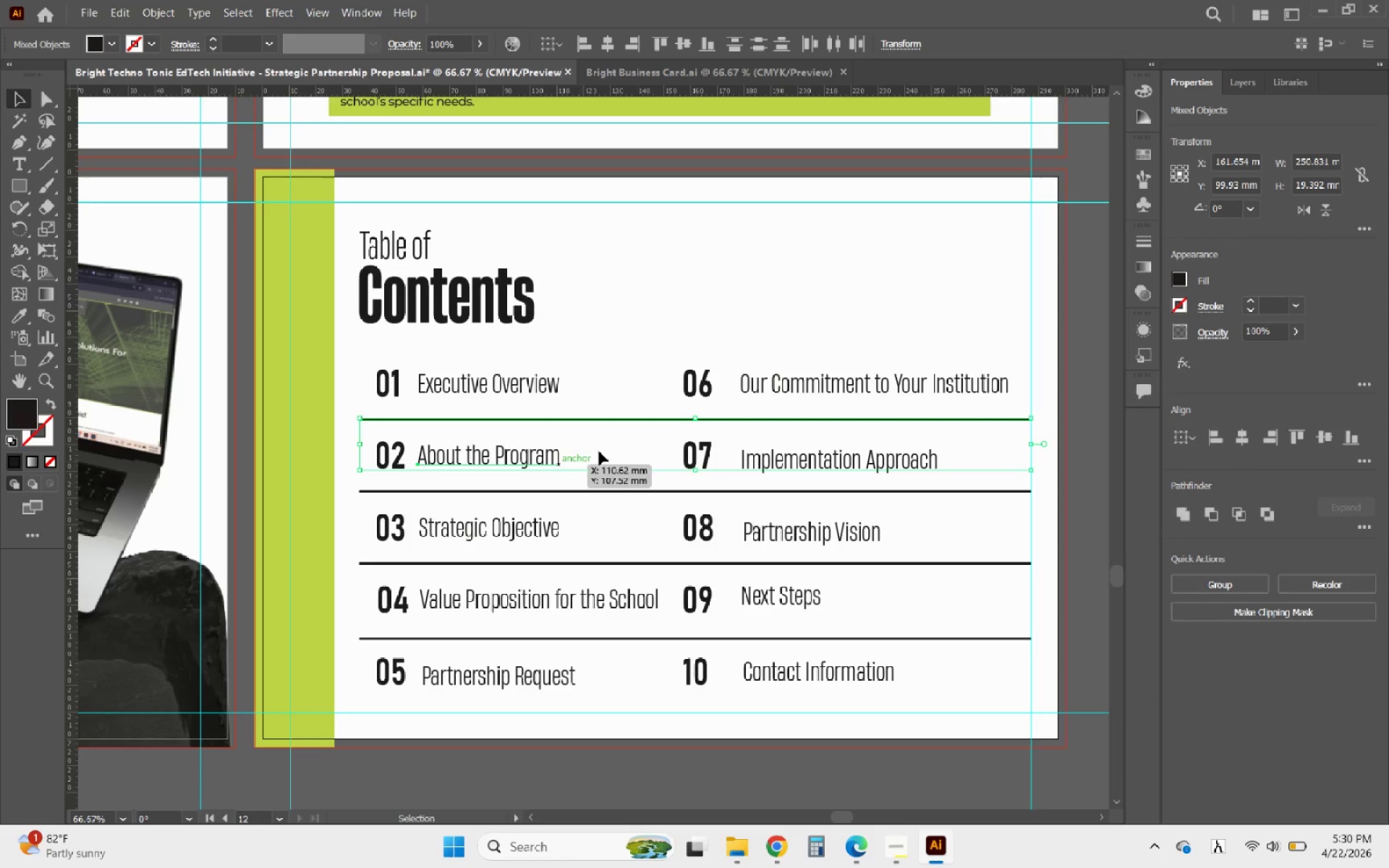 
left_click([608, 446])
 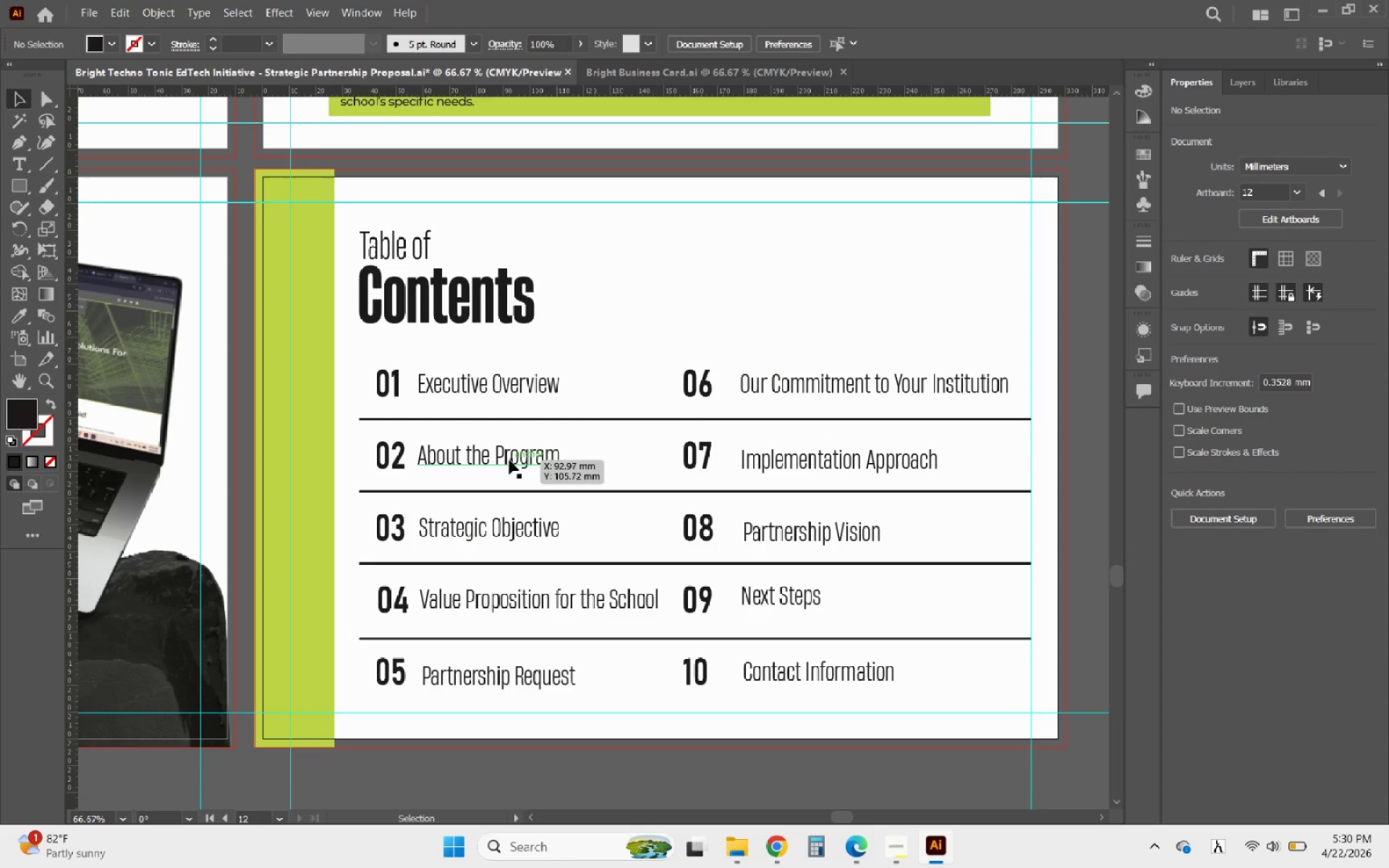 
left_click([509, 460])
 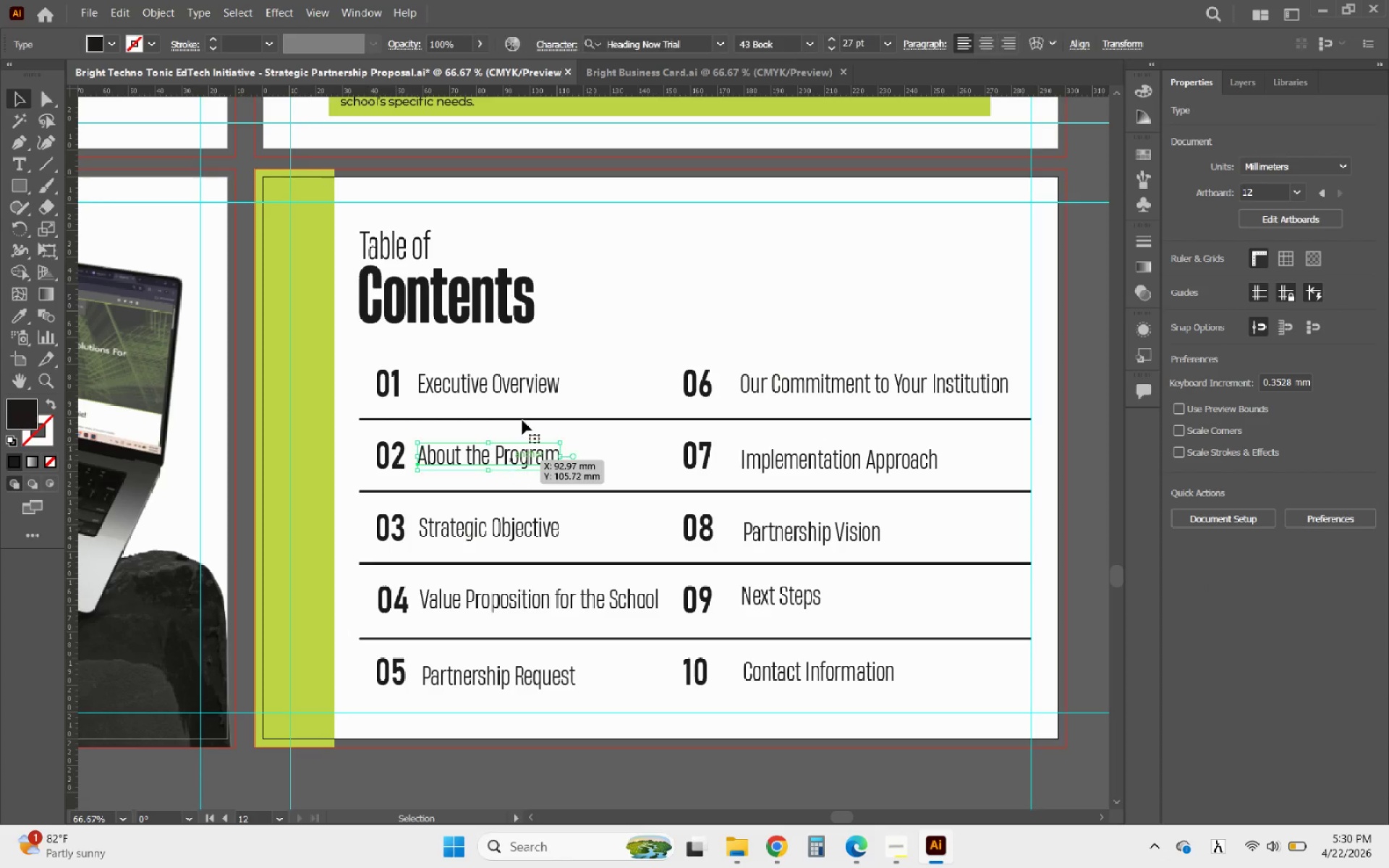 
hold_key(key=ShiftLeft, duration=8.34)
left_click([521, 387])
 